 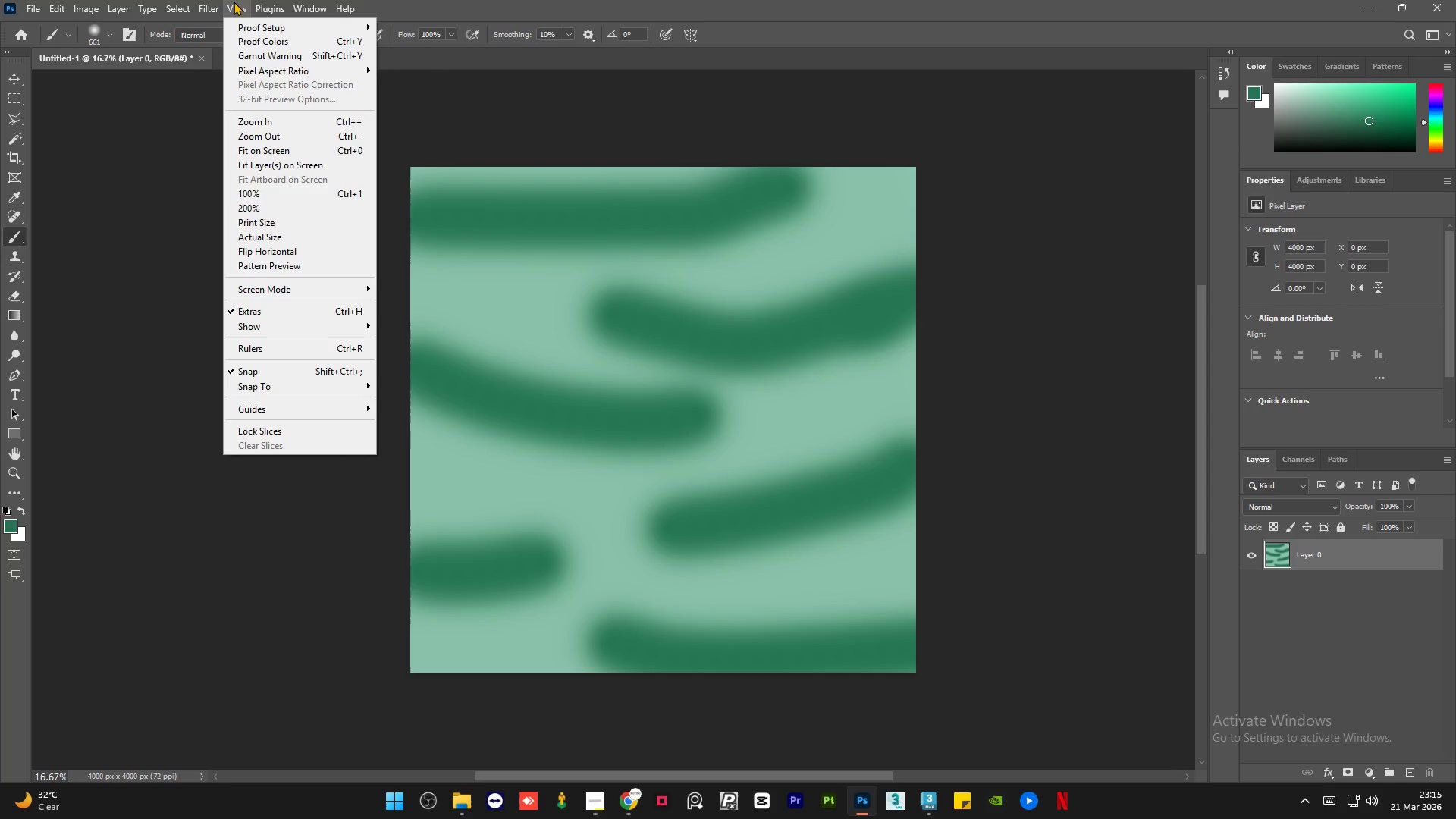 
left_click([303, 262])
 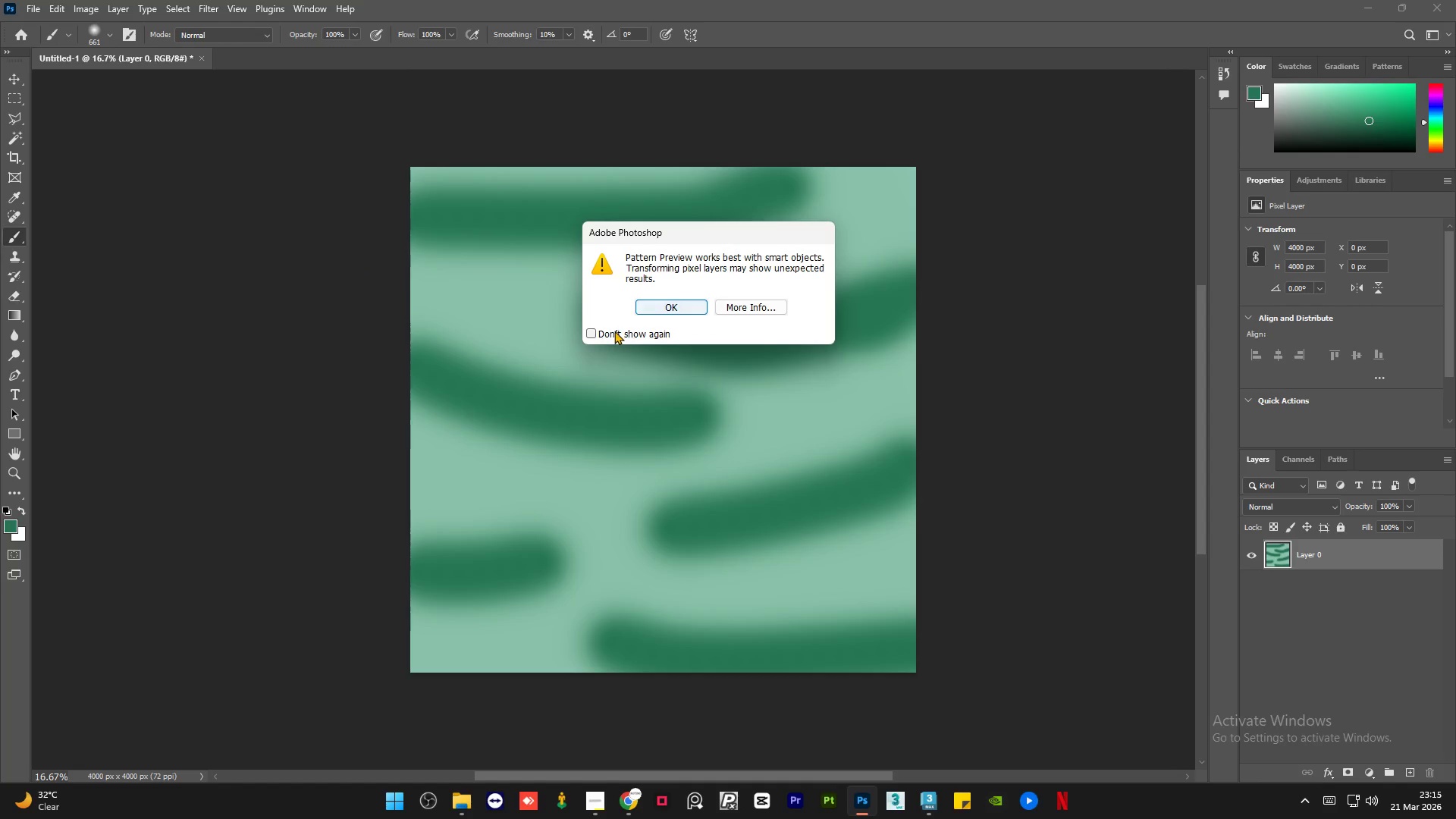 
double_click([671, 309])
 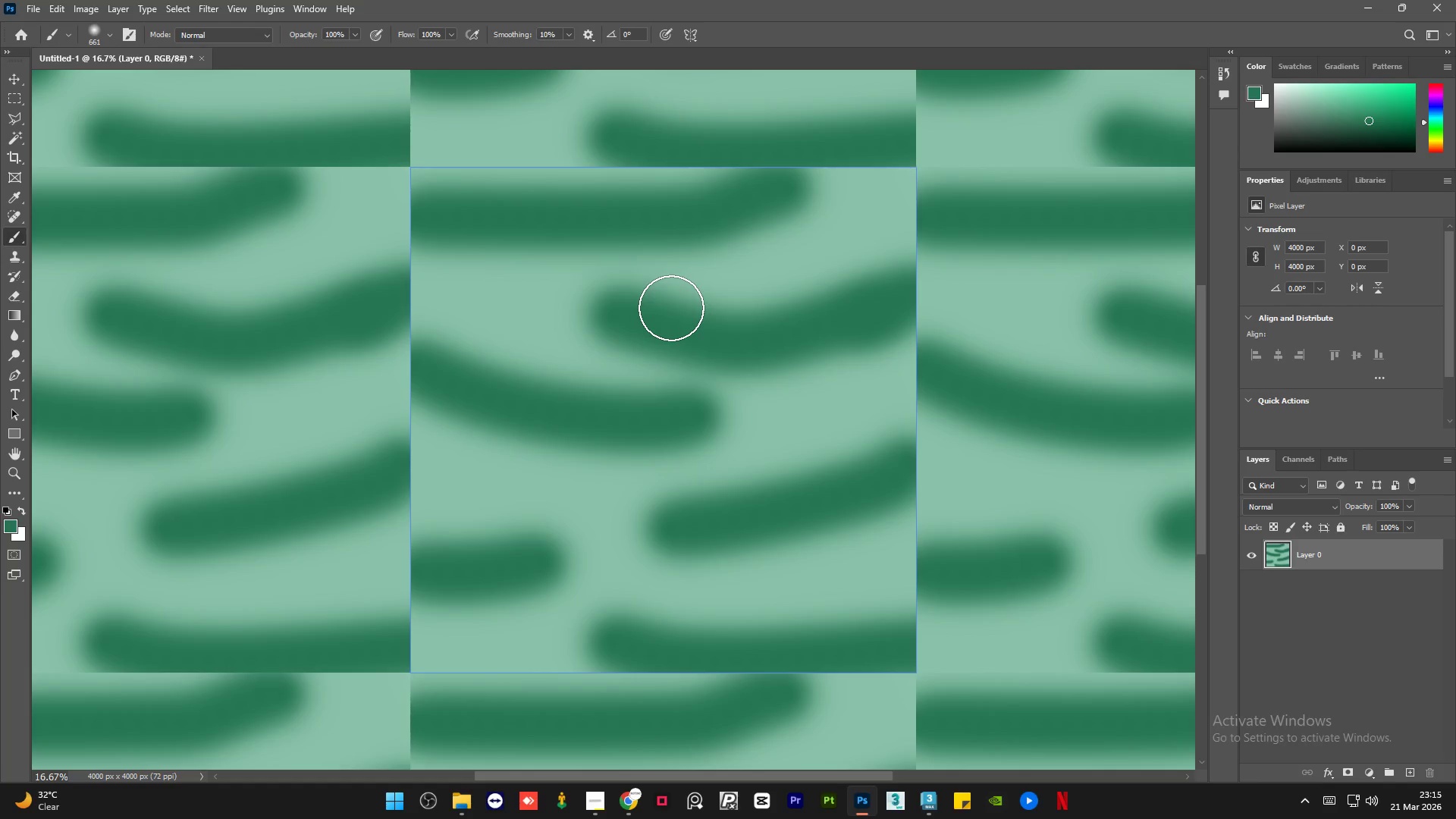 
wait(6.2)
 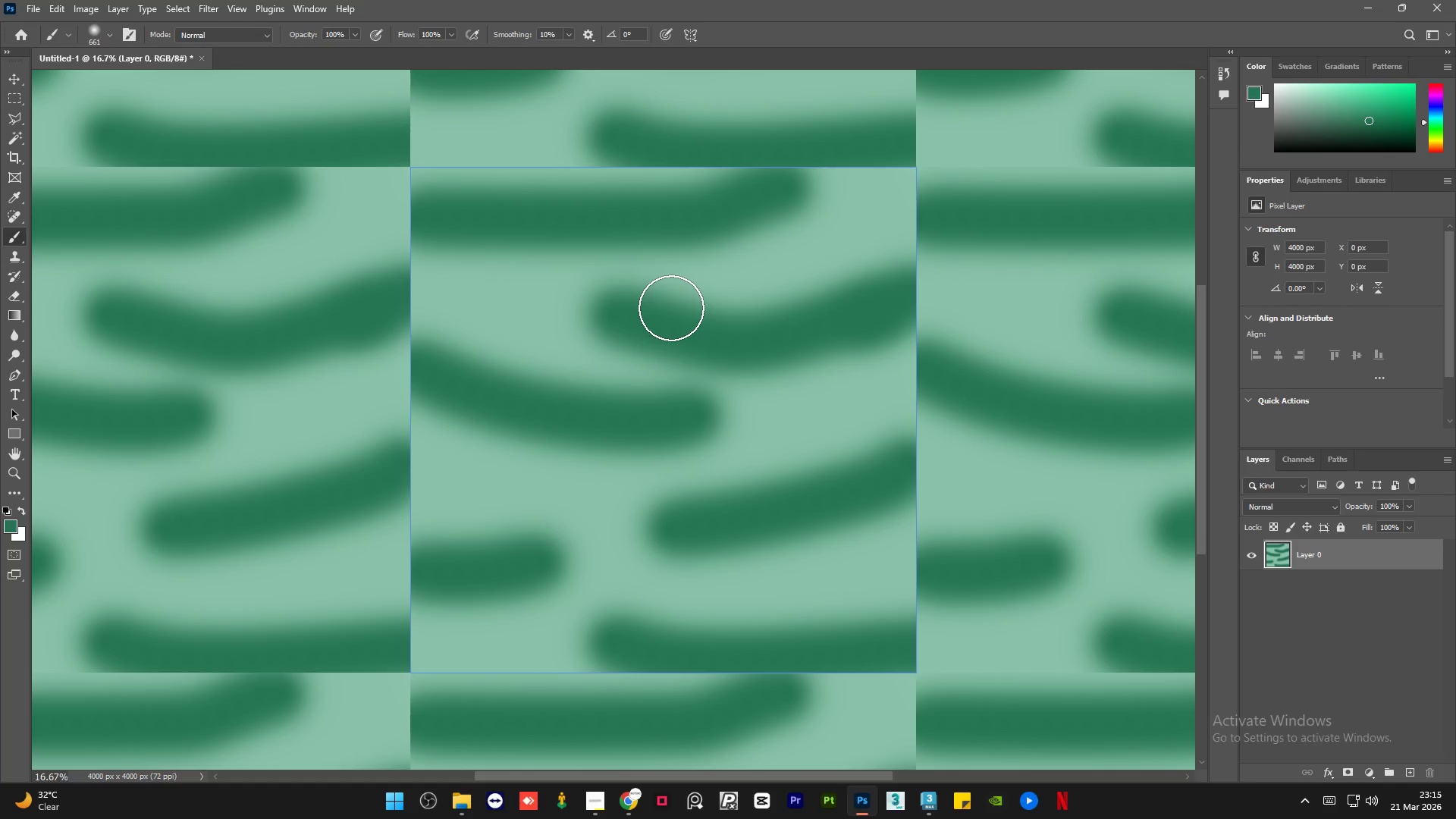 
left_click([237, 0])
 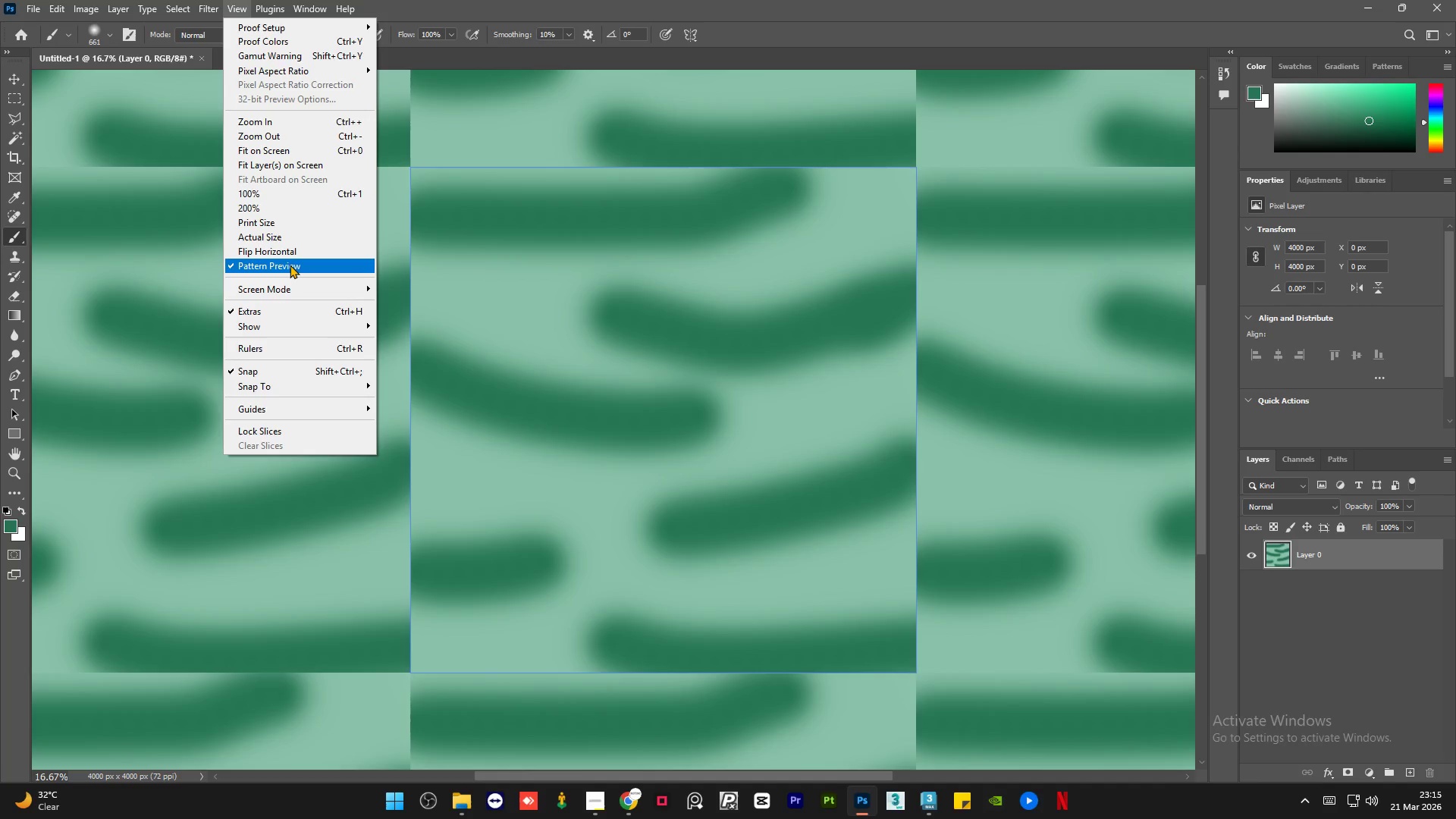 
left_click([290, 265])
 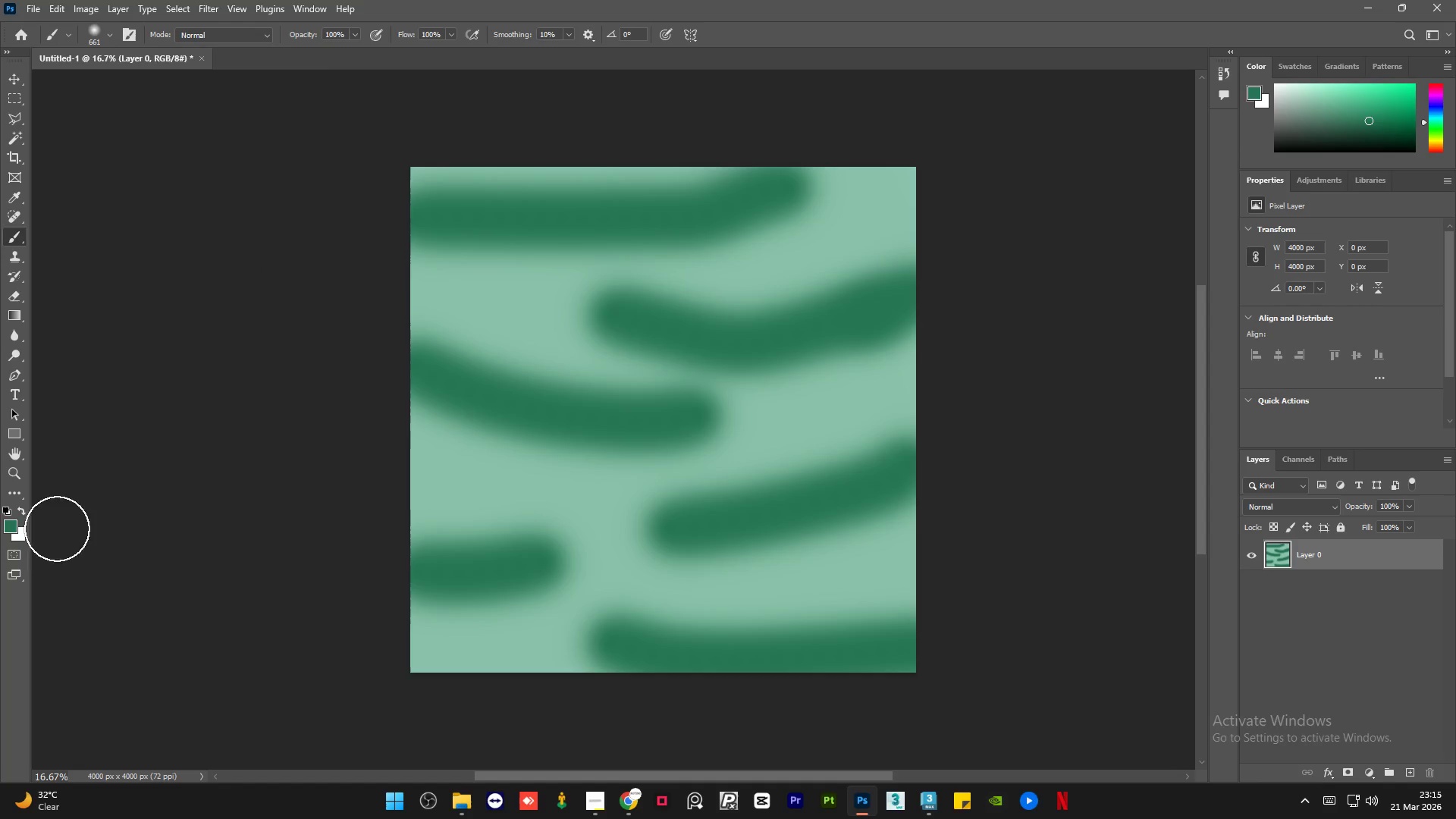 
left_click_drag(start_coordinate=[13, 528], to_coordinate=[1166, 350])
 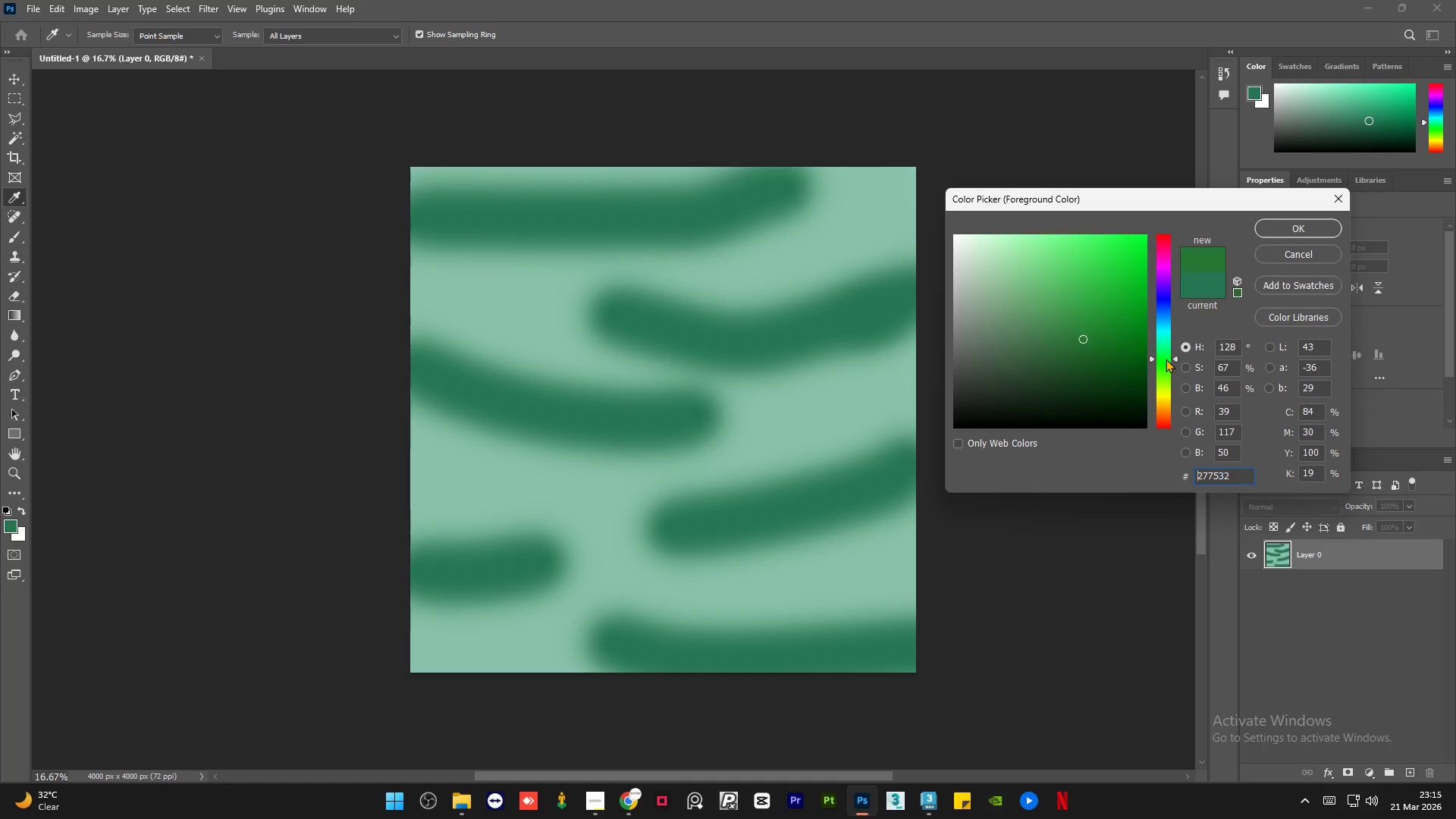 
double_click([1166, 359])
 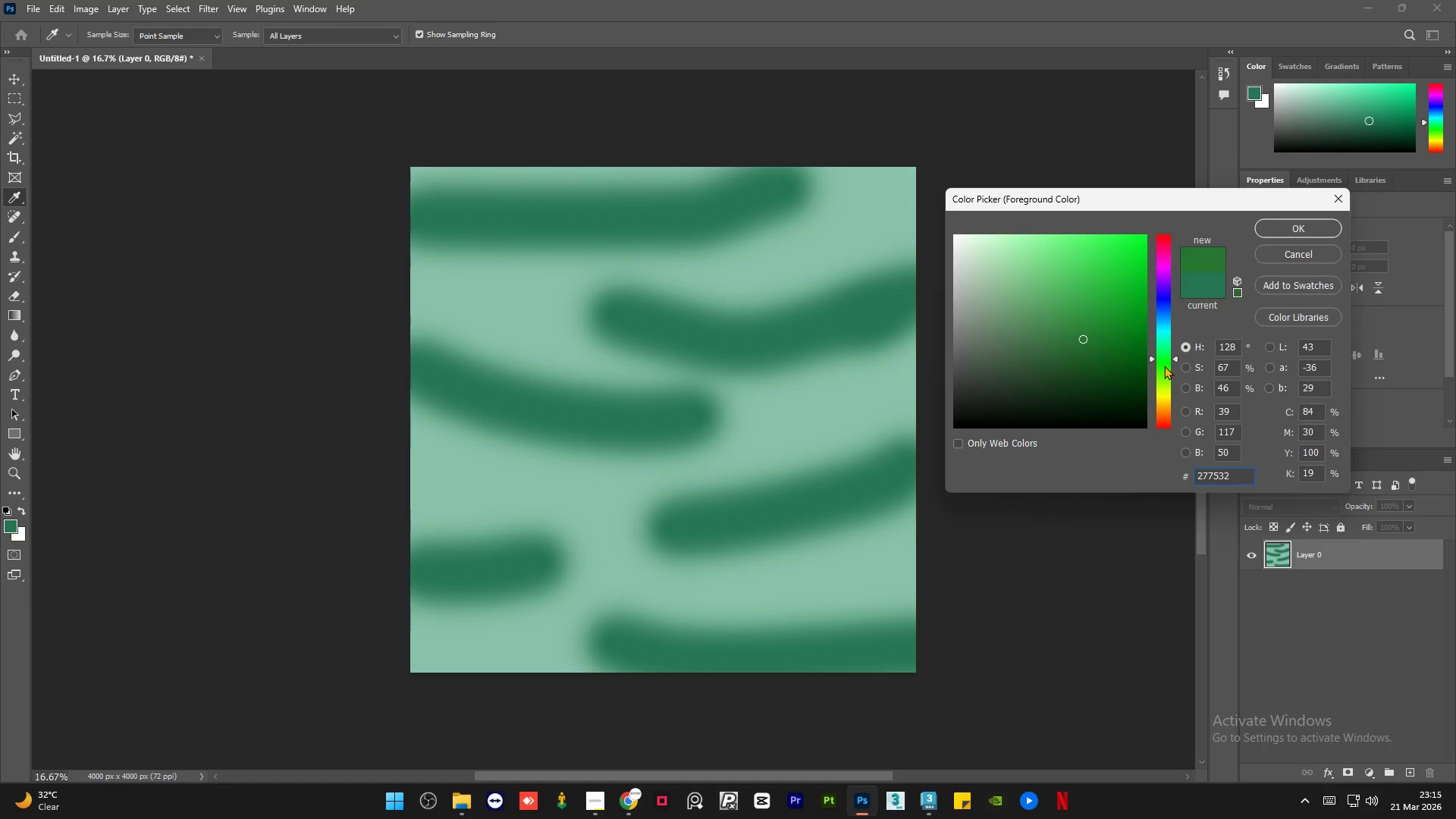 
left_click([1164, 366])
 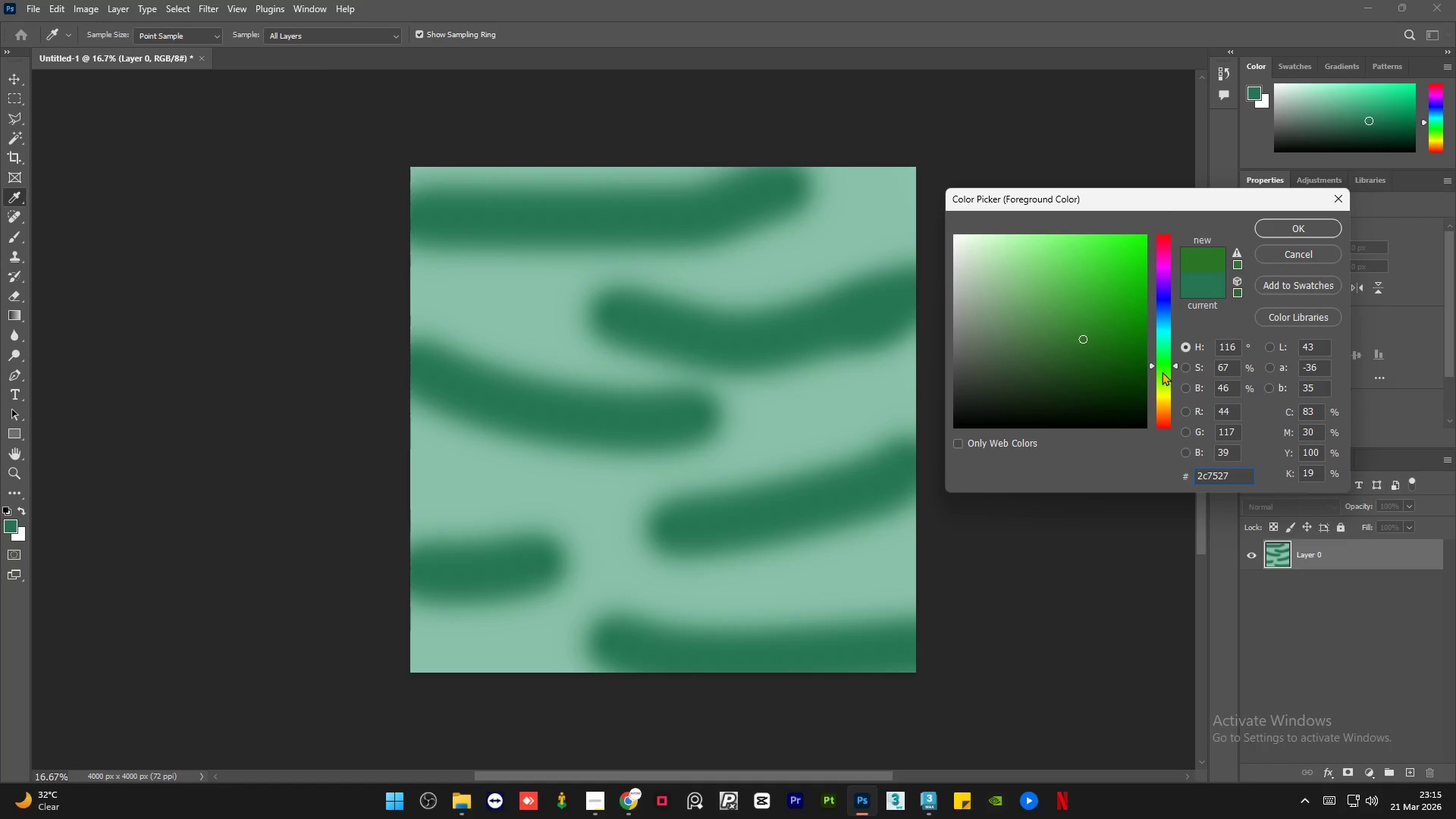 
left_click([1162, 372])
 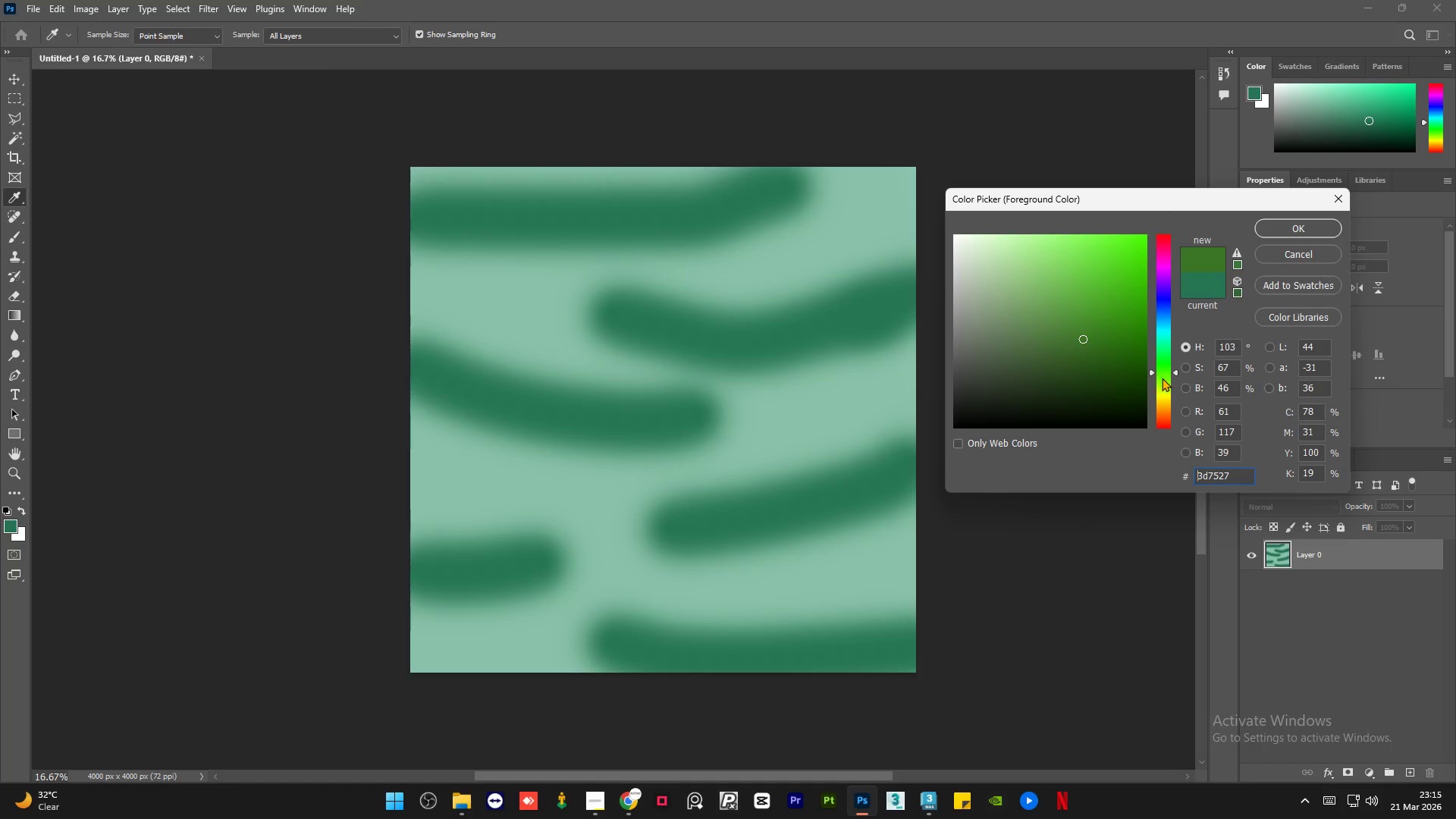 
left_click([1162, 380])
 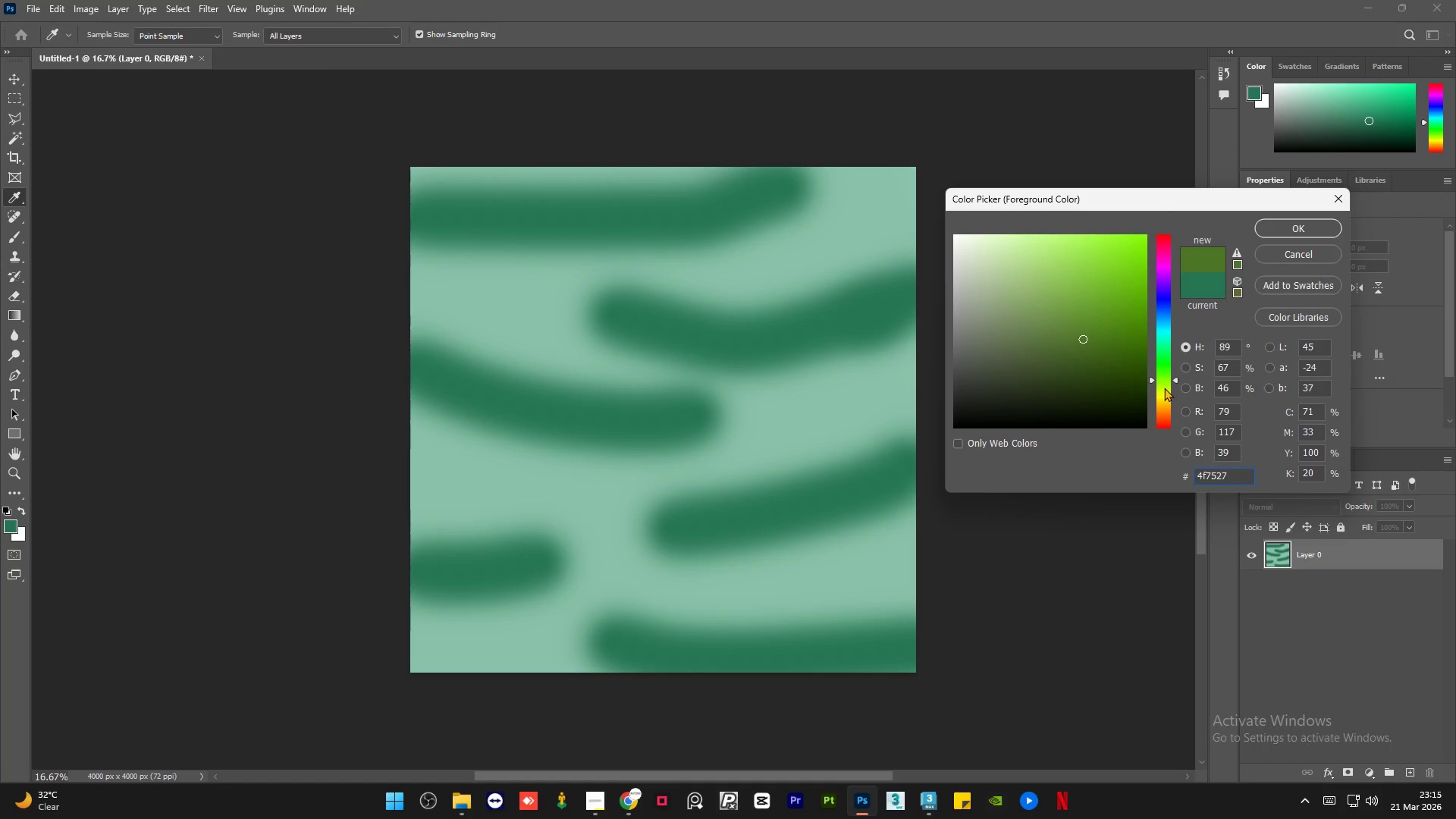 
left_click([1166, 387])
 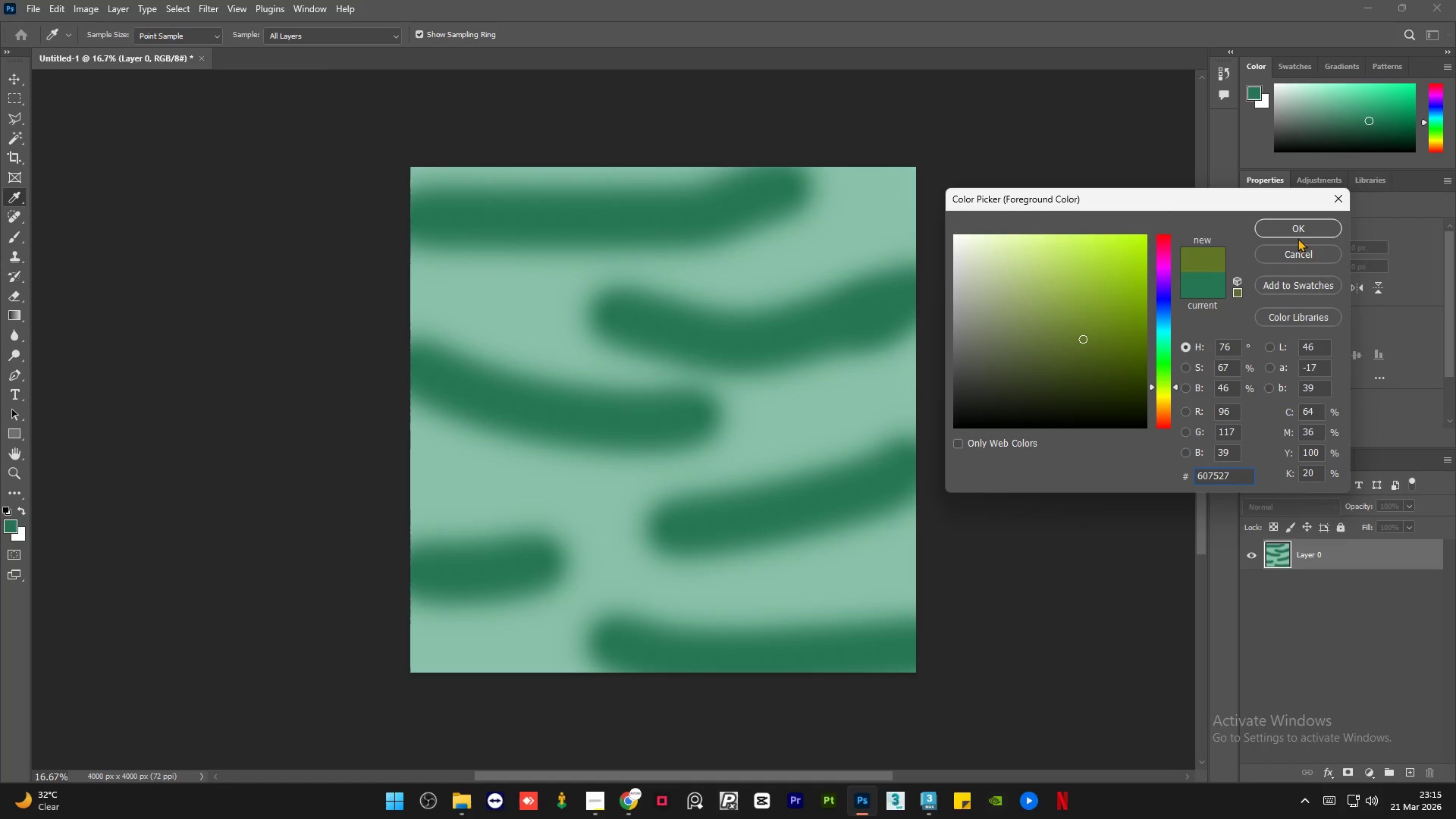 
left_click([1298, 226])
 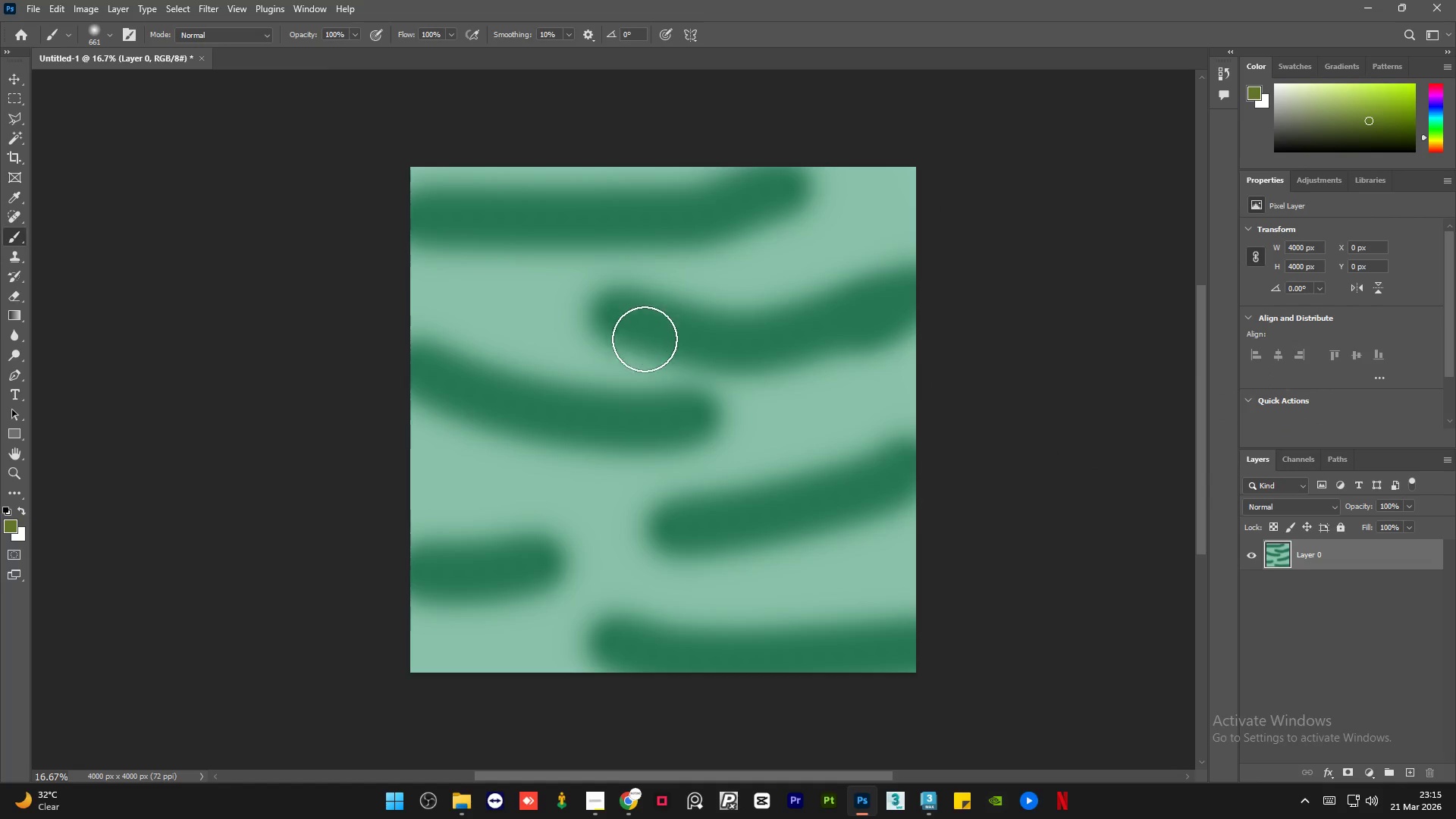 
left_click_drag(start_coordinate=[659, 369], to_coordinate=[414, 395])
 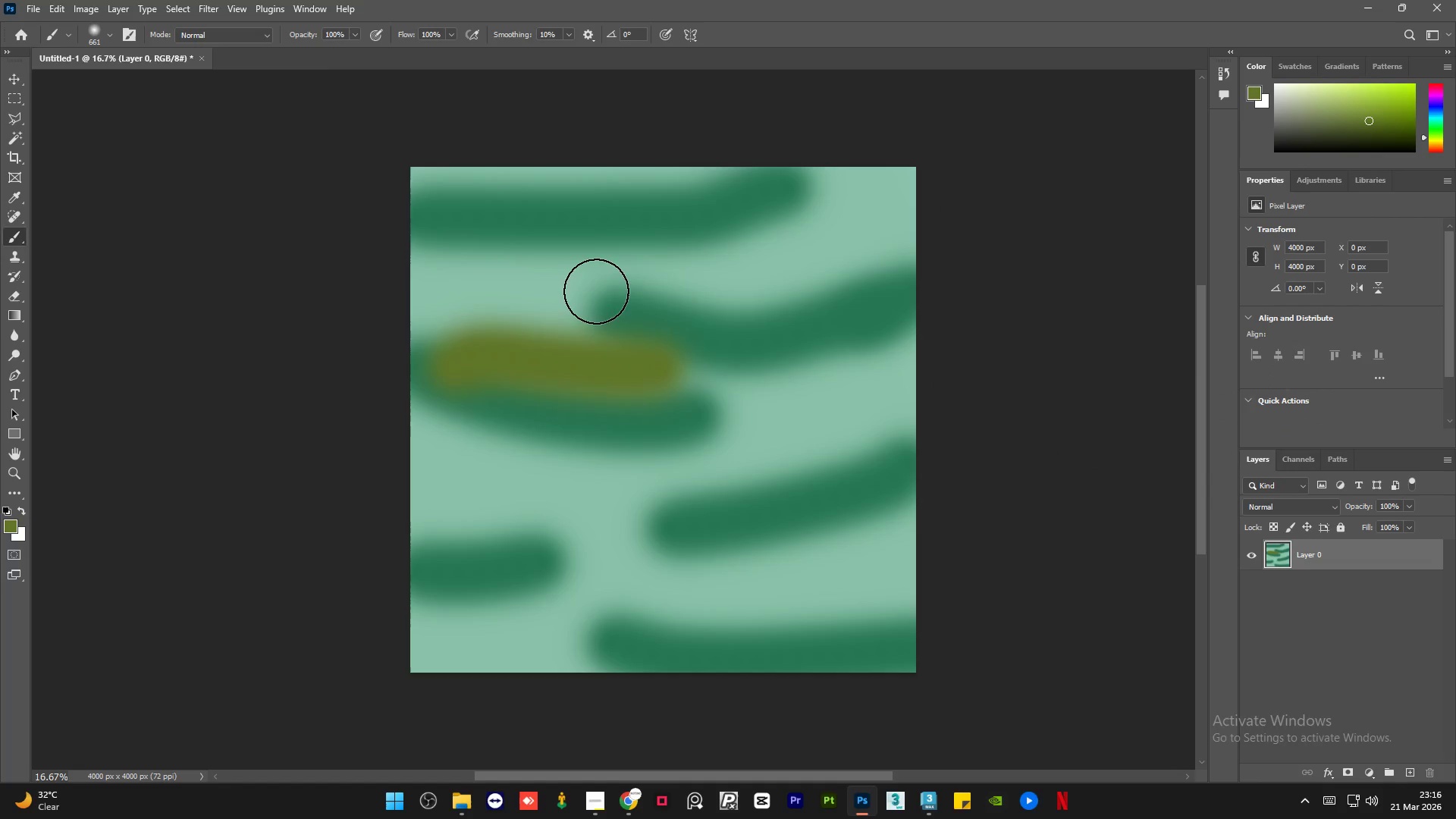 
left_click_drag(start_coordinate=[604, 287], to_coordinate=[861, 264])
 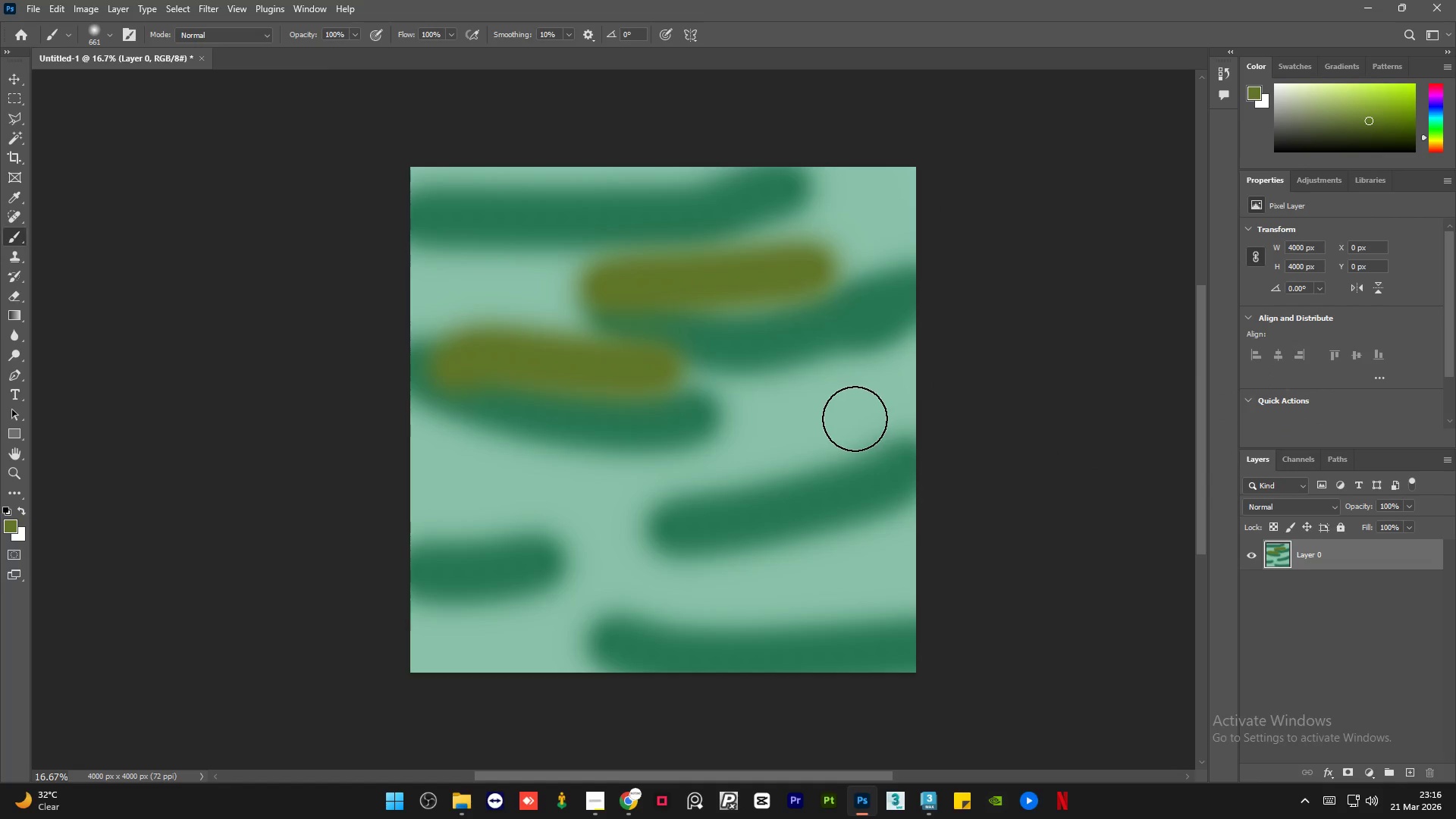 
left_click_drag(start_coordinate=[824, 433], to_coordinate=[1084, 359])
 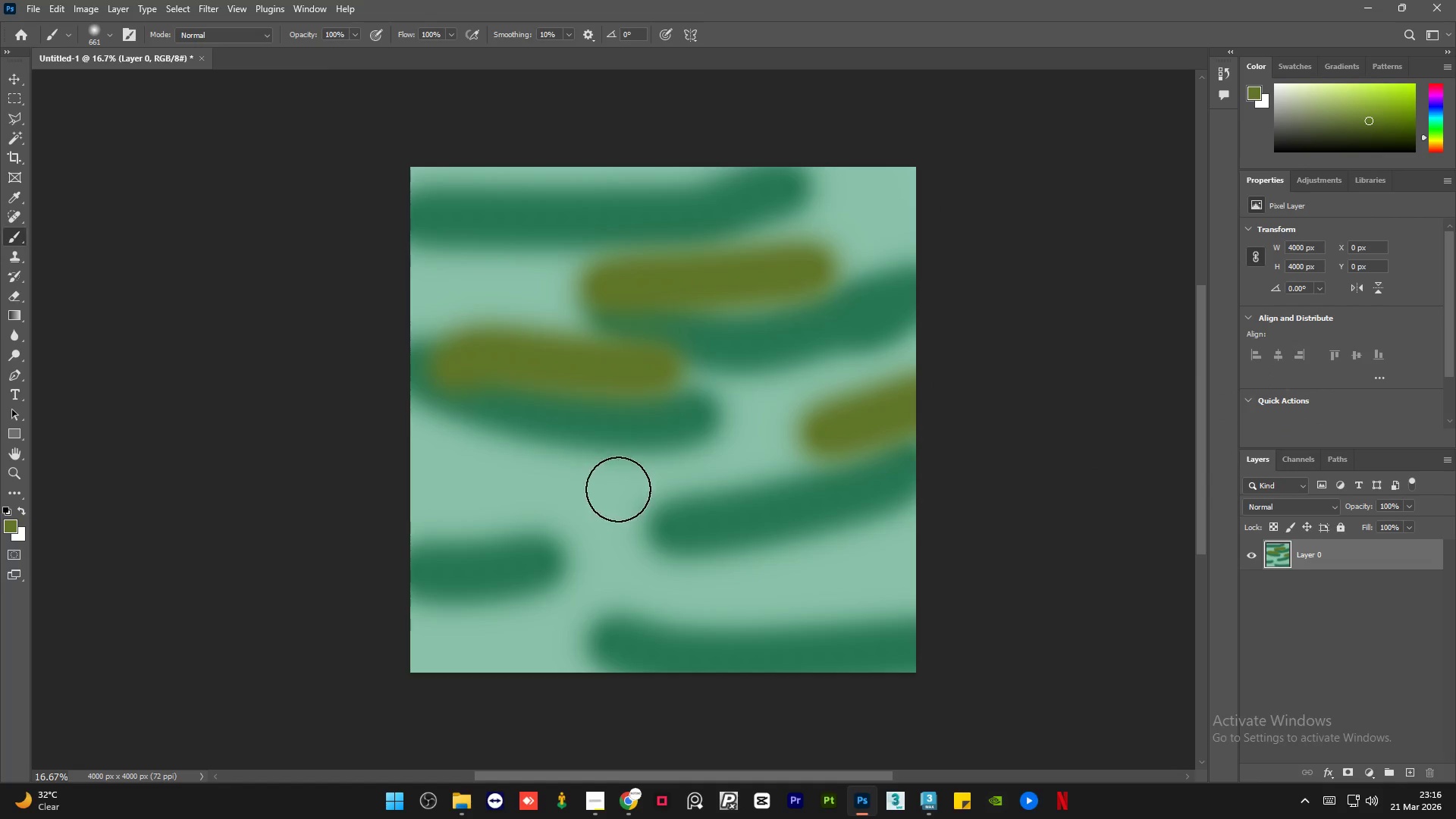 
left_click_drag(start_coordinate=[618, 489], to_coordinate=[453, 524])
 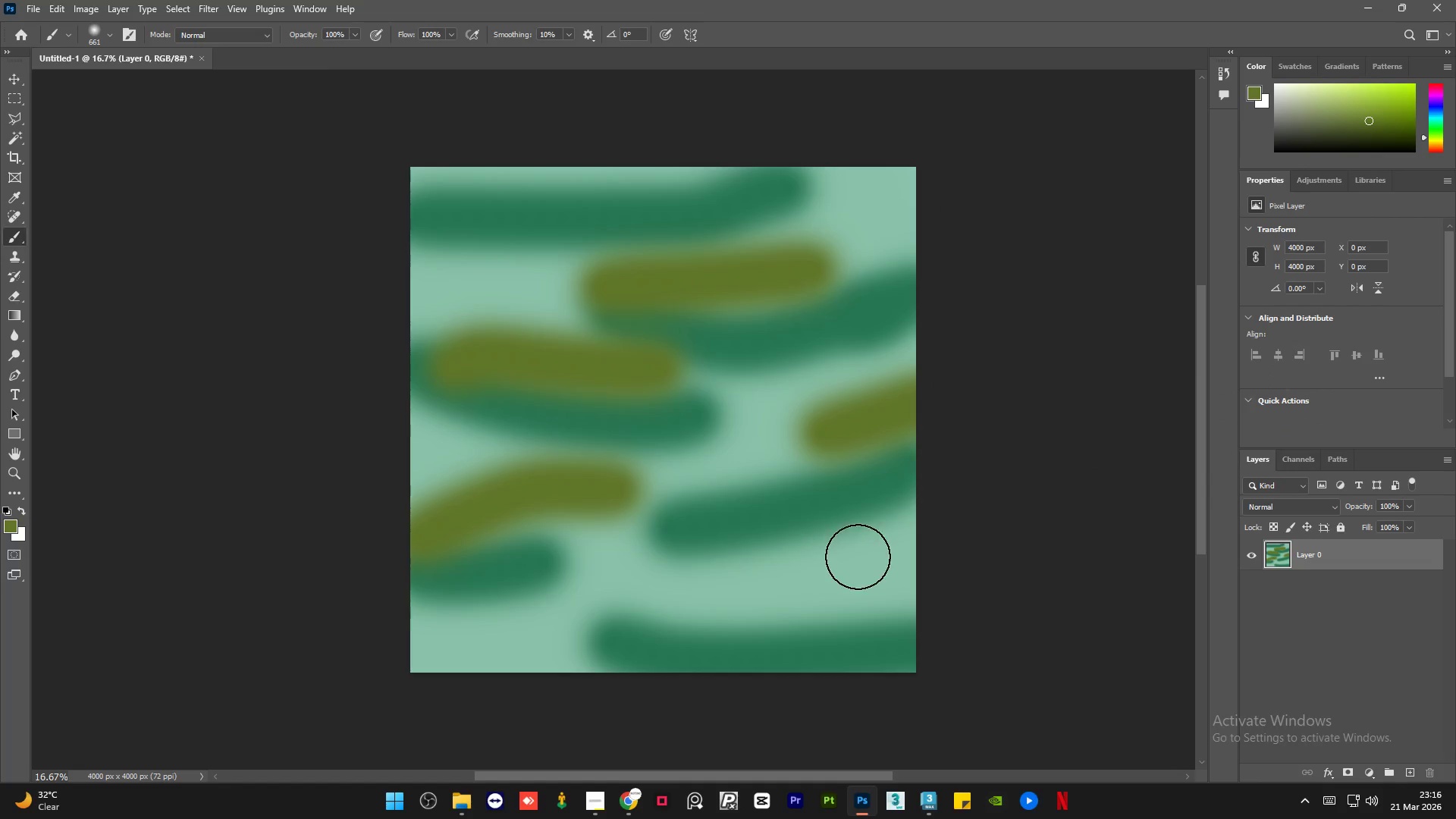 
left_click_drag(start_coordinate=[861, 544], to_coordinate=[464, 609])
 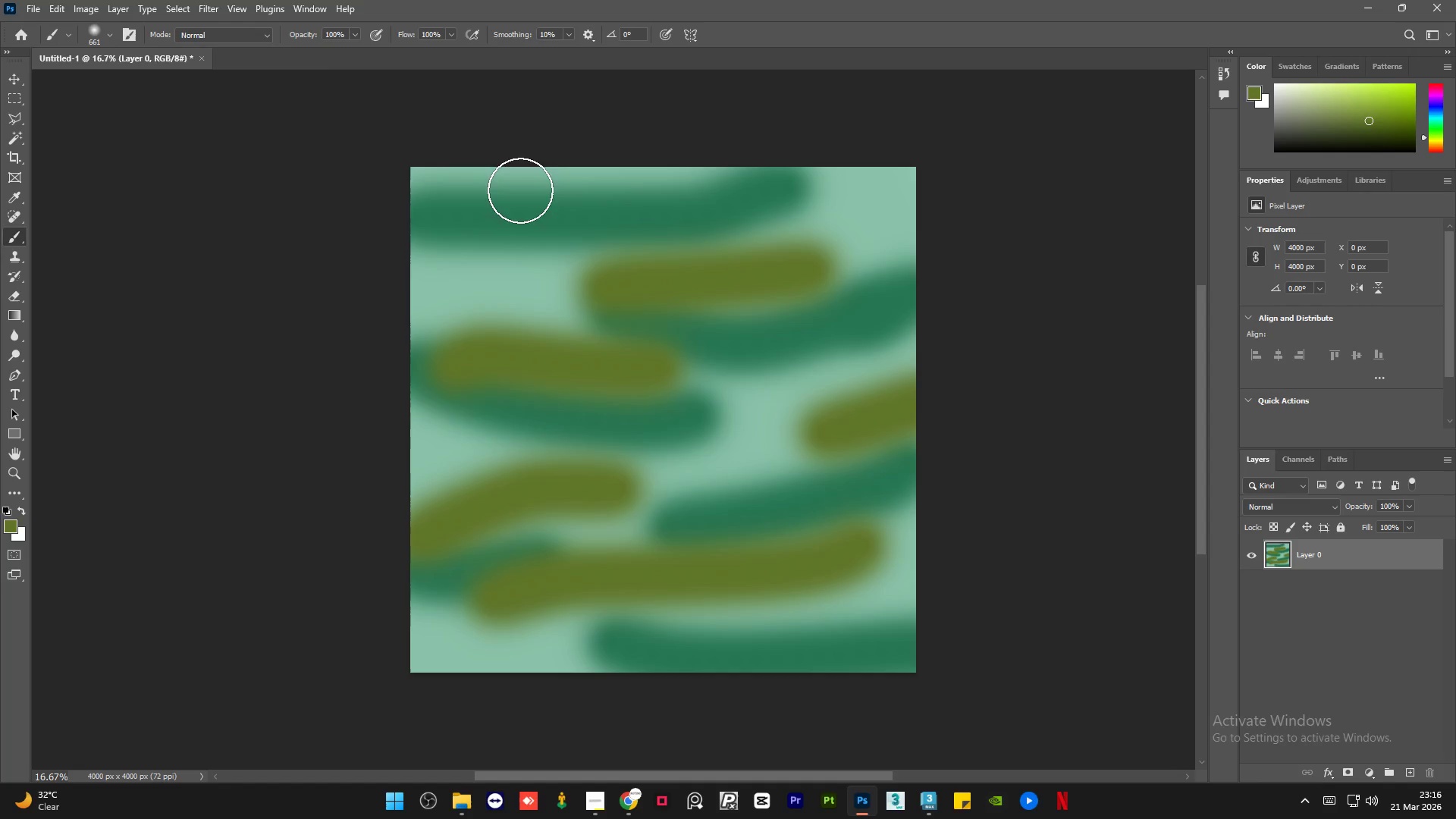 
left_click_drag(start_coordinate=[516, 174], to_coordinate=[282, 166])
 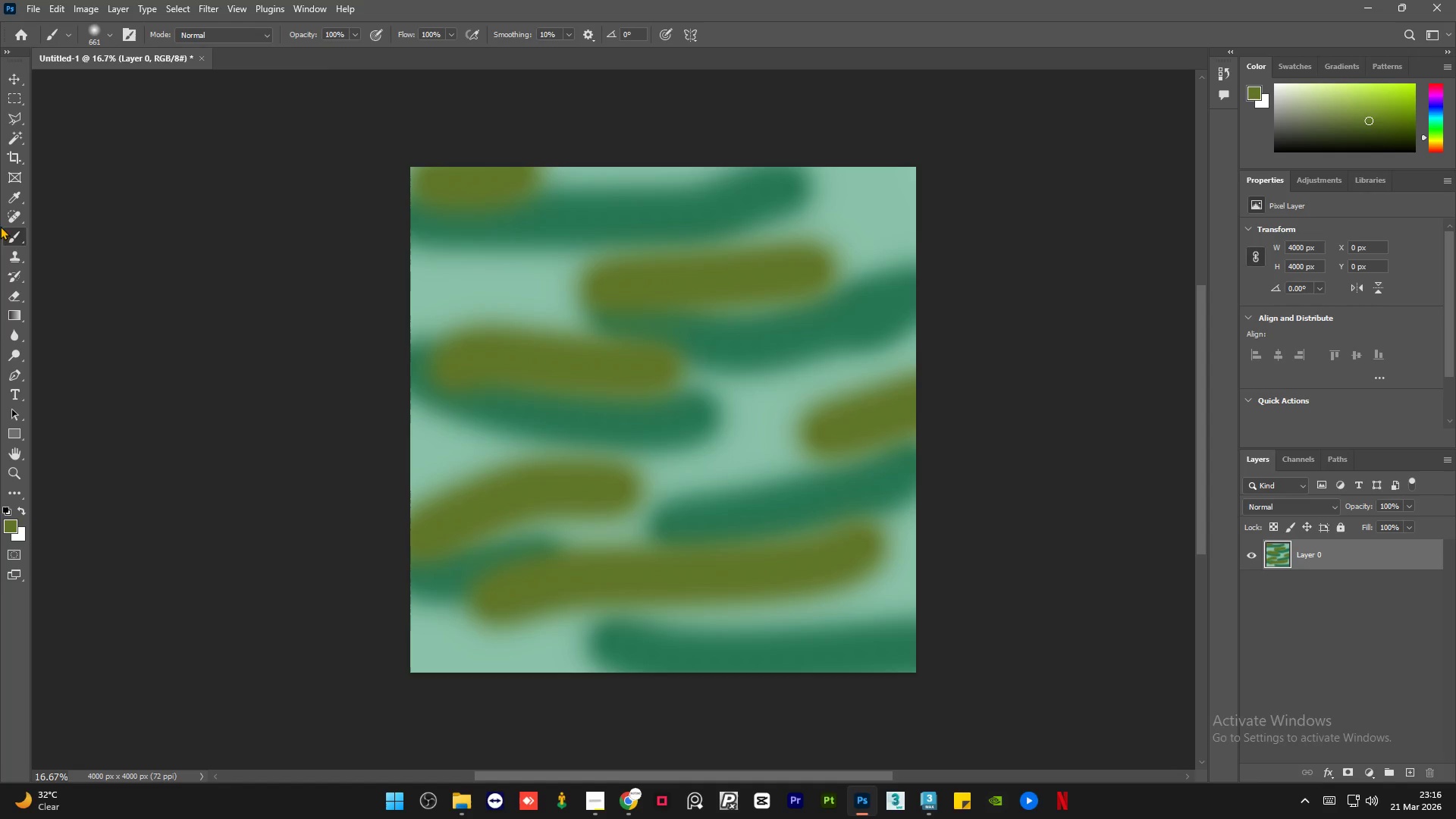 
right_click([20, 234])
 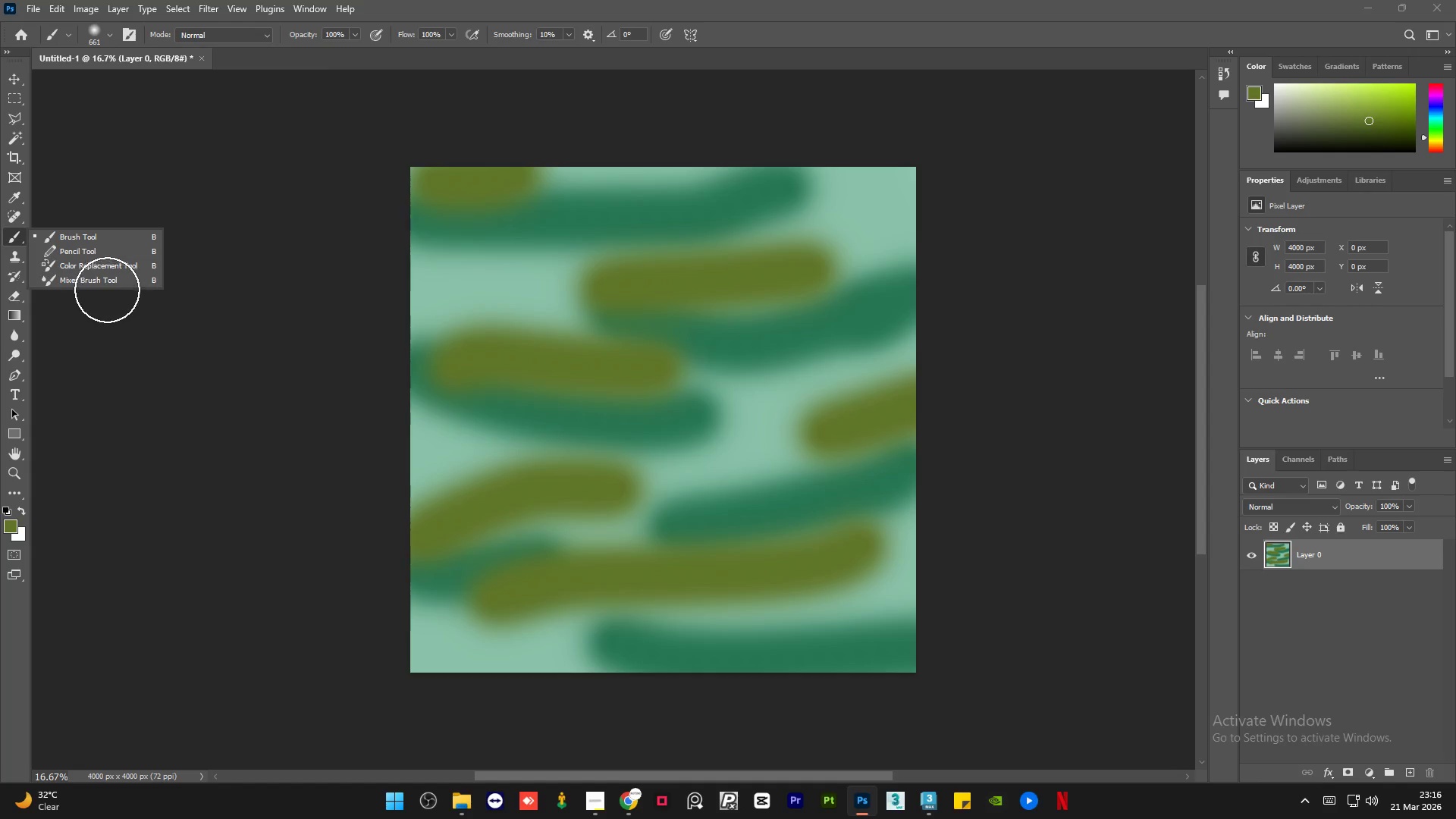 
left_click([95, 283])
 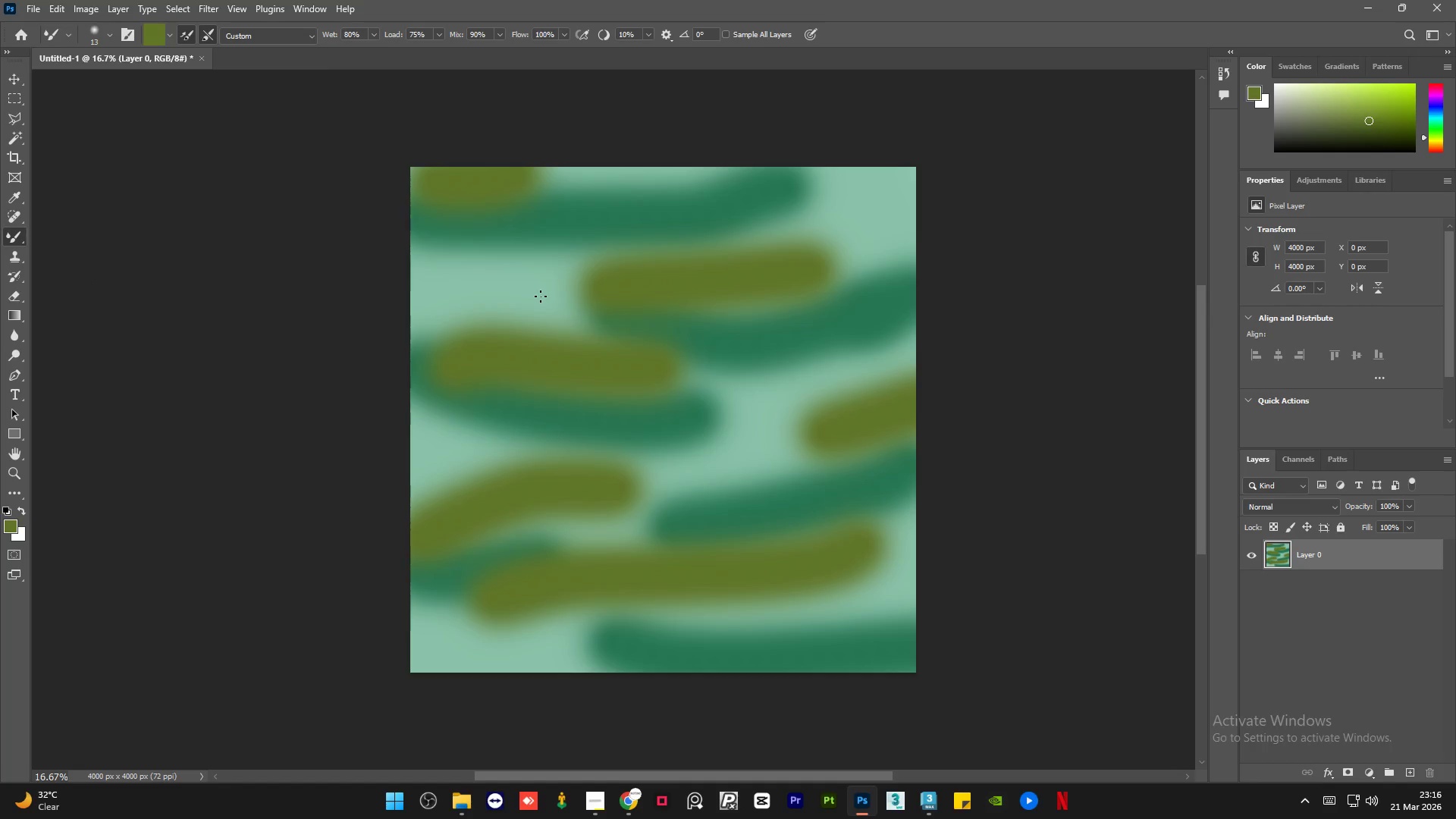 
key(CapsLock)
 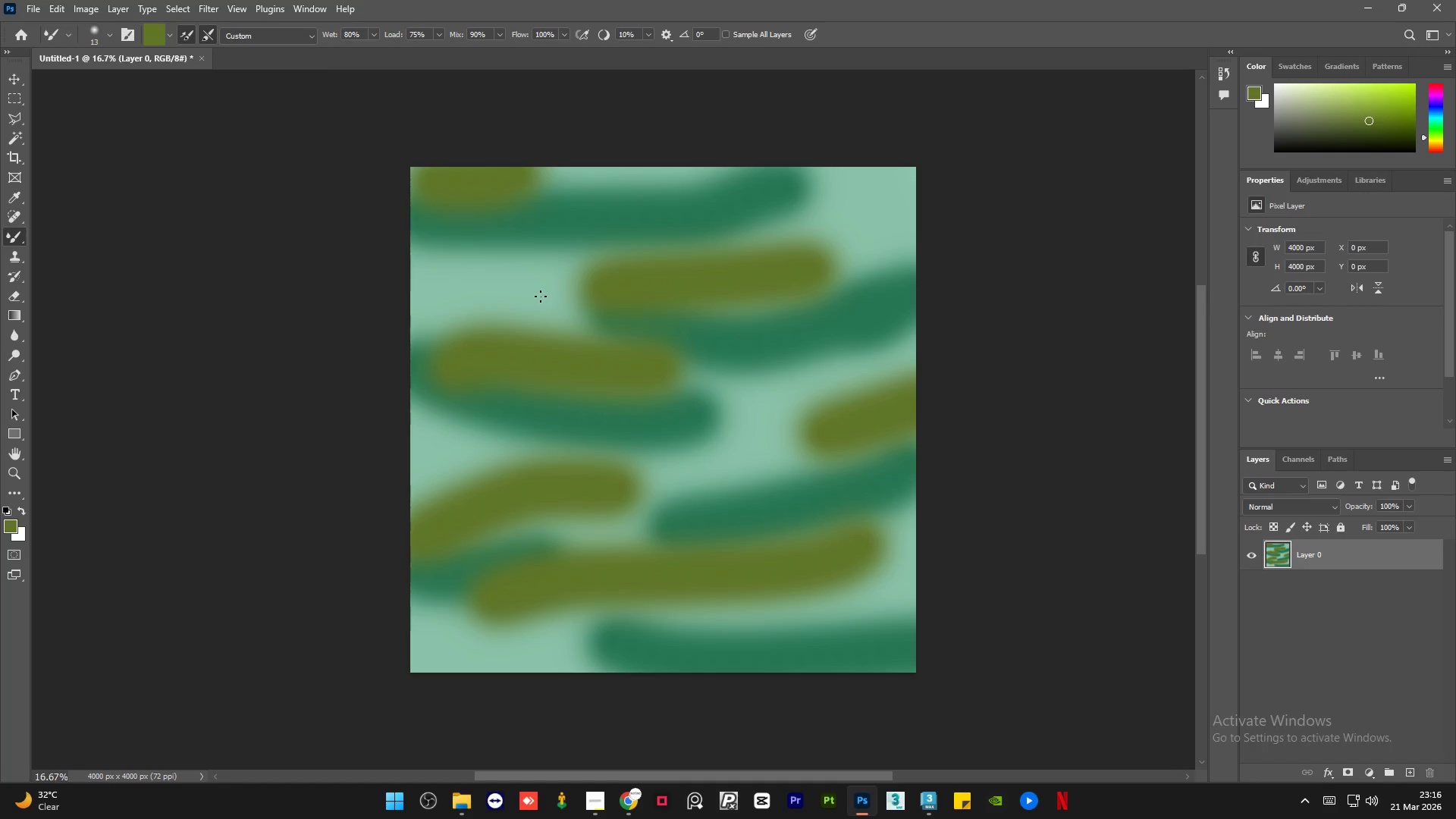 
key(CapsLock)
 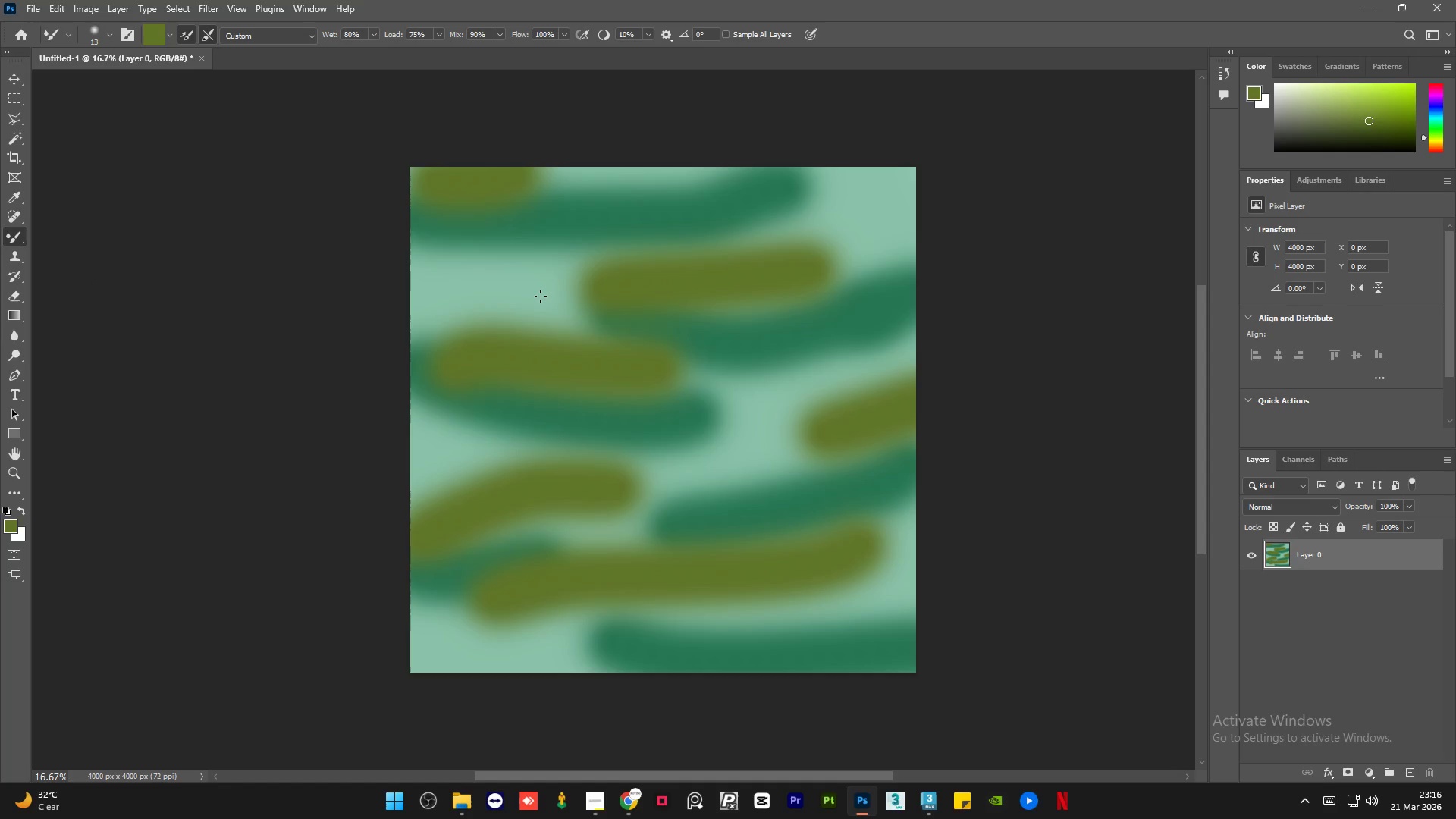 
hold_key(key=AltLeft, duration=1.05)
 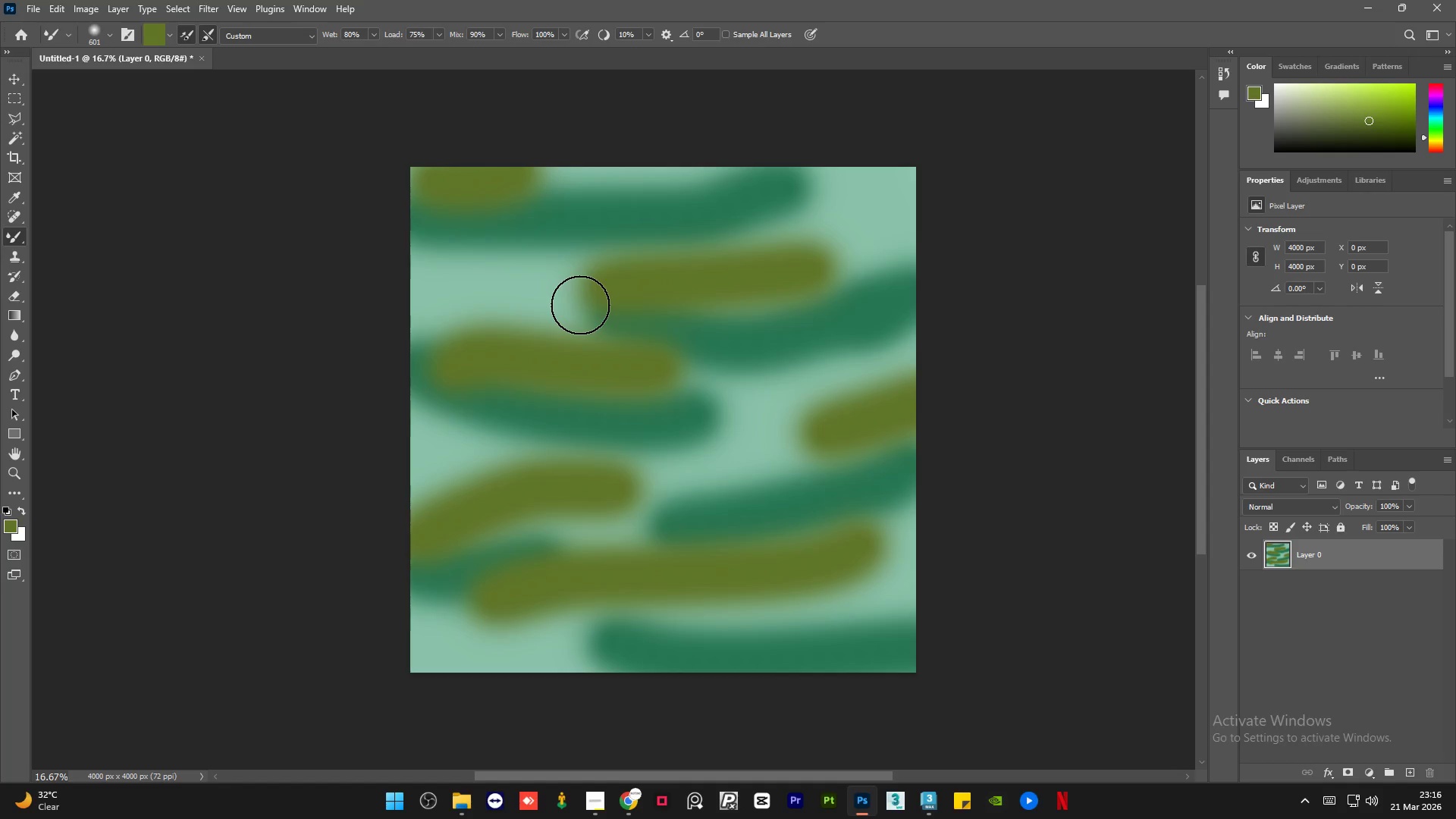 
hold_key(key=AltLeft, duration=0.78)
 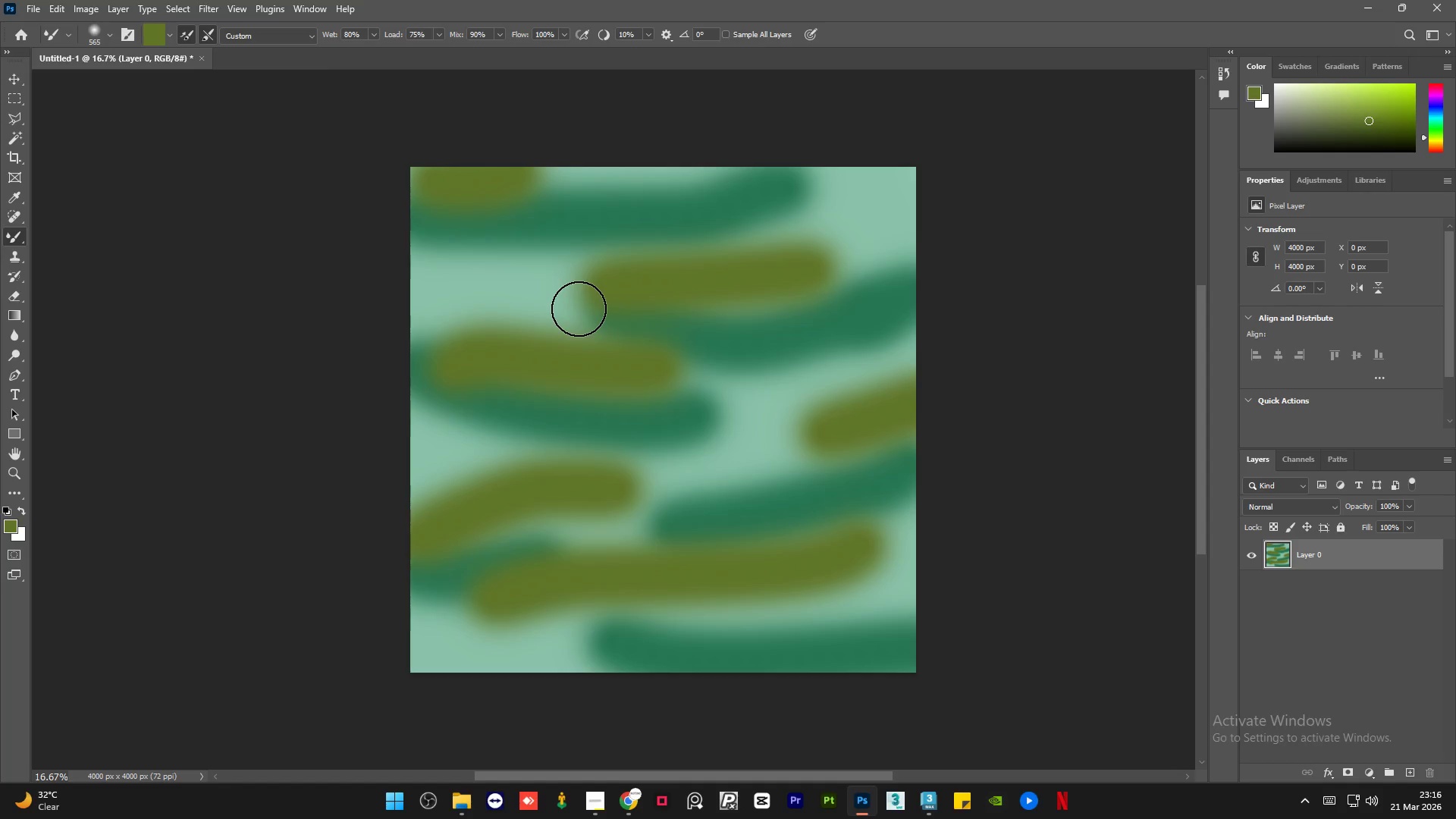 
wait(6.8)
 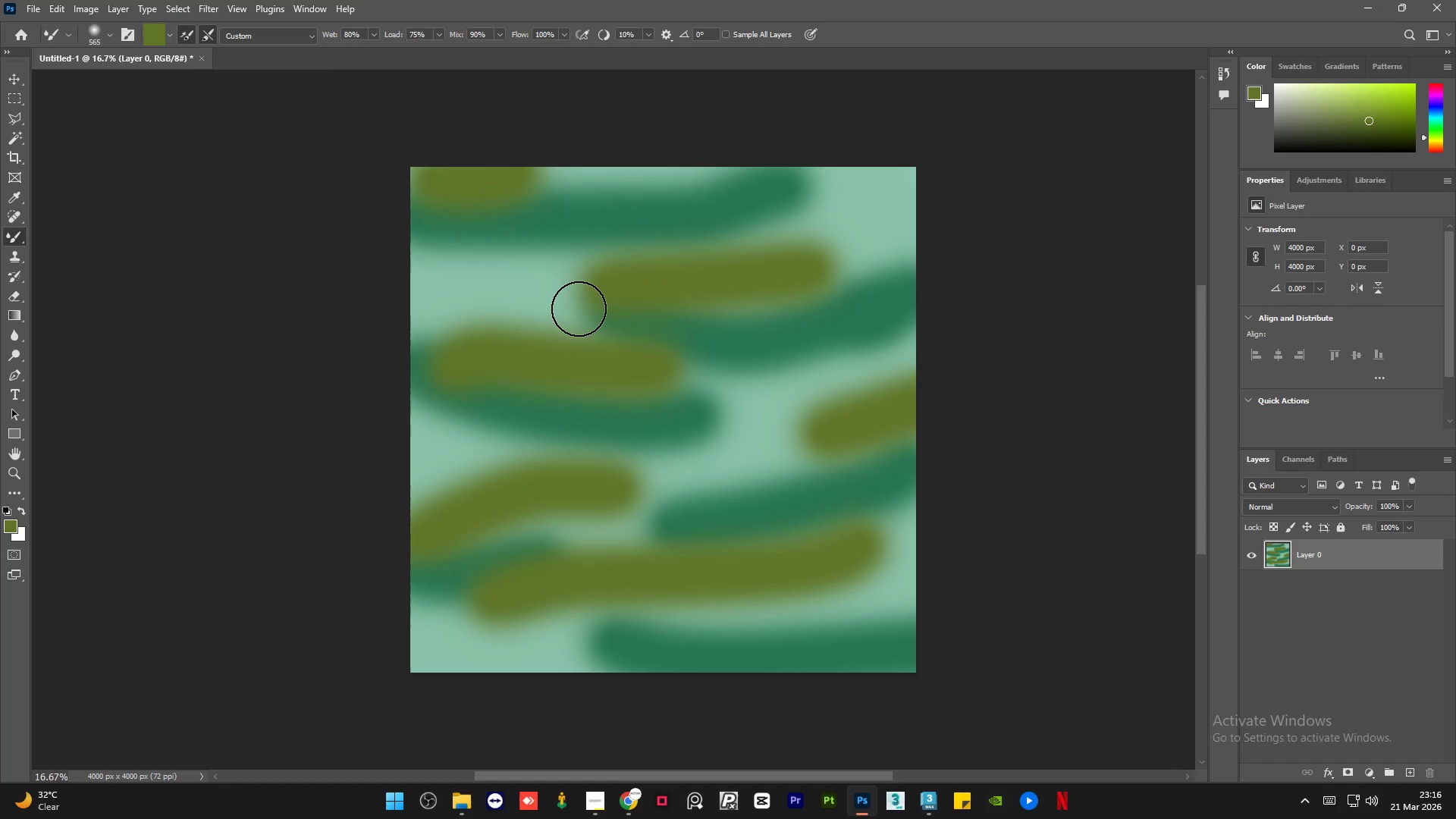 
left_click_drag(start_coordinate=[582, 322], to_coordinate=[939, 204])
 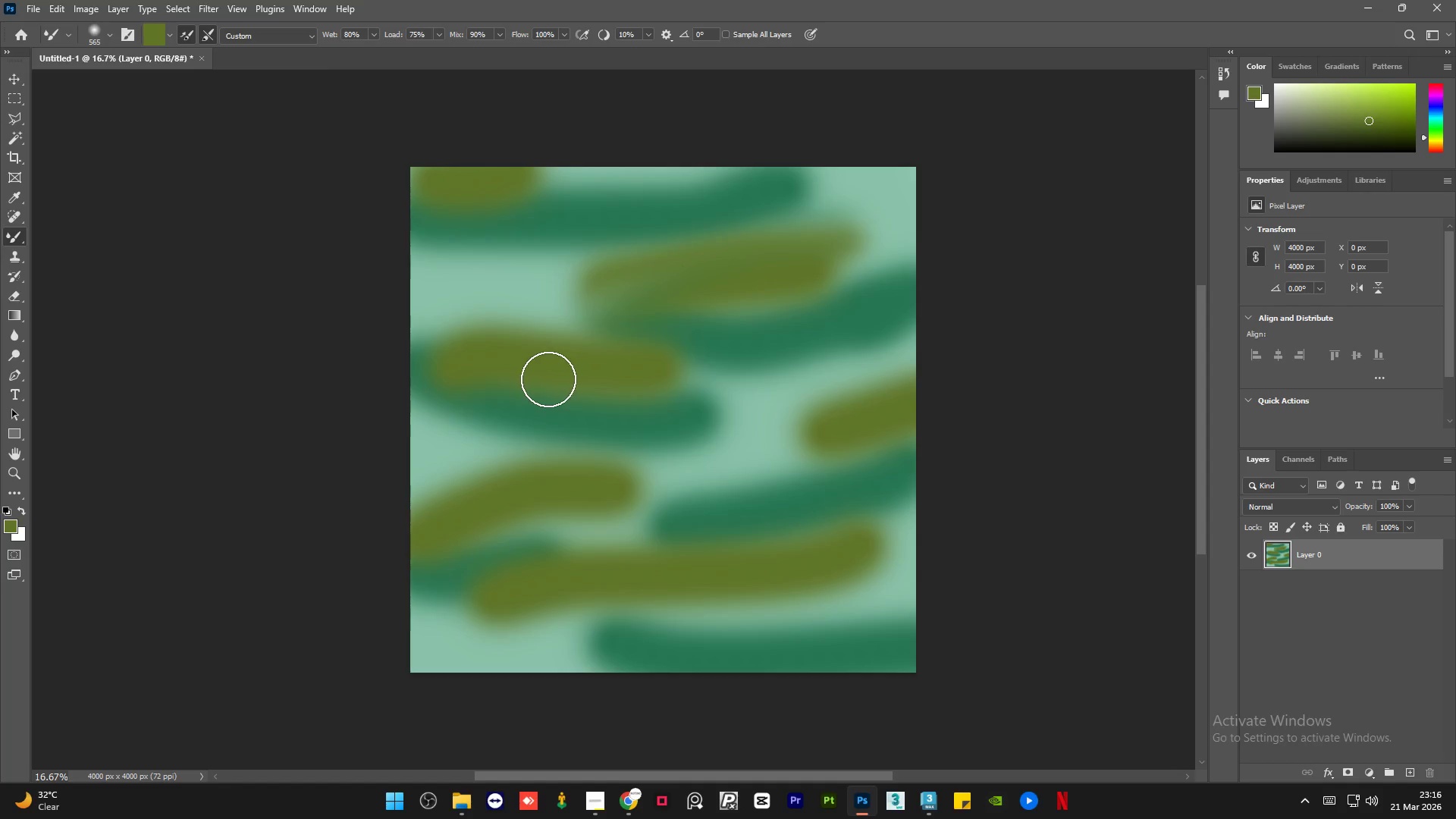 
left_click_drag(start_coordinate=[582, 365], to_coordinate=[1004, 268])
 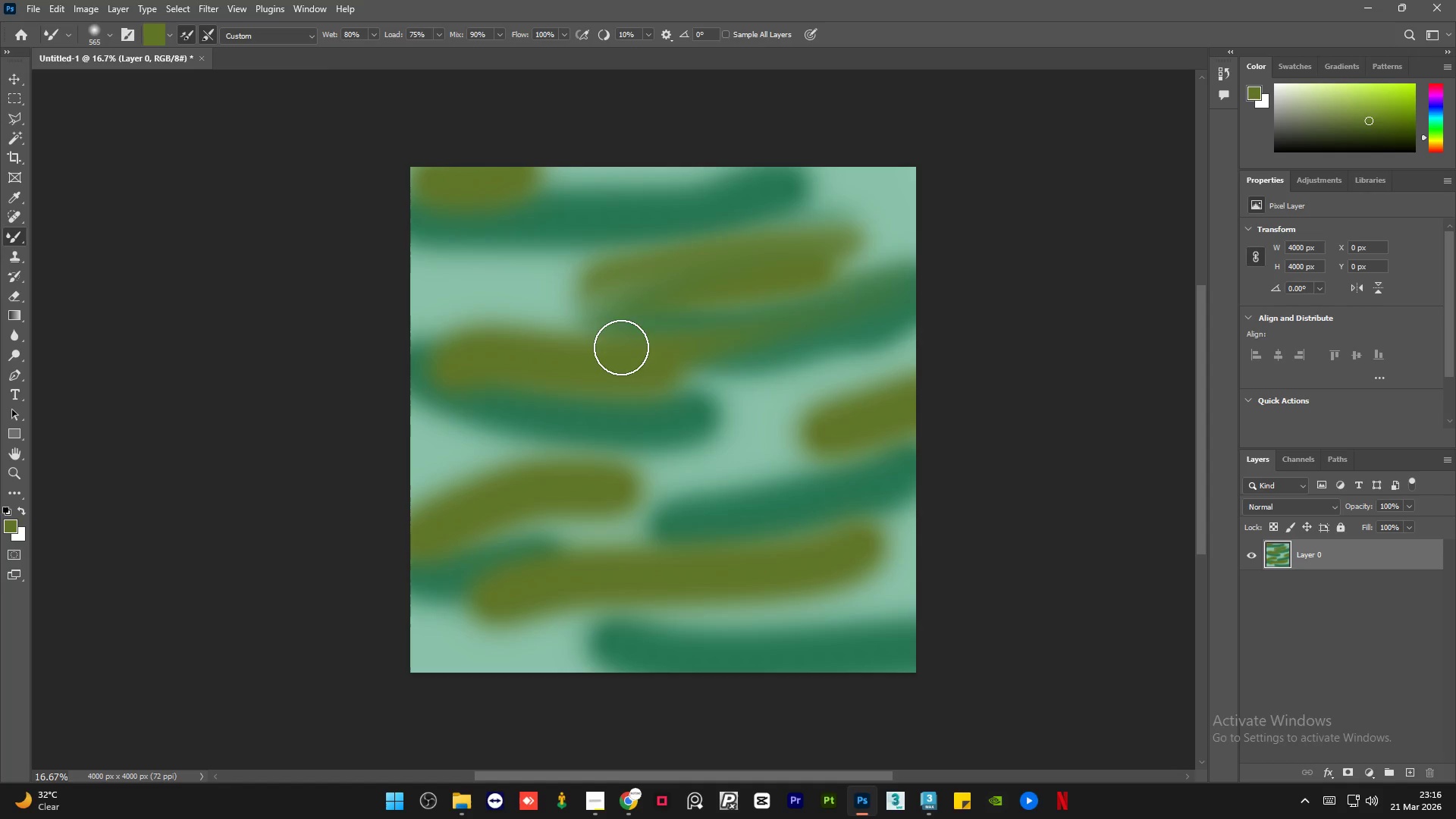 
left_click_drag(start_coordinate=[628, 341], to_coordinate=[1116, 363])
 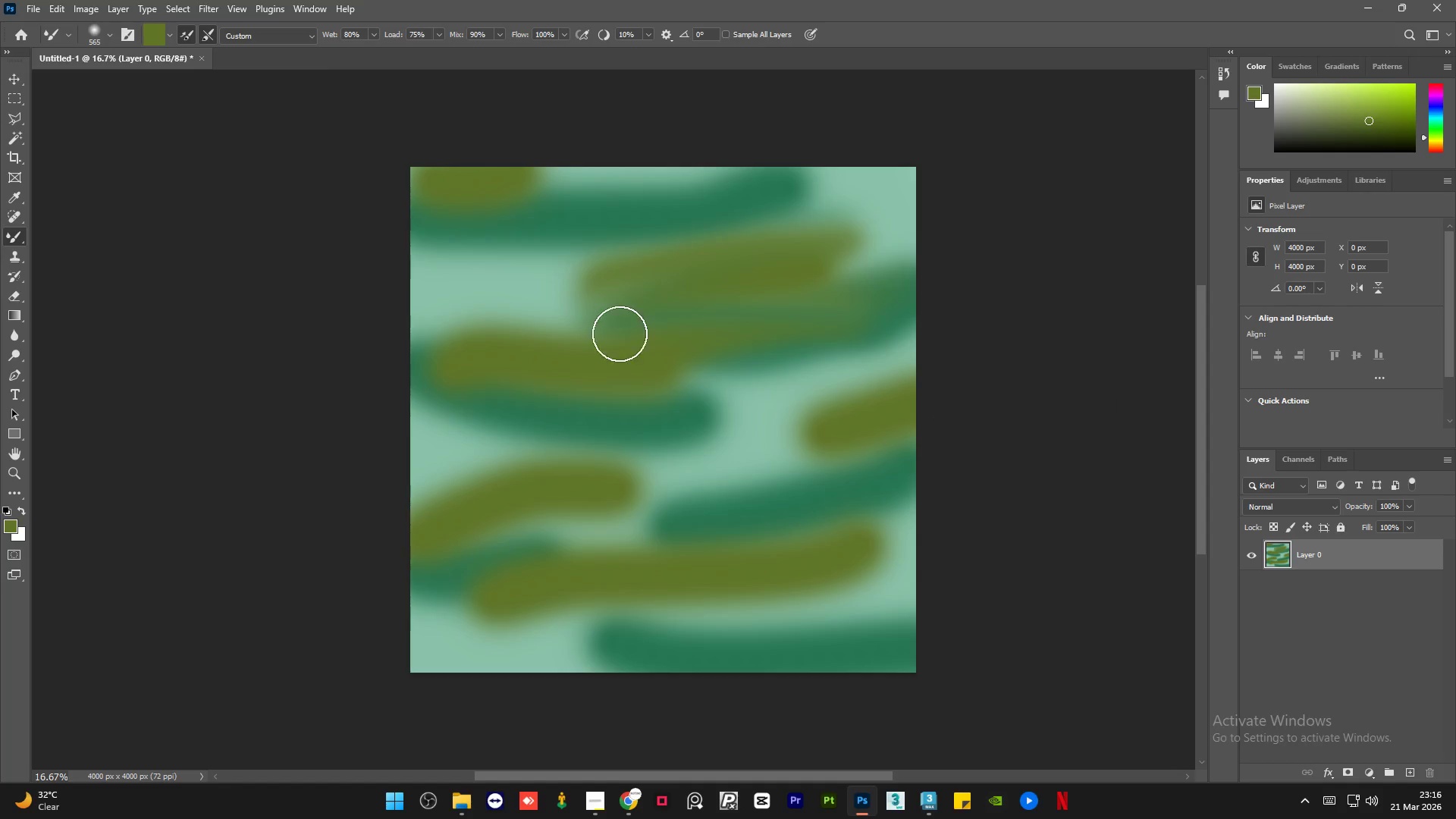 
left_click_drag(start_coordinate=[670, 344], to_coordinate=[969, 378])
 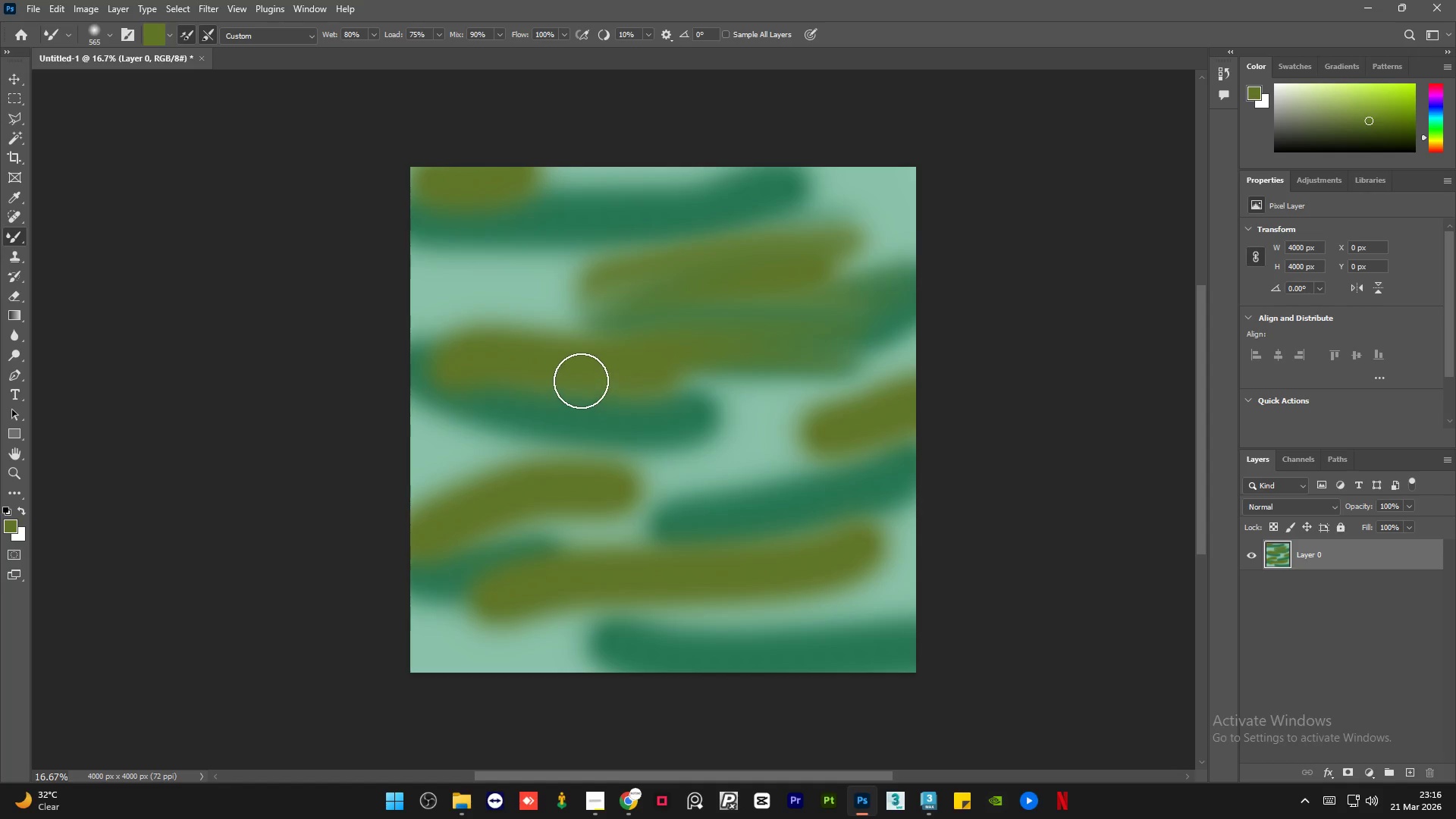 
left_click_drag(start_coordinate=[587, 381], to_coordinate=[854, 401])
 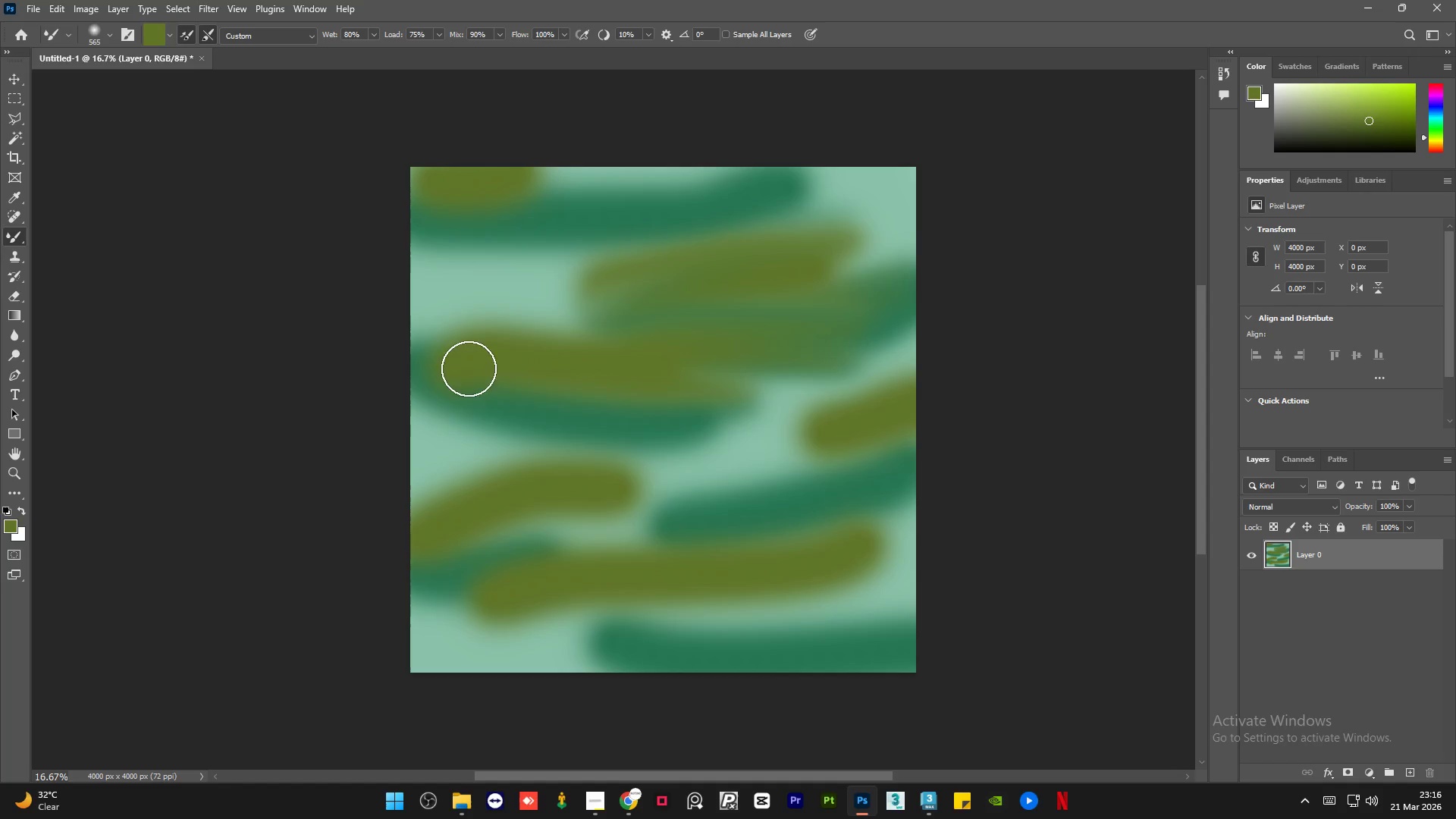 
left_click_drag(start_coordinate=[469, 369], to_coordinate=[935, 460])
 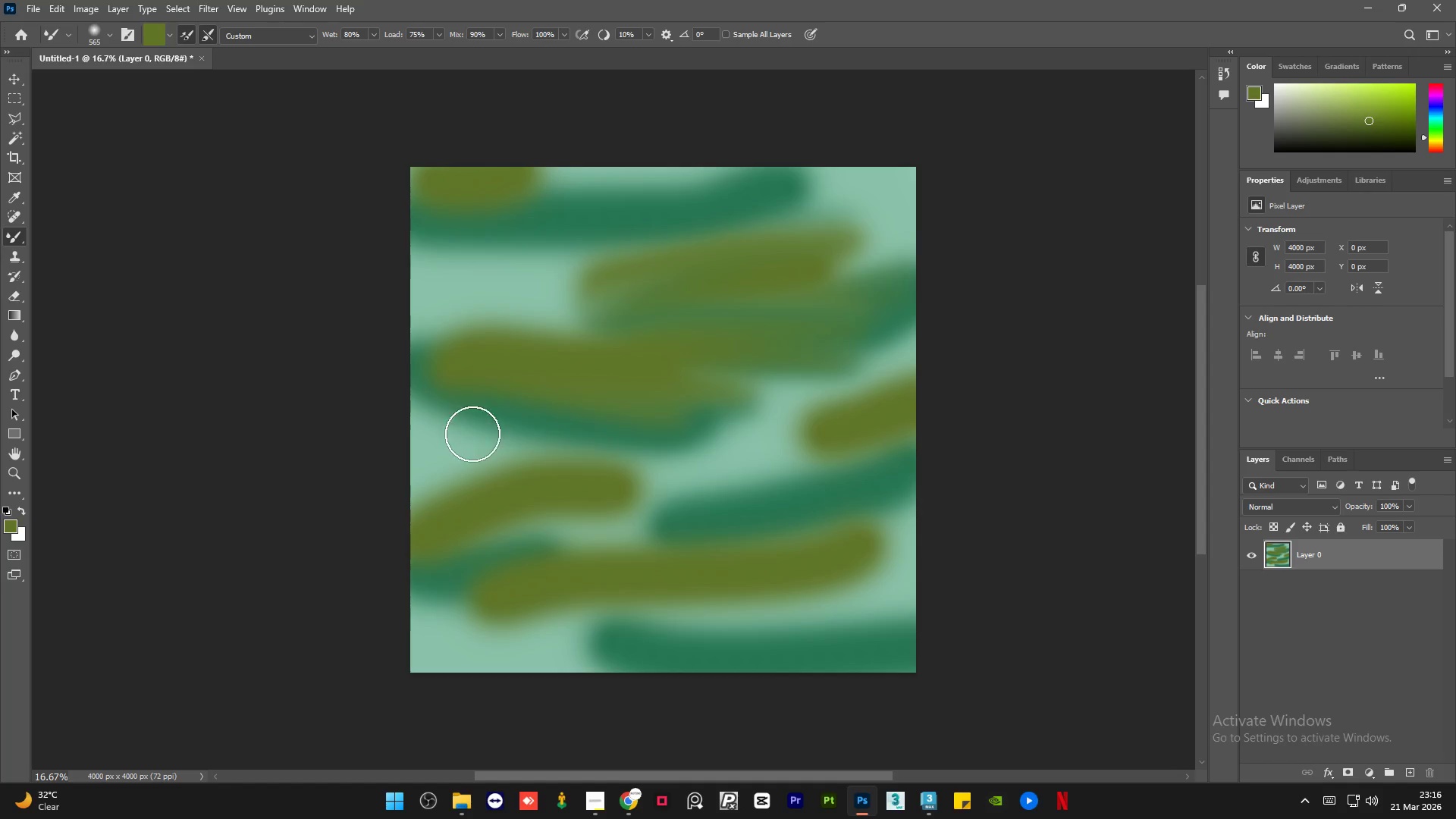 
left_click_drag(start_coordinate=[472, 432], to_coordinate=[958, 425])
 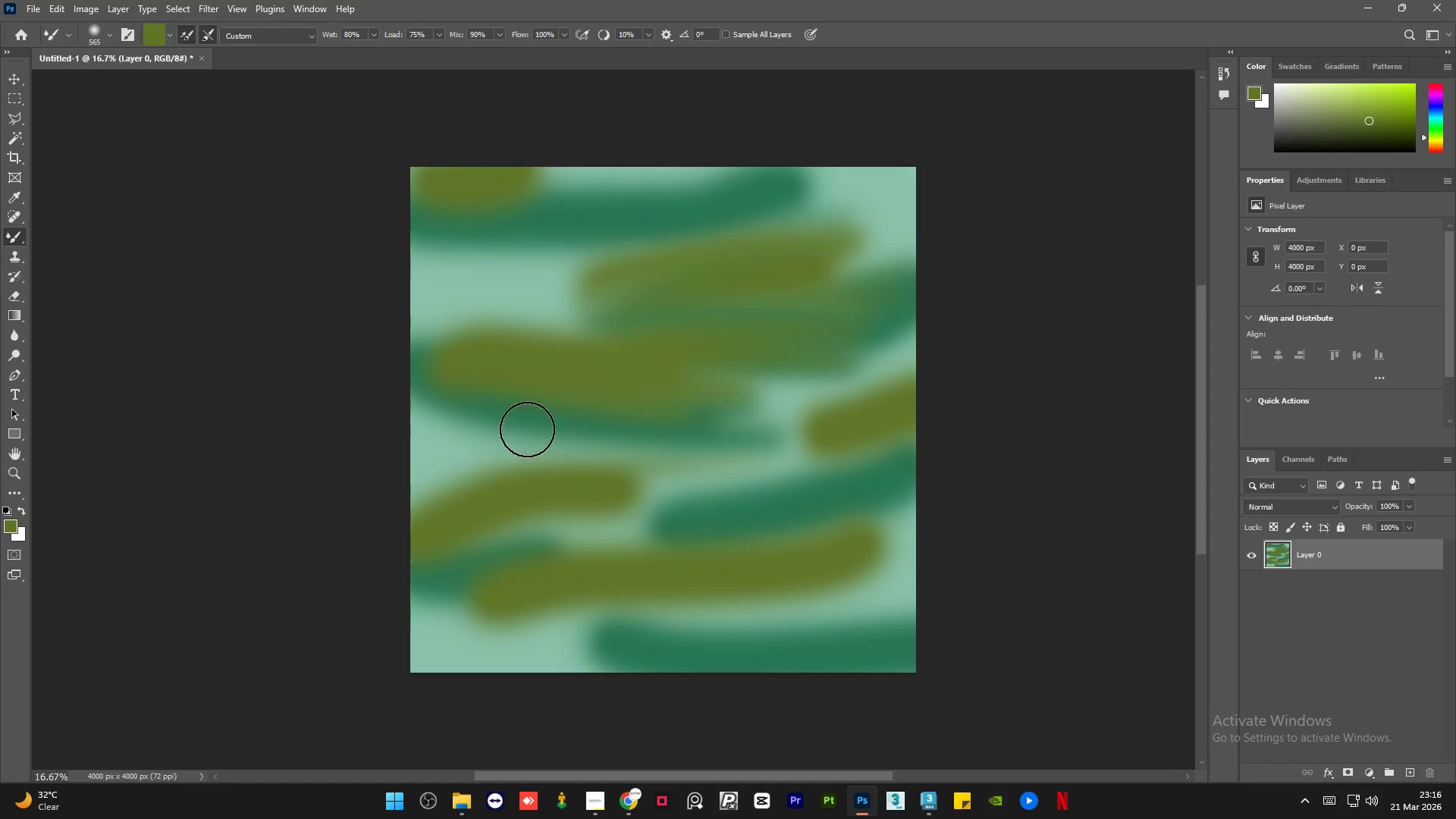 
left_click_drag(start_coordinate=[527, 429], to_coordinate=[1025, 322])
 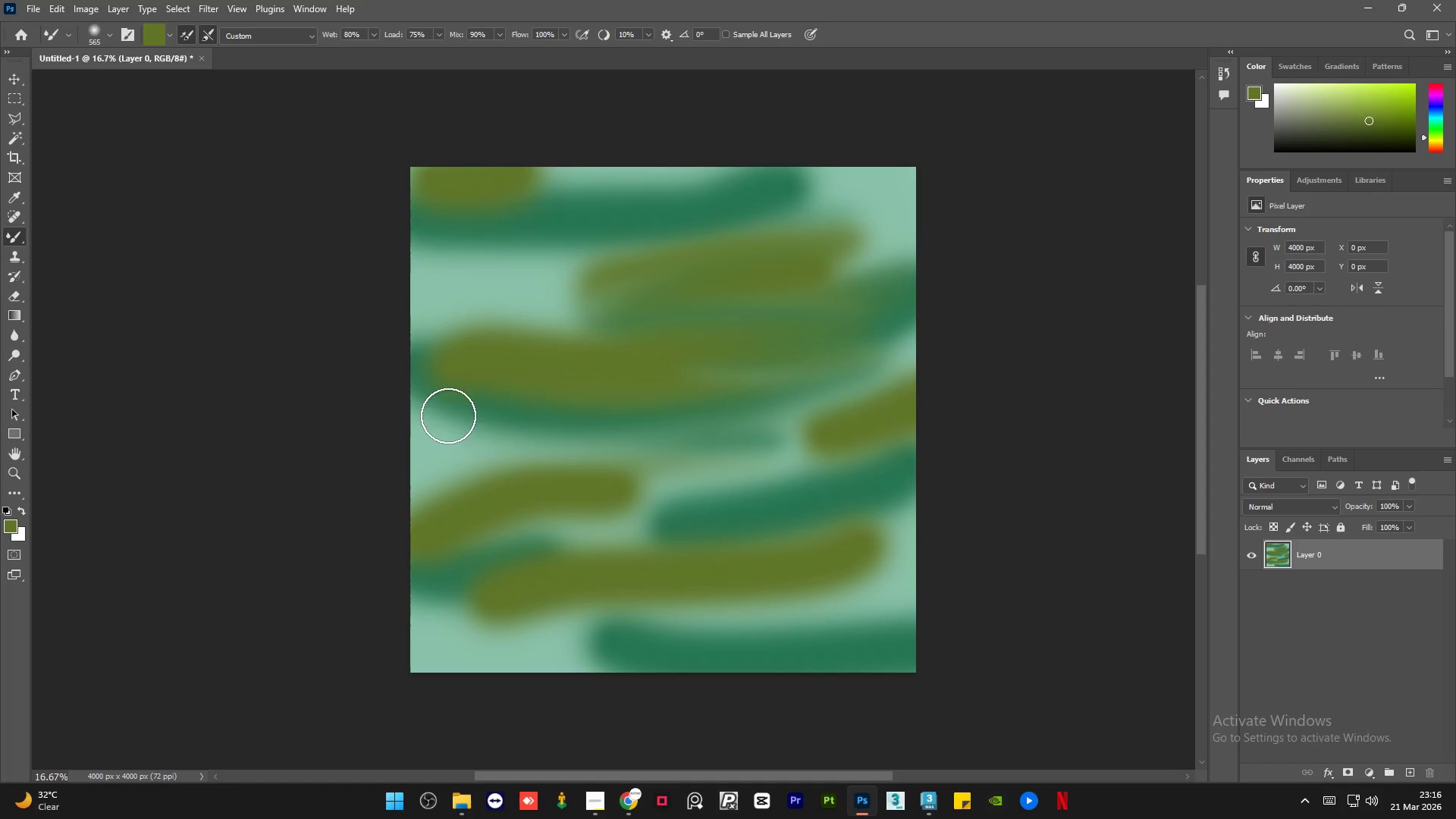 
left_click_drag(start_coordinate=[477, 413], to_coordinate=[916, 287])
 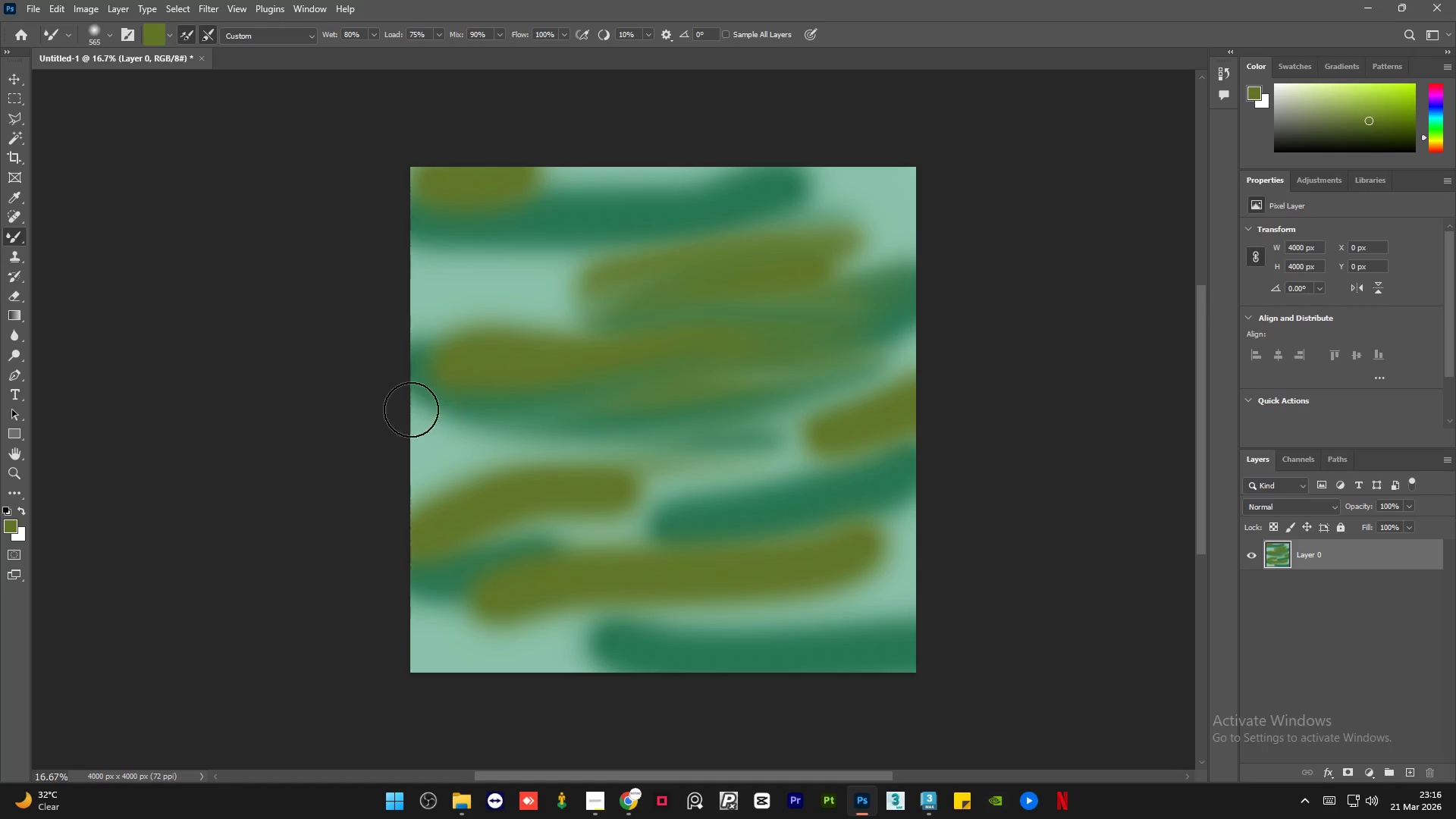 
left_click_drag(start_coordinate=[464, 407], to_coordinate=[868, 310])
 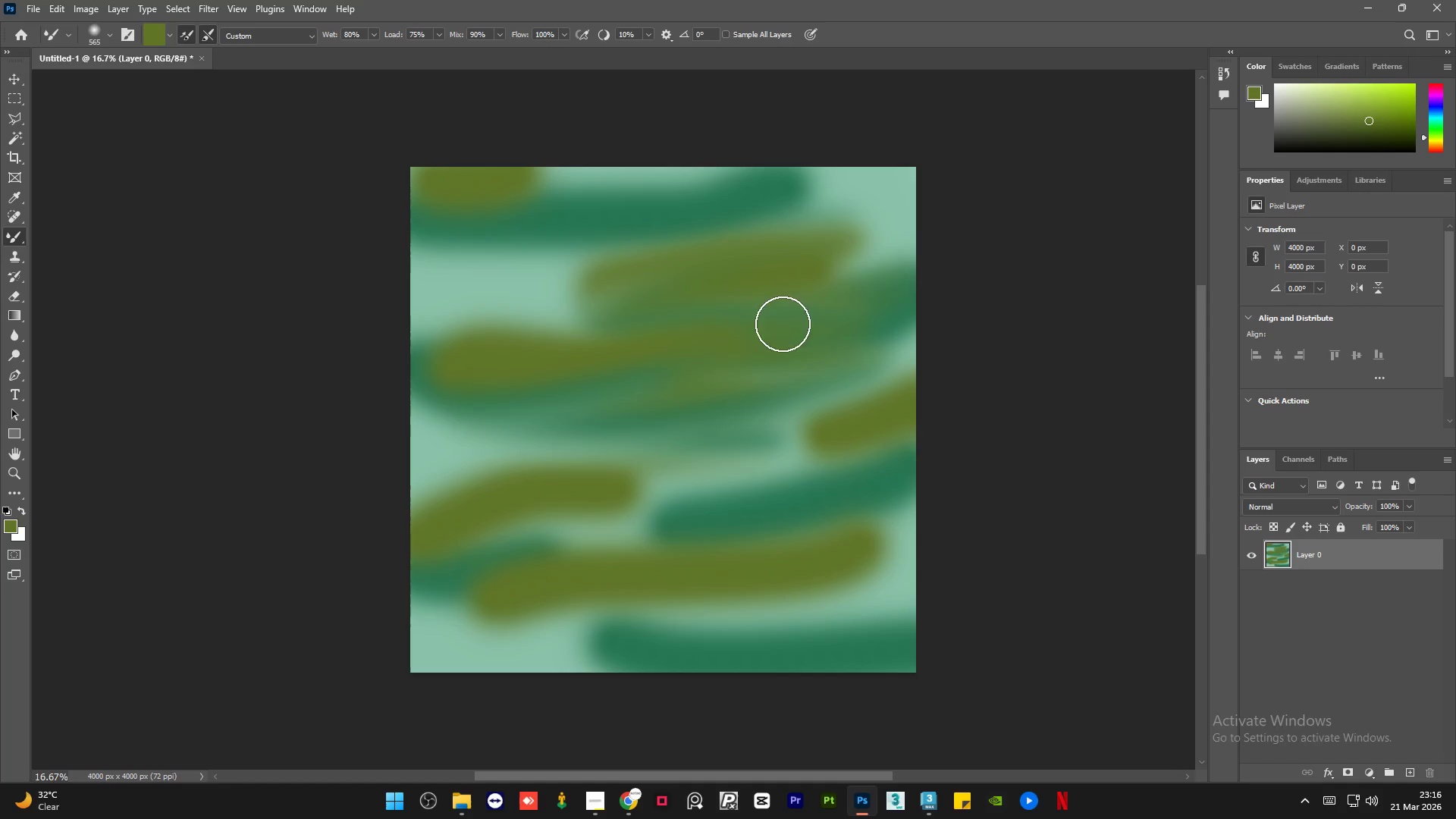 
left_click_drag(start_coordinate=[776, 327], to_coordinate=[212, 334])
 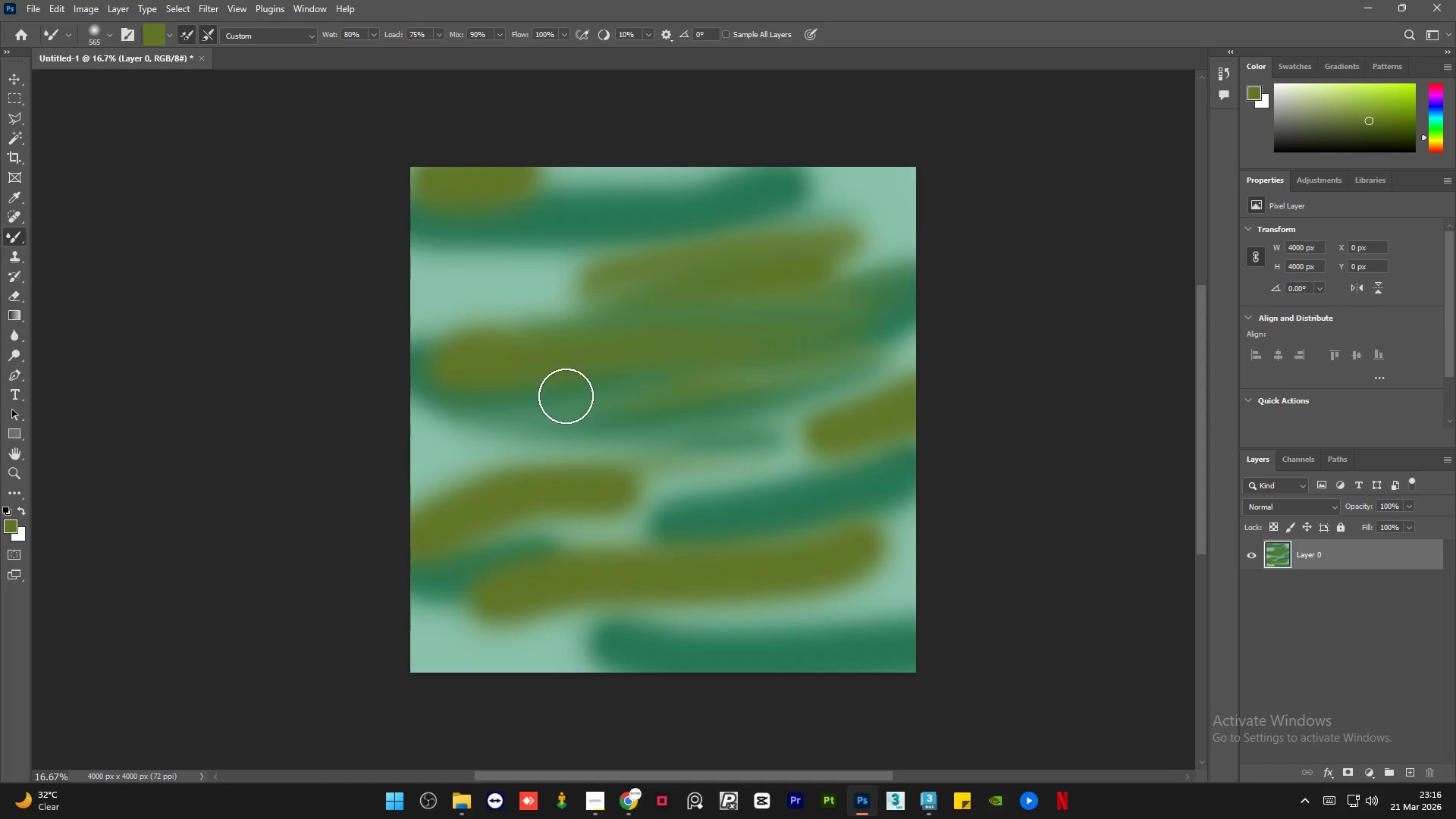 
left_click_drag(start_coordinate=[564, 396], to_coordinate=[271, 312])
 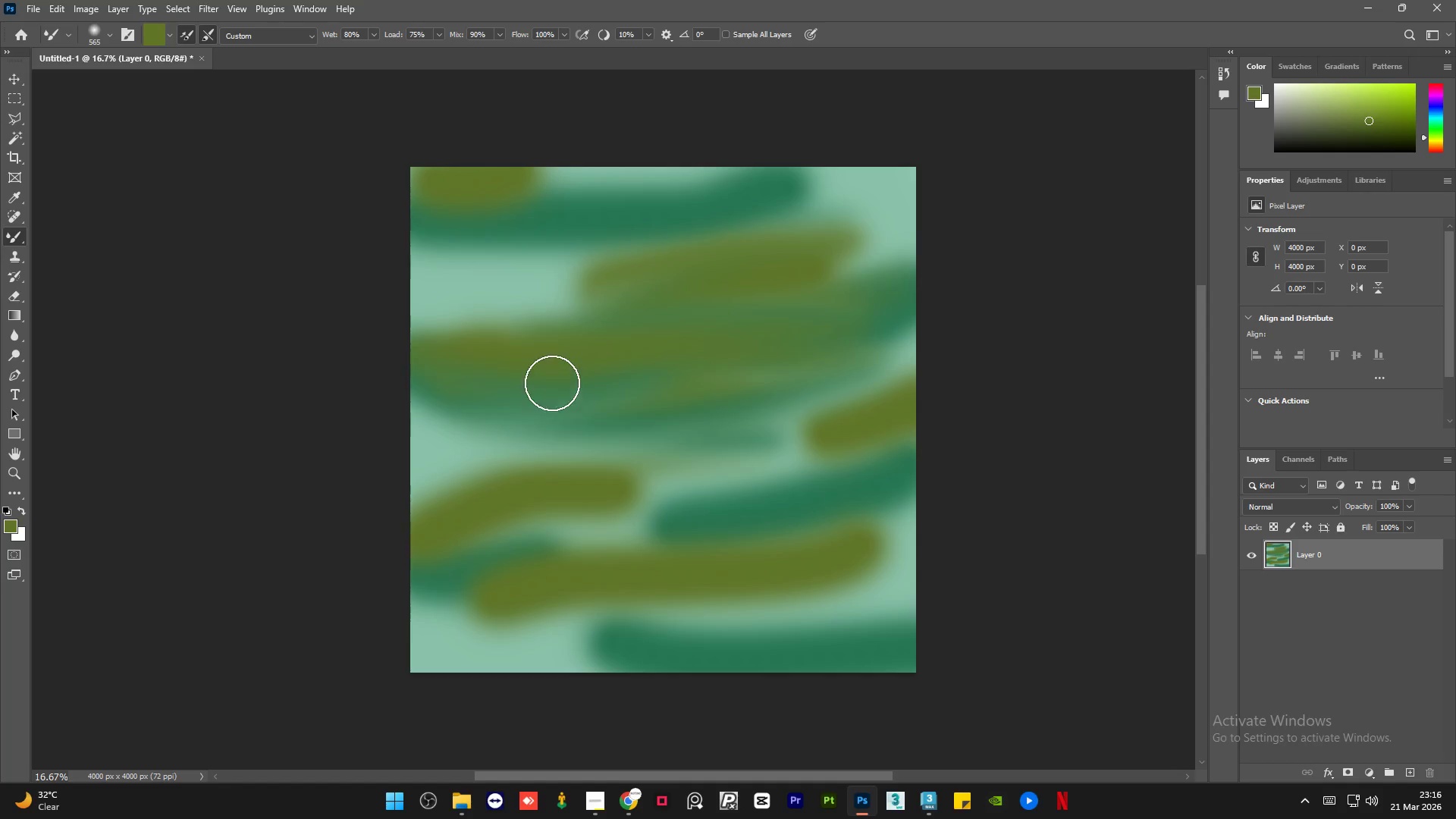 
left_click_drag(start_coordinate=[522, 372], to_coordinate=[338, 297])
 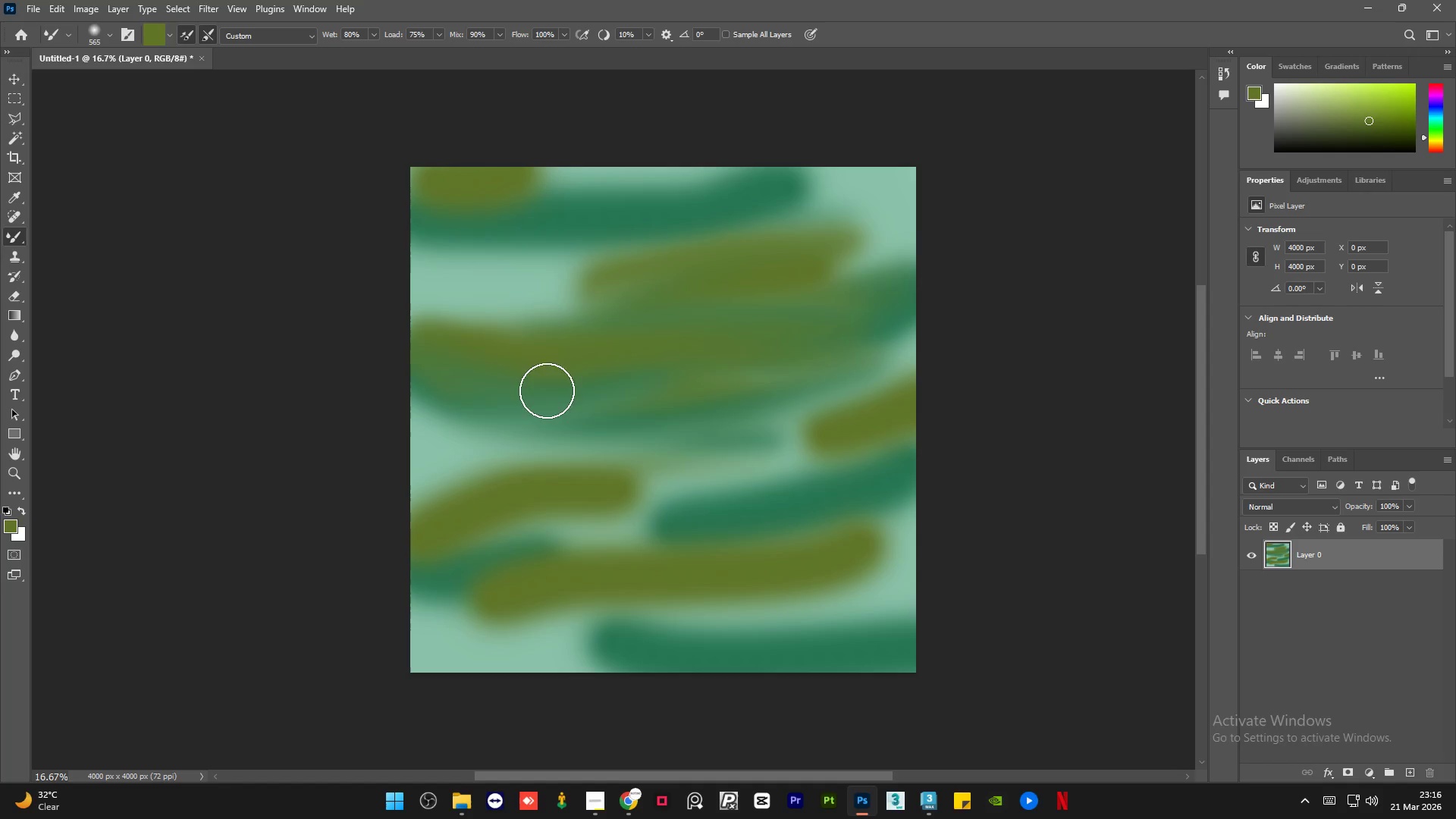 
left_click_drag(start_coordinate=[534, 388], to_coordinate=[364, 363])
 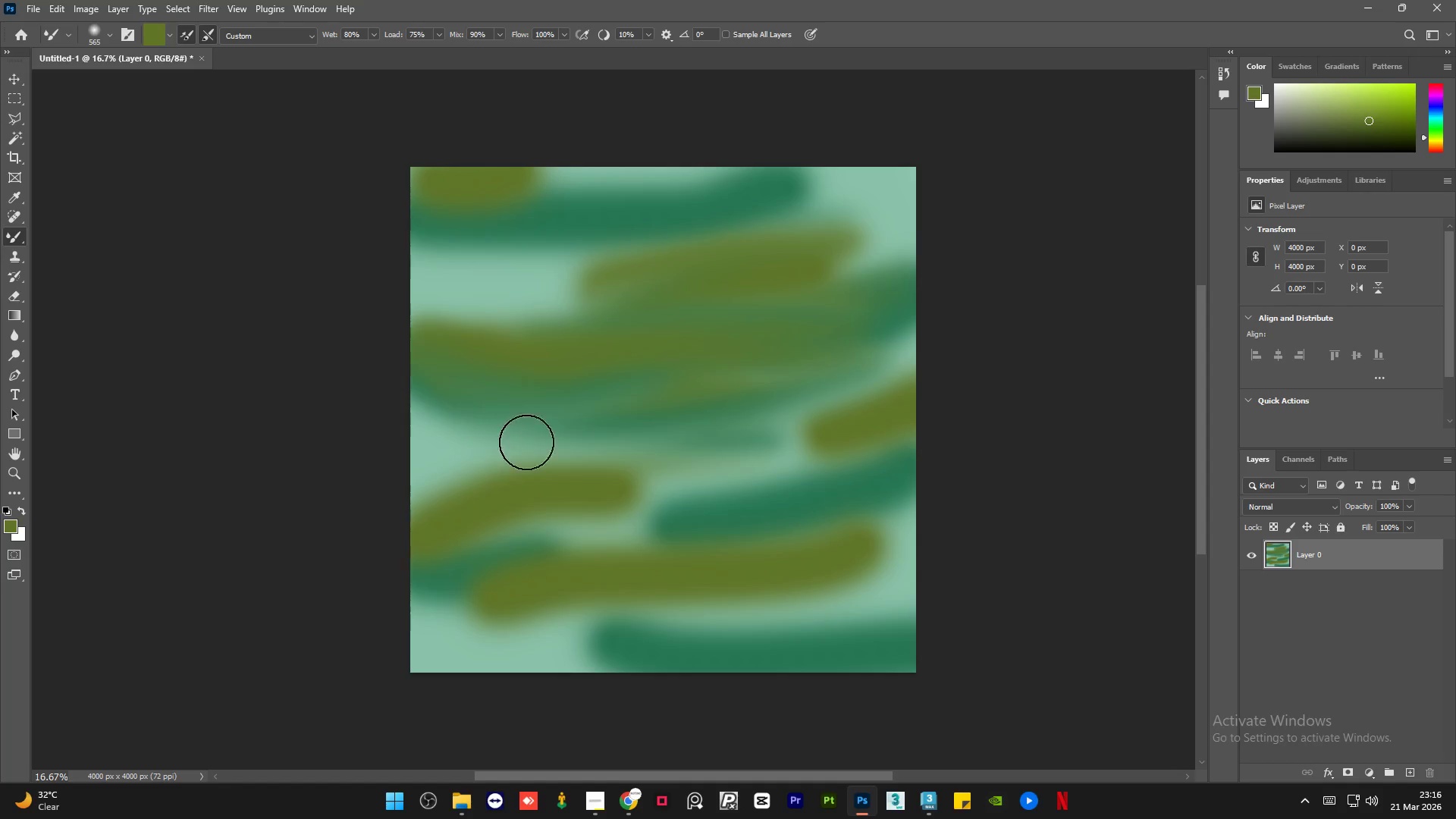 
left_click_drag(start_coordinate=[526, 442], to_coordinate=[339, 438])
 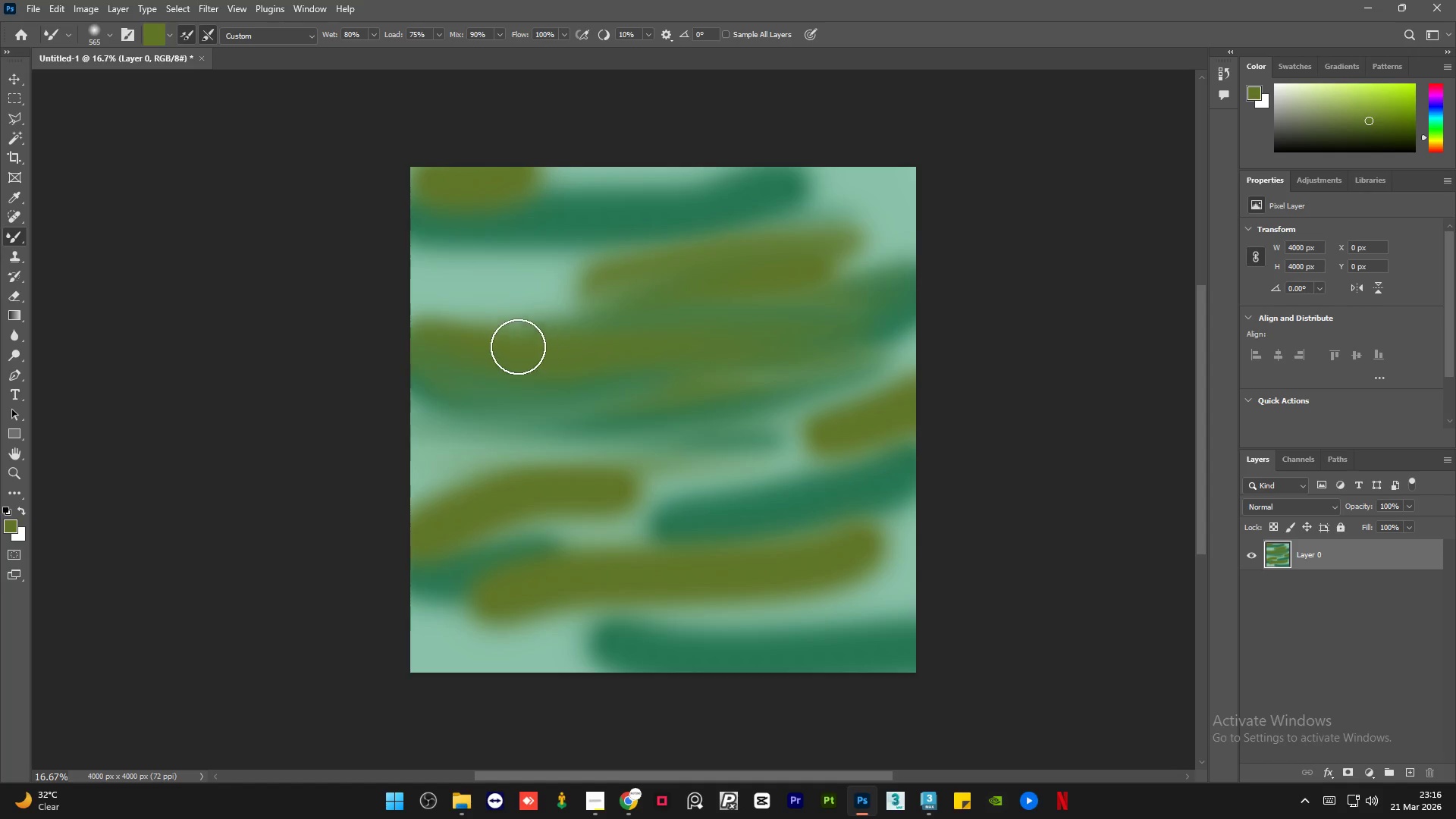 
left_click_drag(start_coordinate=[491, 341], to_coordinate=[244, 253])
 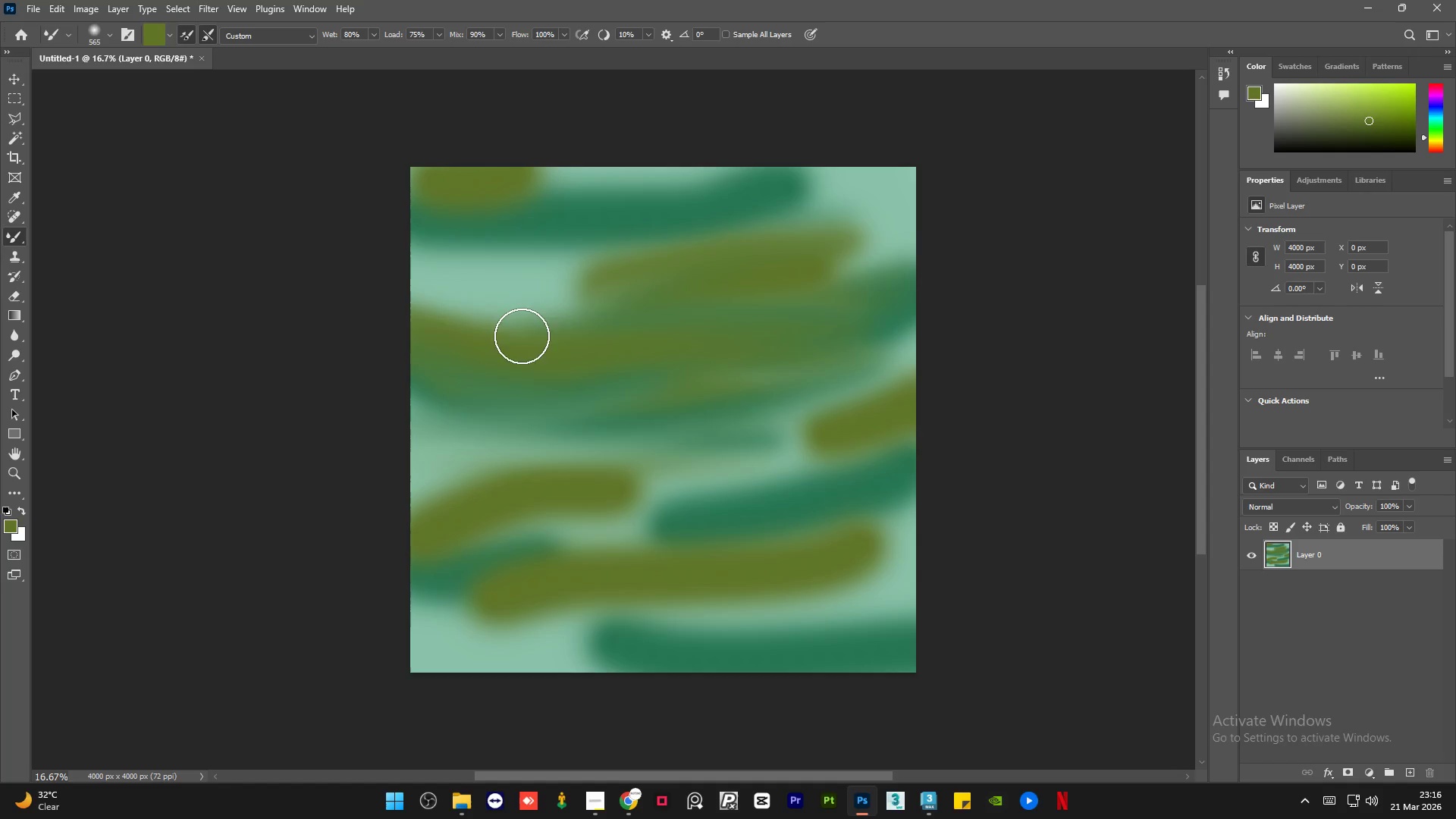 
left_click_drag(start_coordinate=[499, 326], to_coordinate=[314, 238])
 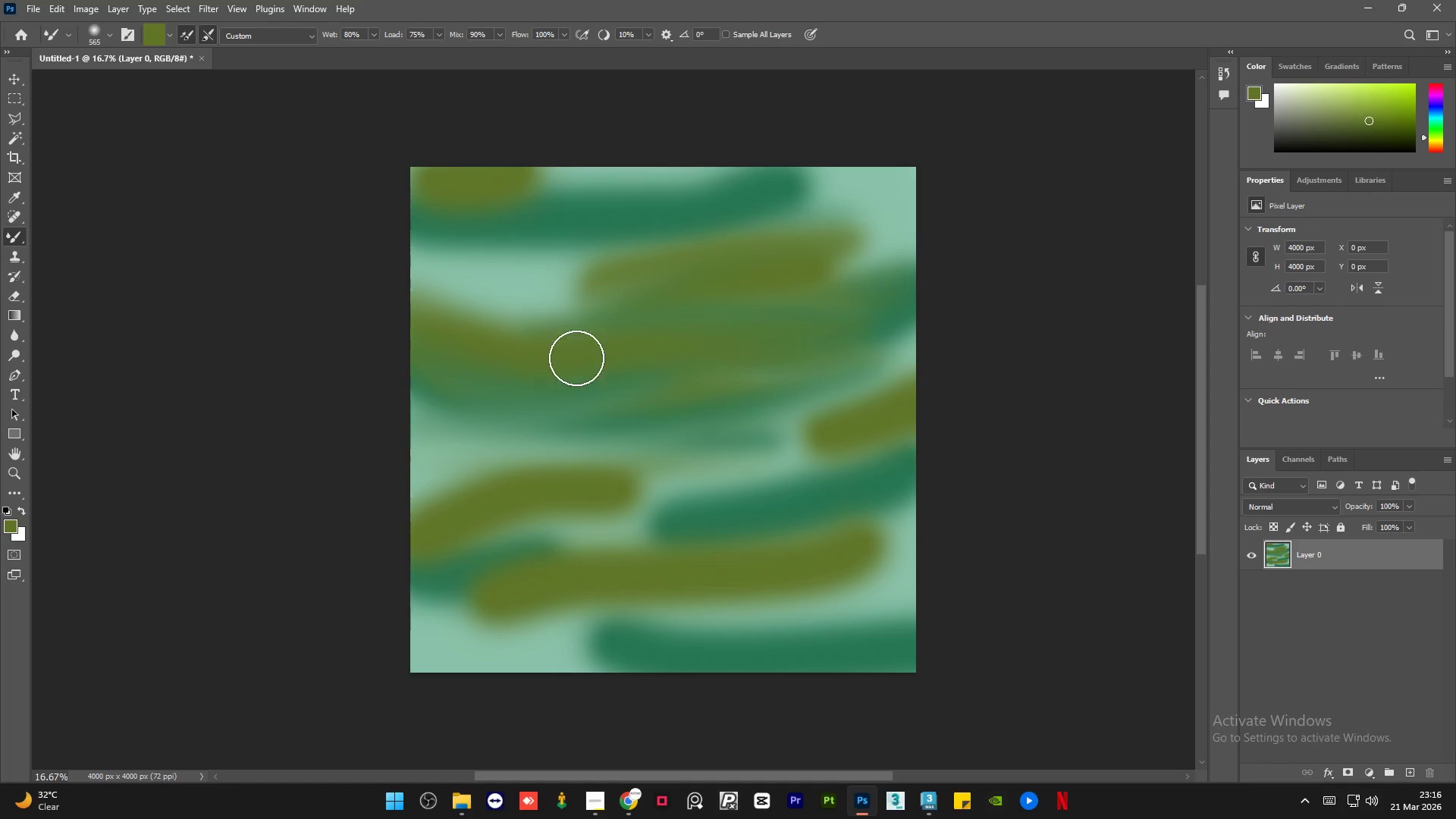 
left_click_drag(start_coordinate=[576, 358], to_coordinate=[420, 286])
 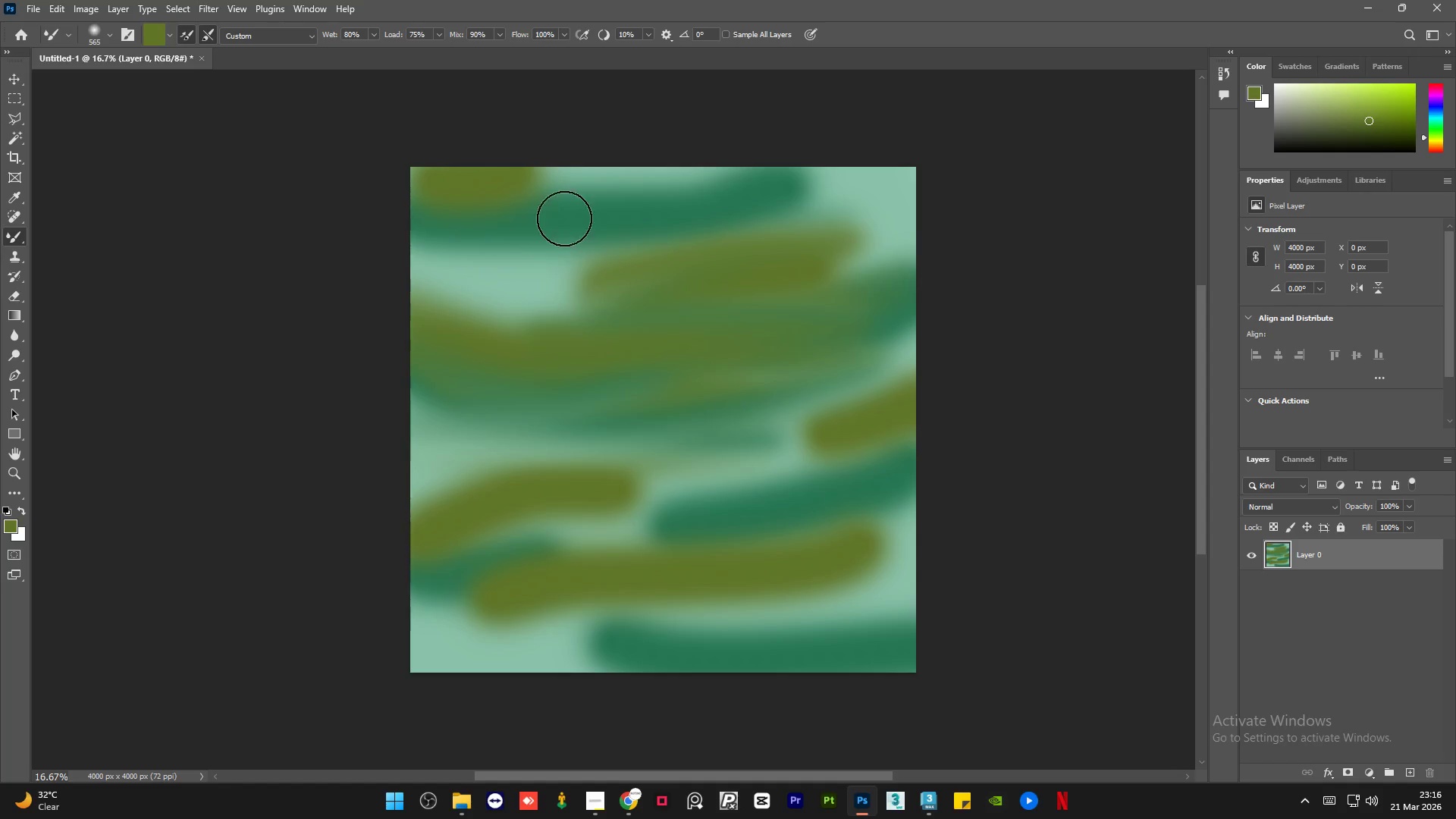 
left_click_drag(start_coordinate=[559, 220], to_coordinate=[284, 253])
 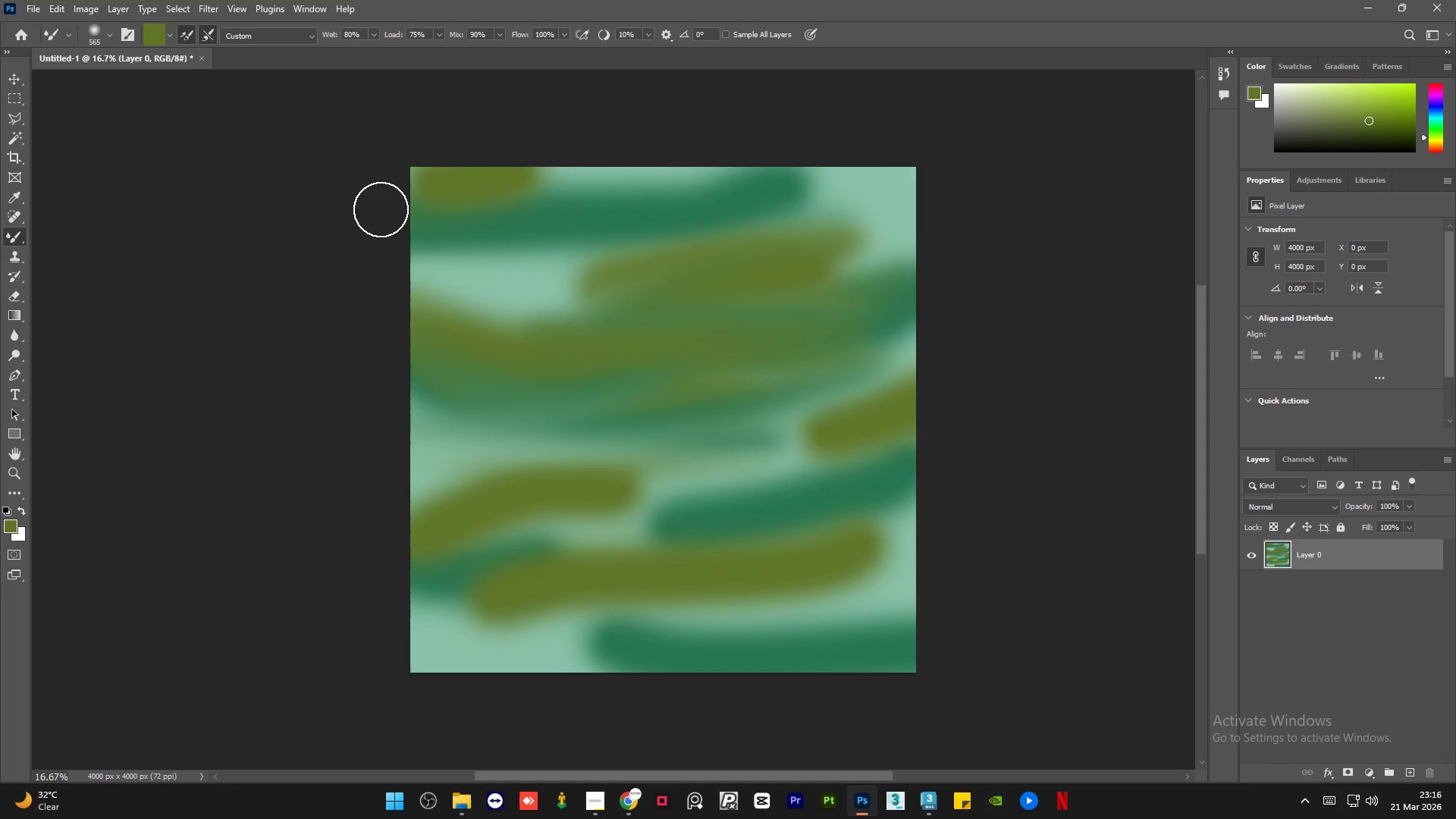 
left_click_drag(start_coordinate=[400, 205], to_coordinate=[857, 155])
 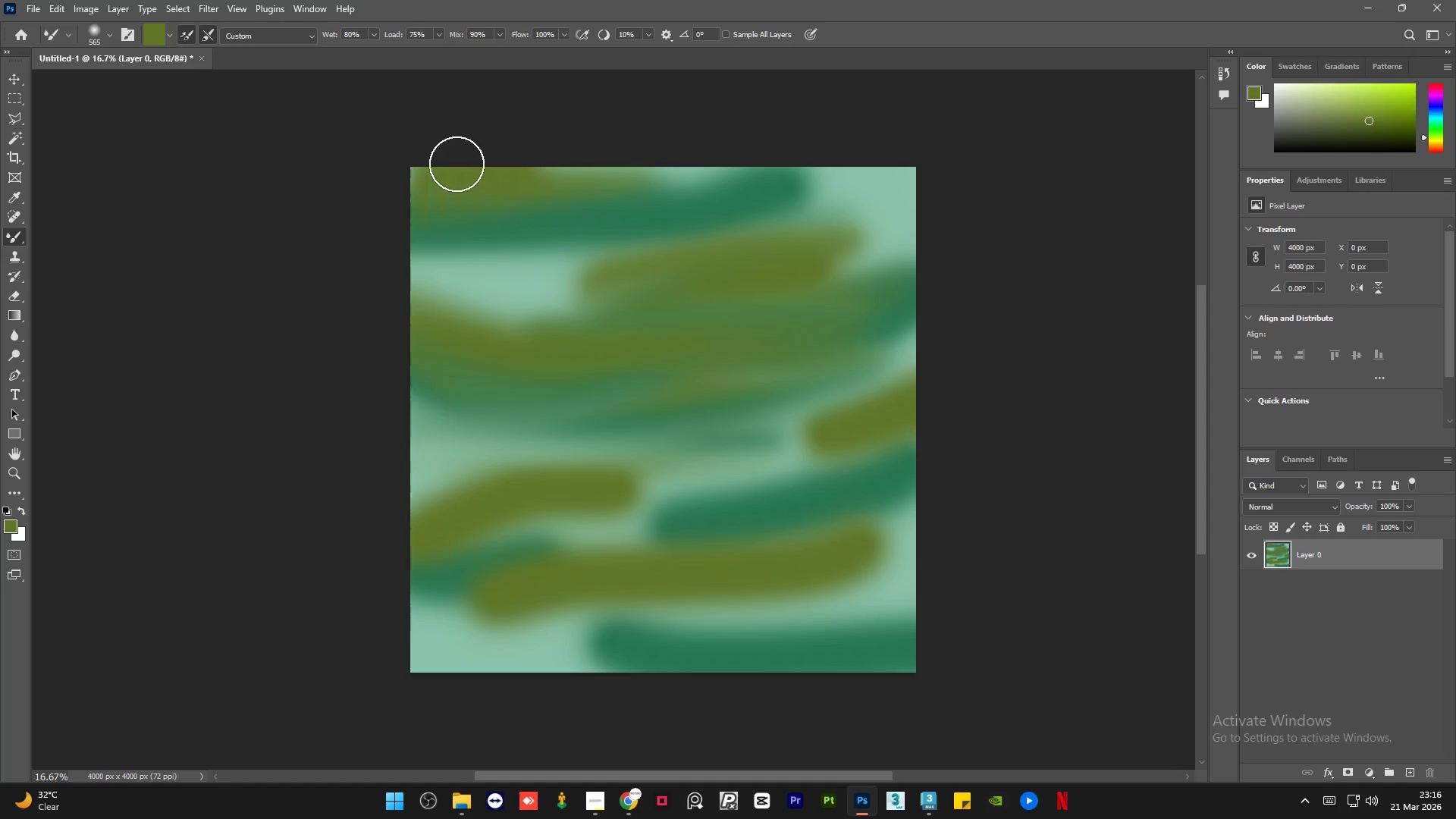 
left_click_drag(start_coordinate=[457, 164], to_coordinate=[811, 126])
 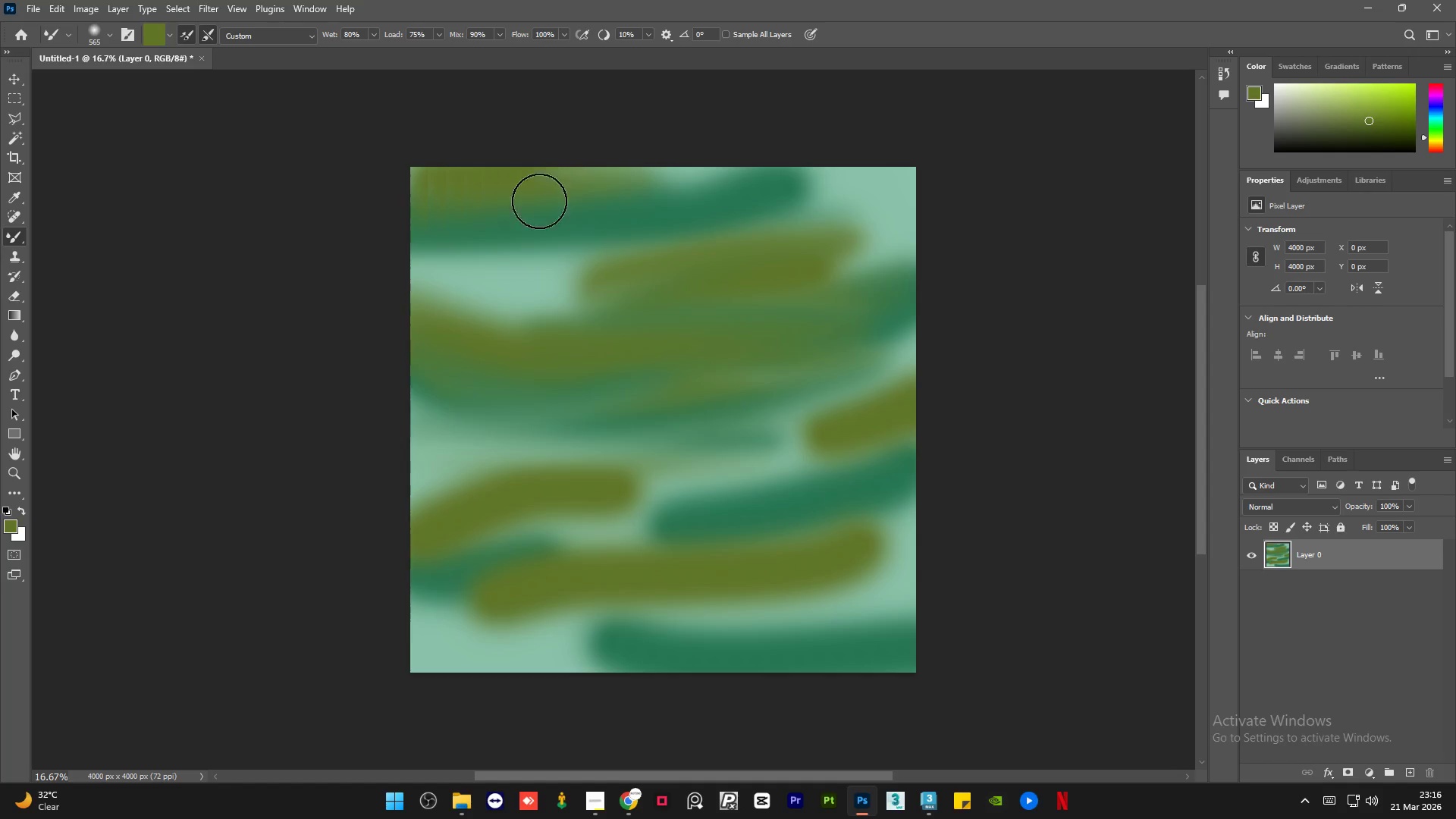 
left_click_drag(start_coordinate=[540, 195], to_coordinate=[816, 152])
 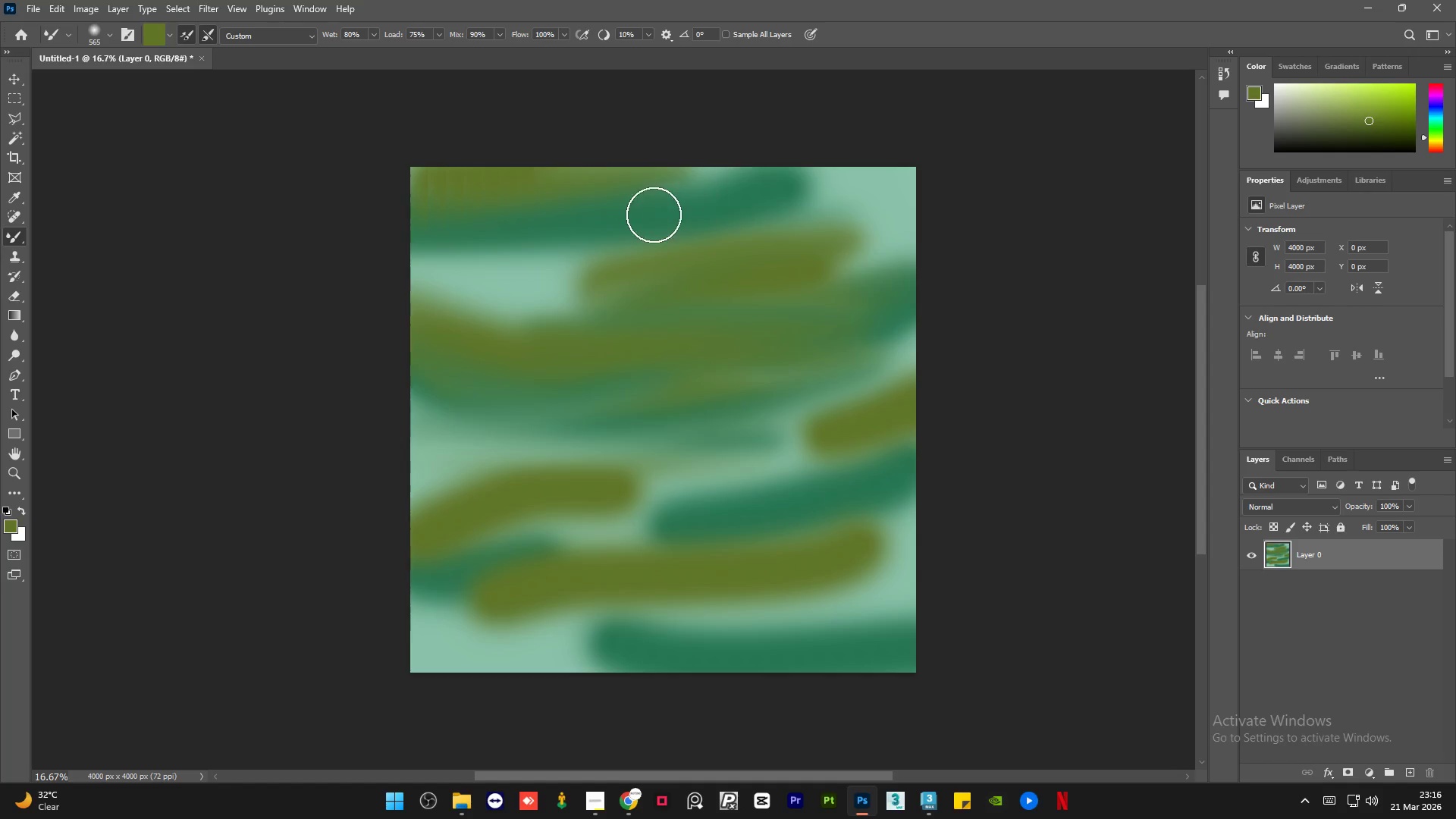 
left_click_drag(start_coordinate=[654, 215], to_coordinate=[842, 149])
 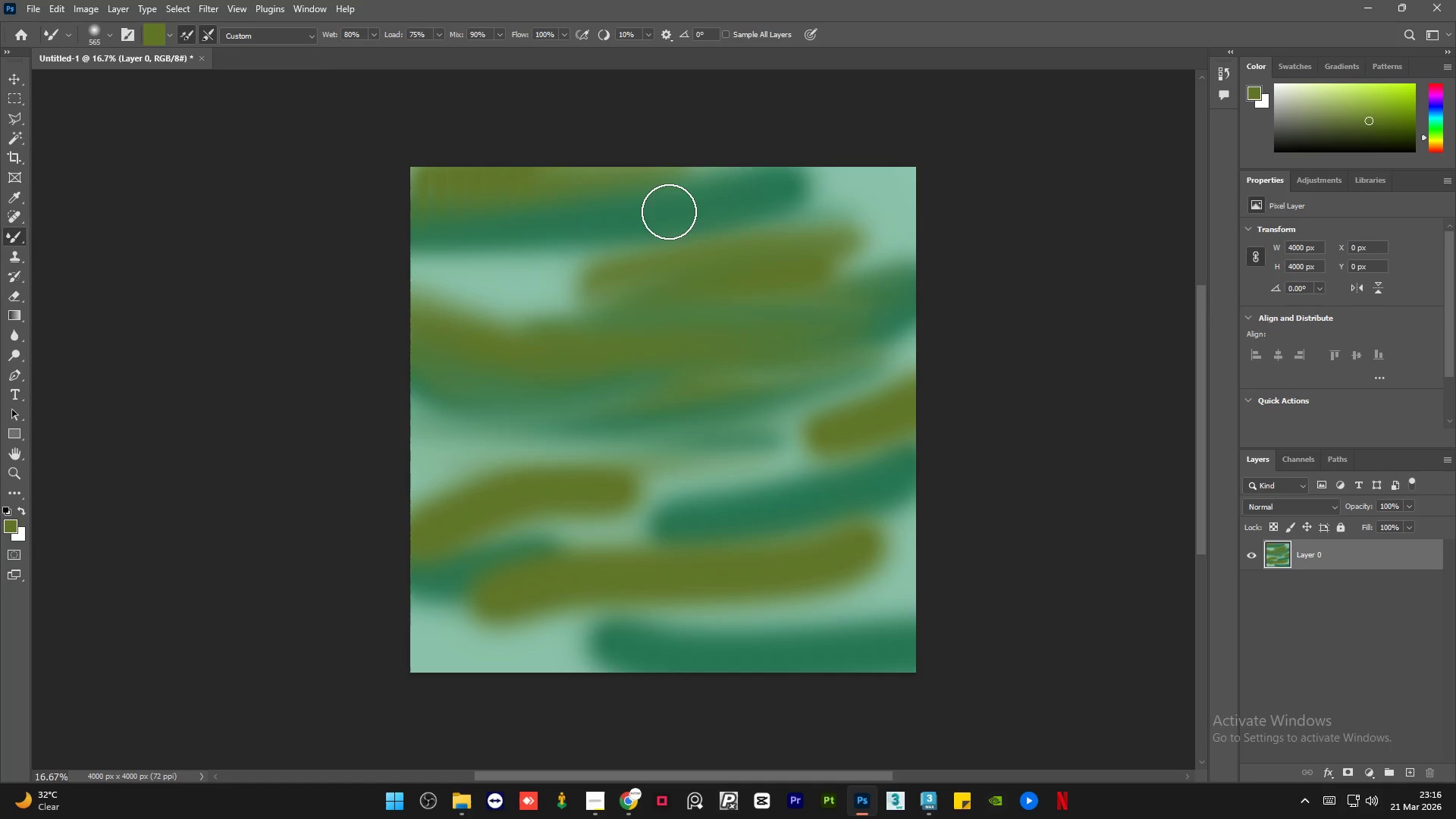 
left_click_drag(start_coordinate=[677, 210], to_coordinate=[956, 230])
 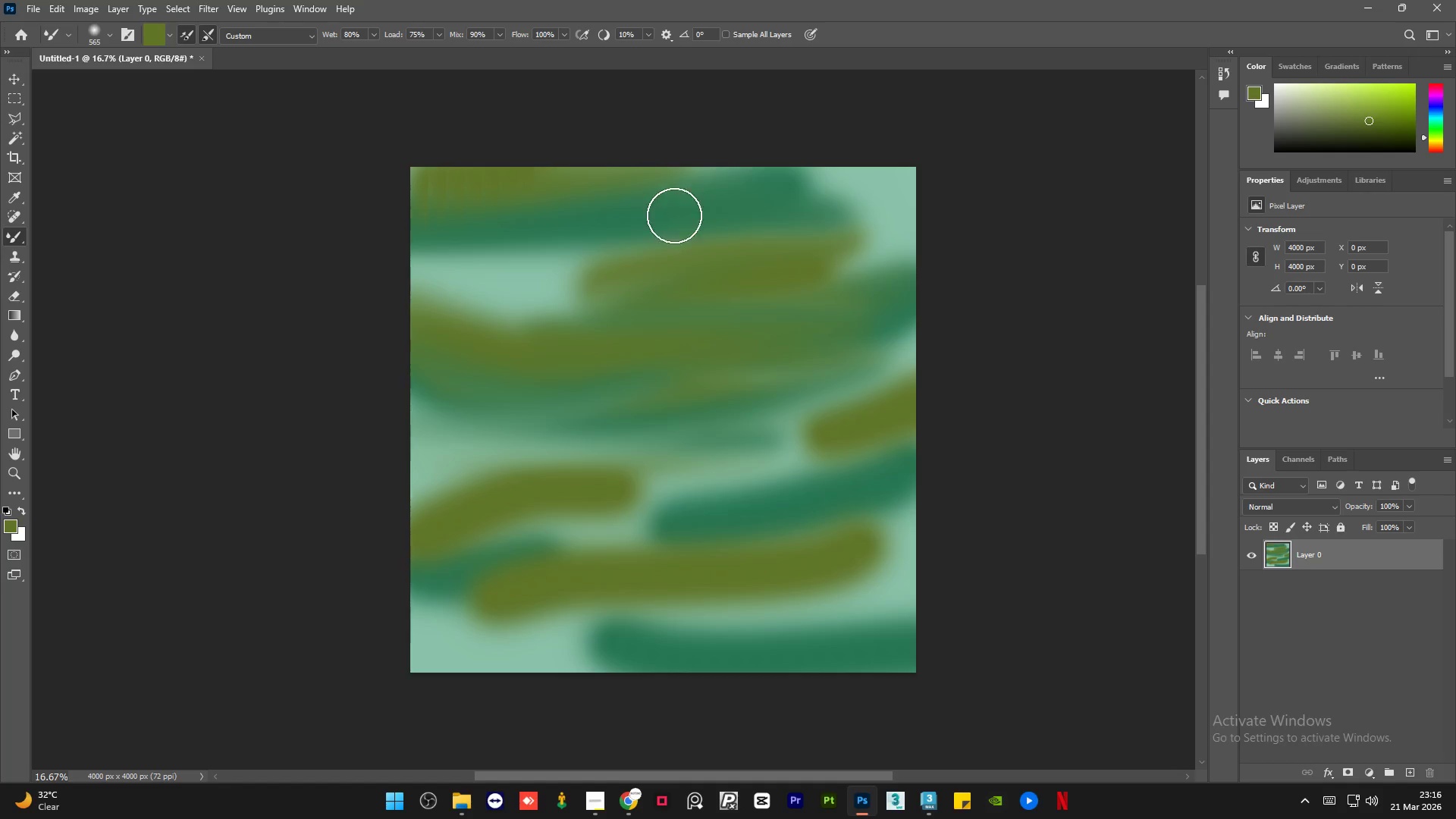 
left_click_drag(start_coordinate=[674, 215], to_coordinate=[956, 196])
 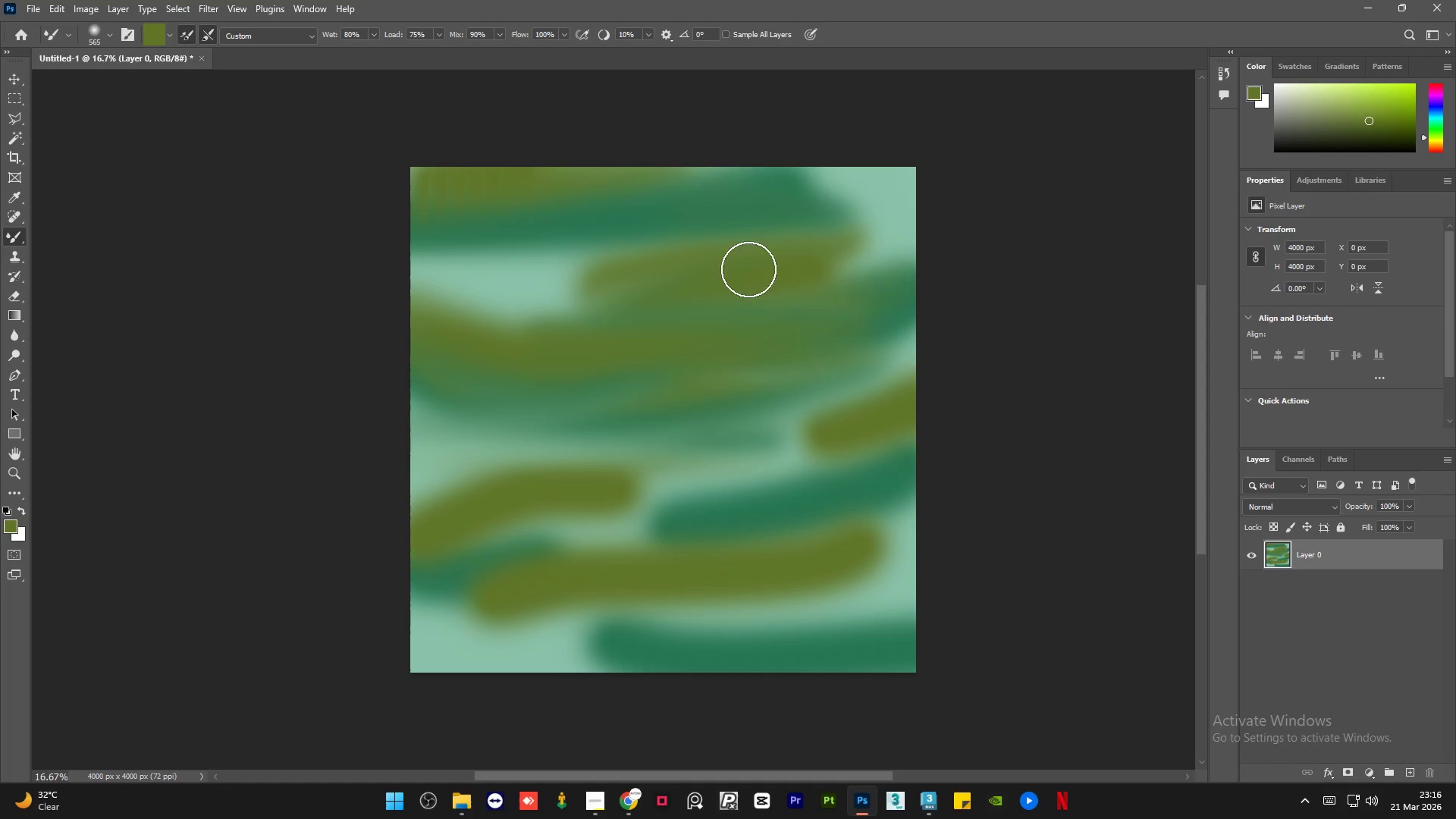 
left_click_drag(start_coordinate=[750, 269], to_coordinate=[952, 331])
 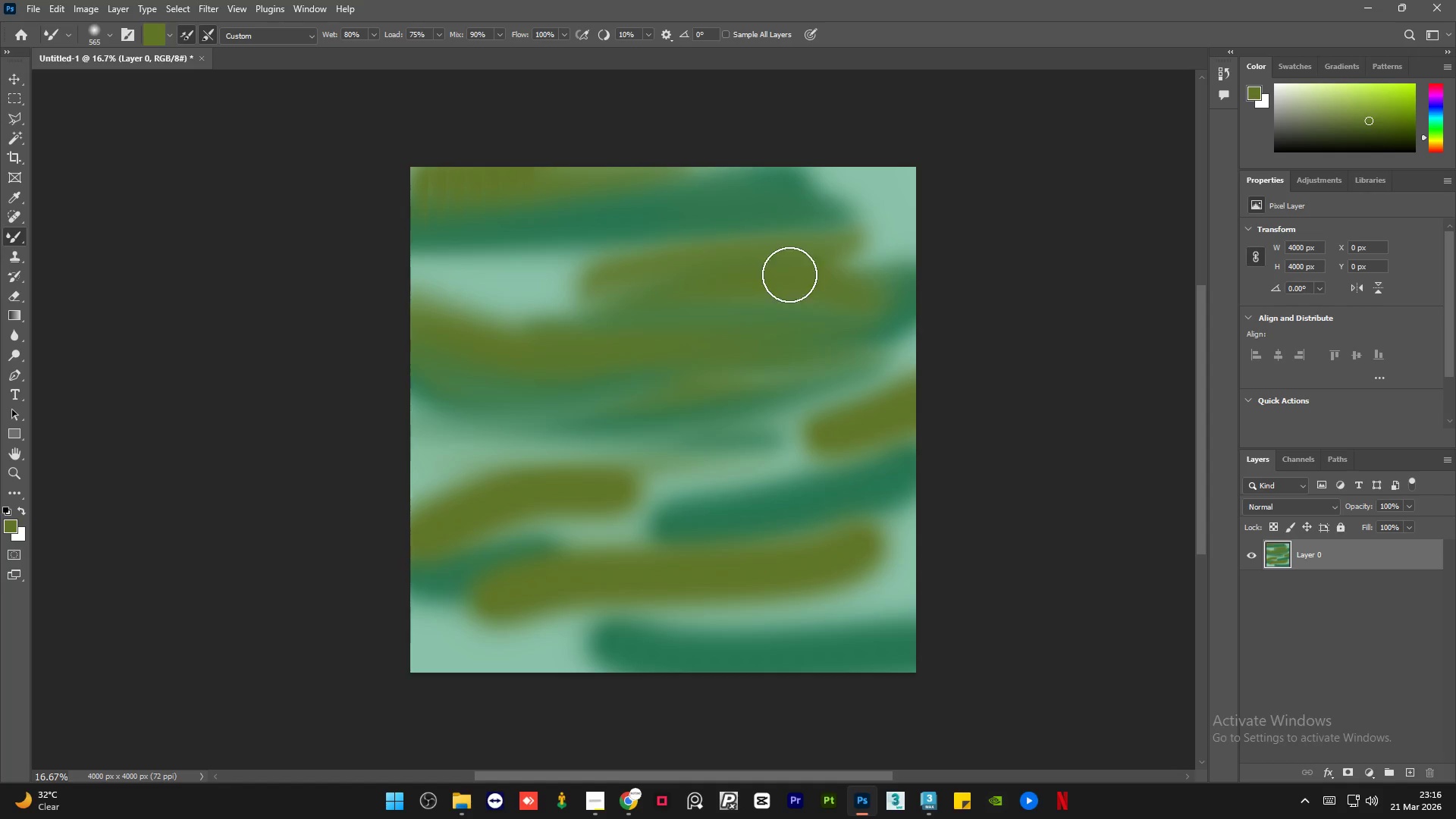 
left_click_drag(start_coordinate=[792, 277], to_coordinate=[941, 340])
 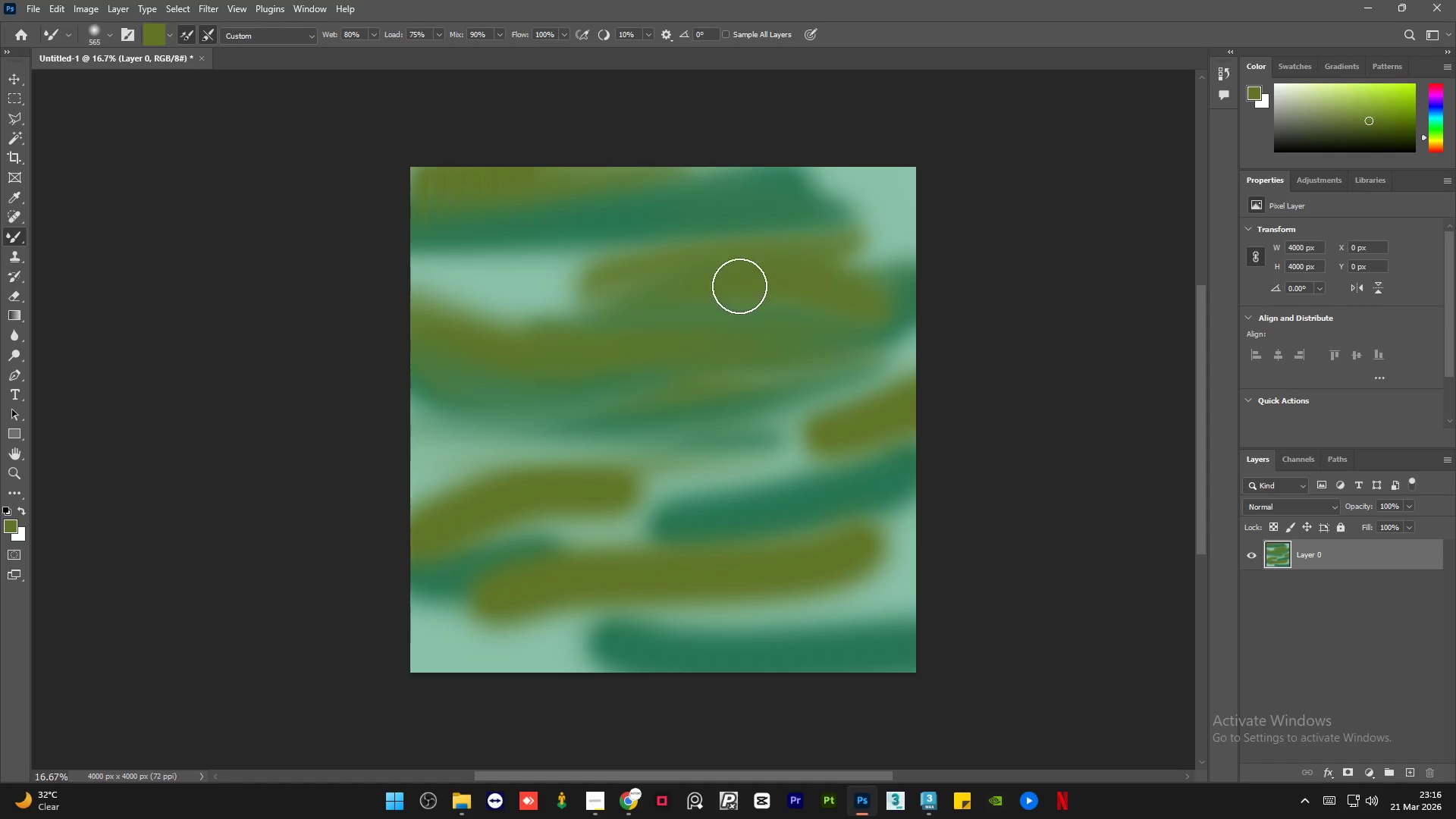 
left_click_drag(start_coordinate=[761, 286], to_coordinate=[423, 234])
 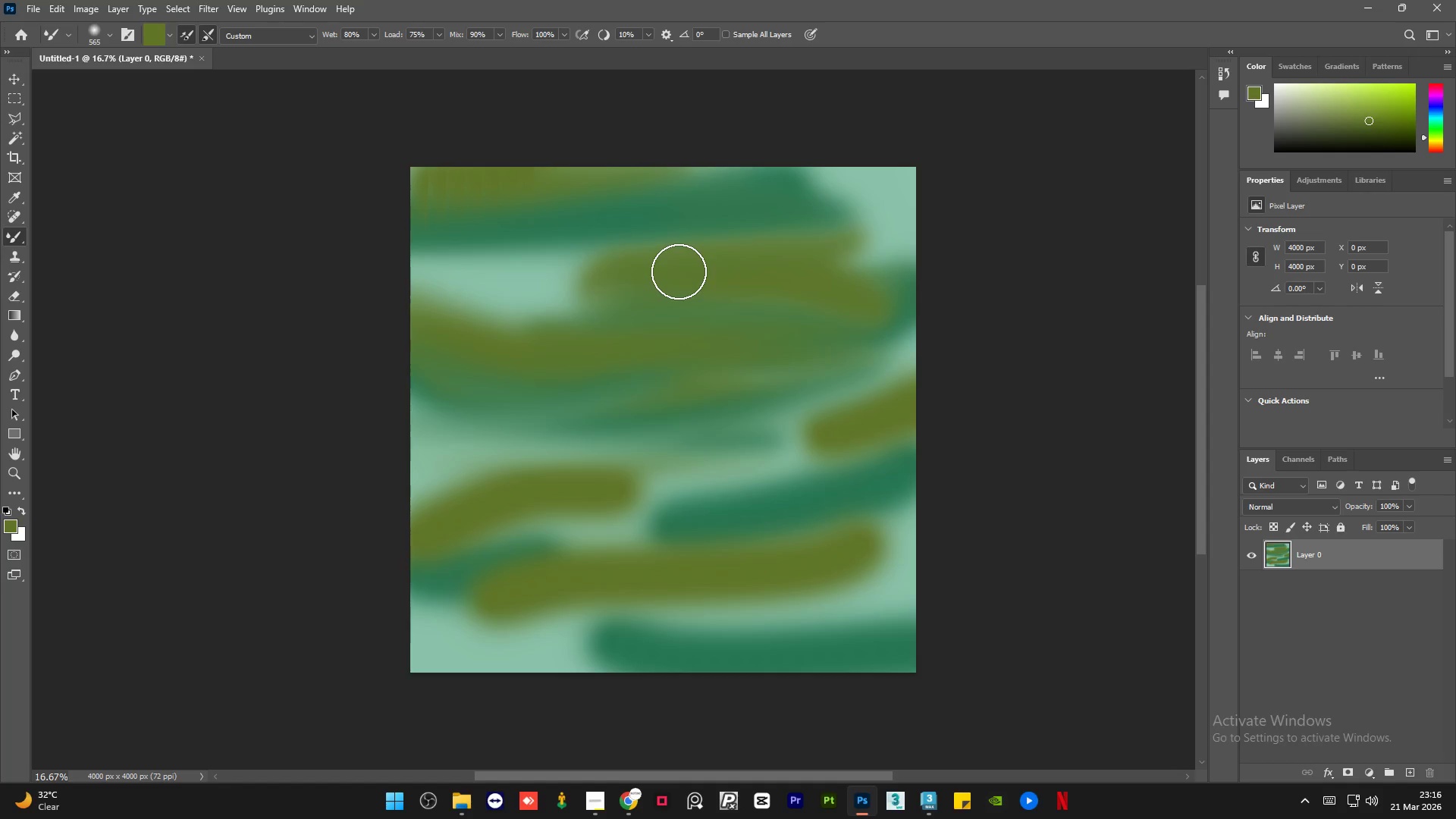 
left_click_drag(start_coordinate=[679, 271], to_coordinate=[415, 239])
 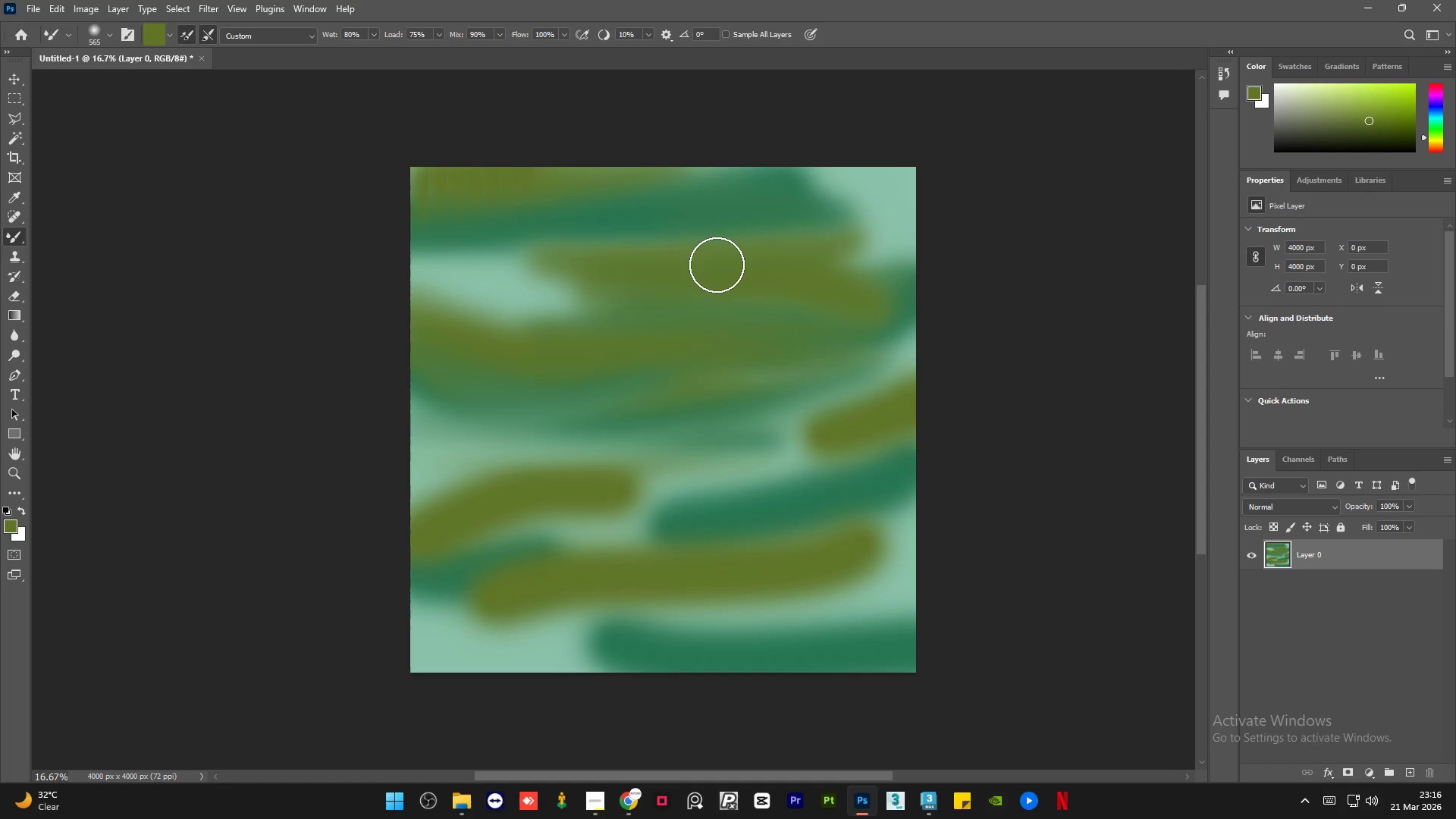 
left_click_drag(start_coordinate=[708, 263], to_coordinate=[351, 228])
 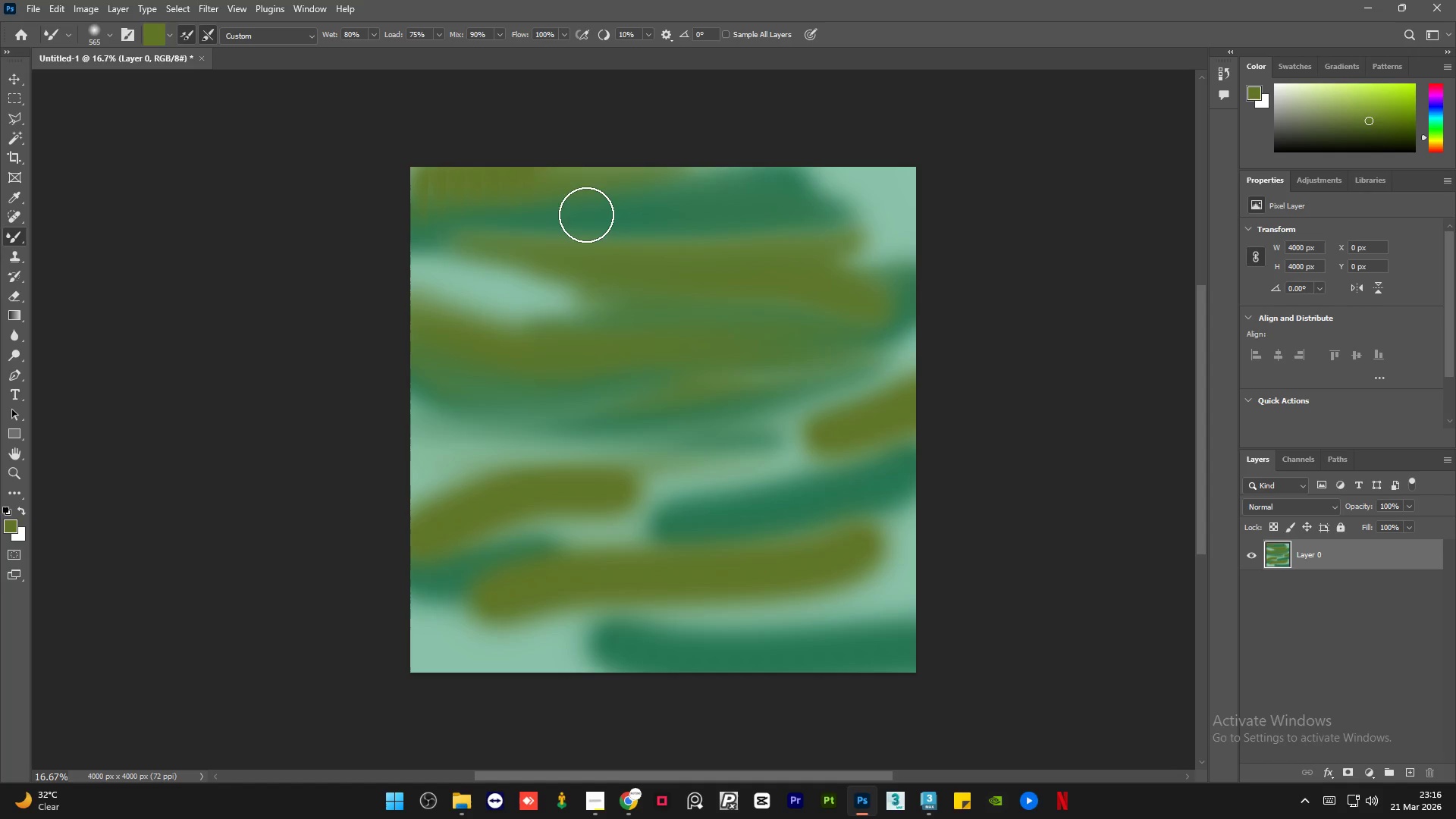 
left_click_drag(start_coordinate=[562, 215], to_coordinate=[267, 235])
 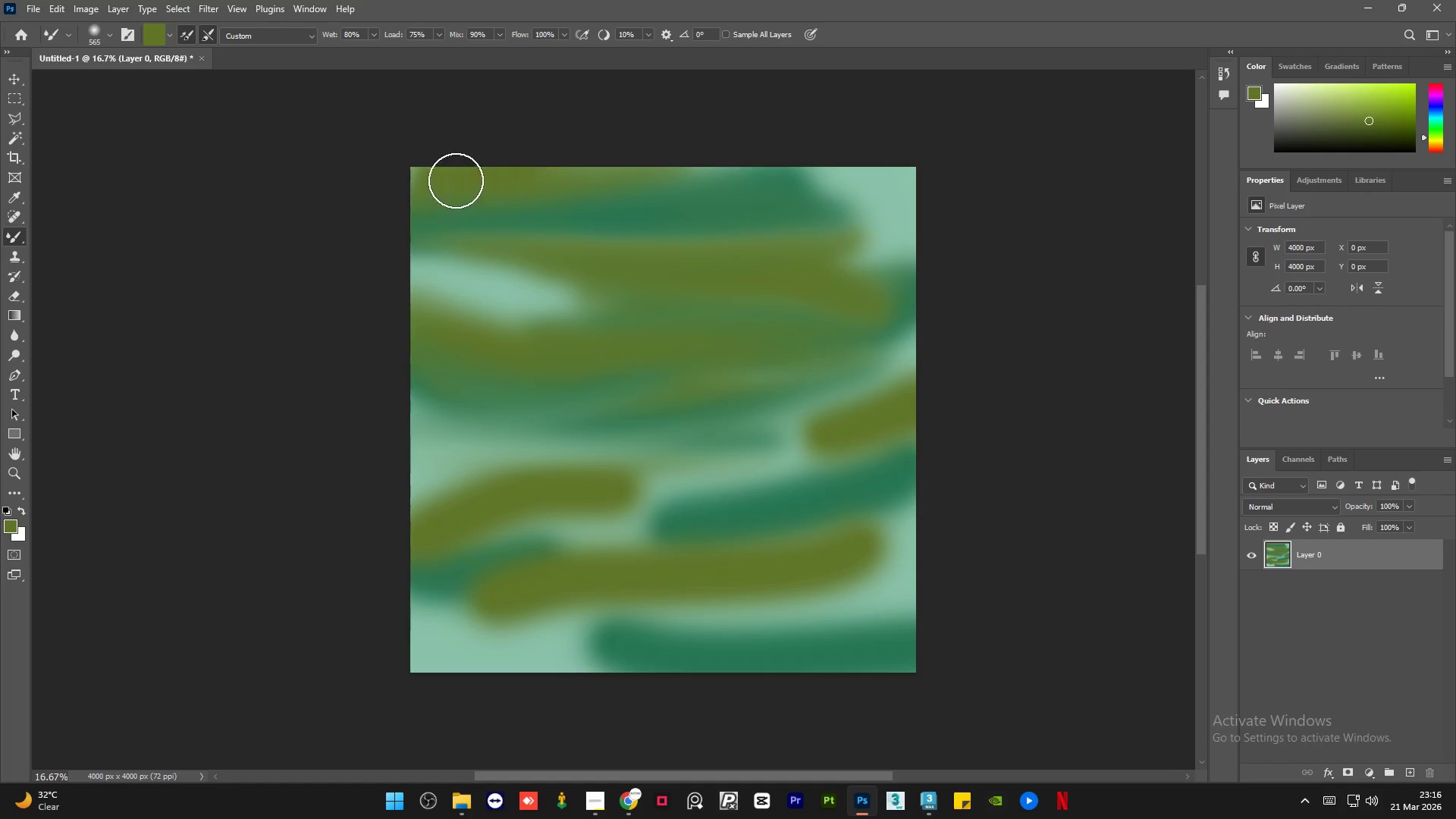 
left_click_drag(start_coordinate=[453, 181], to_coordinate=[253, 202])
 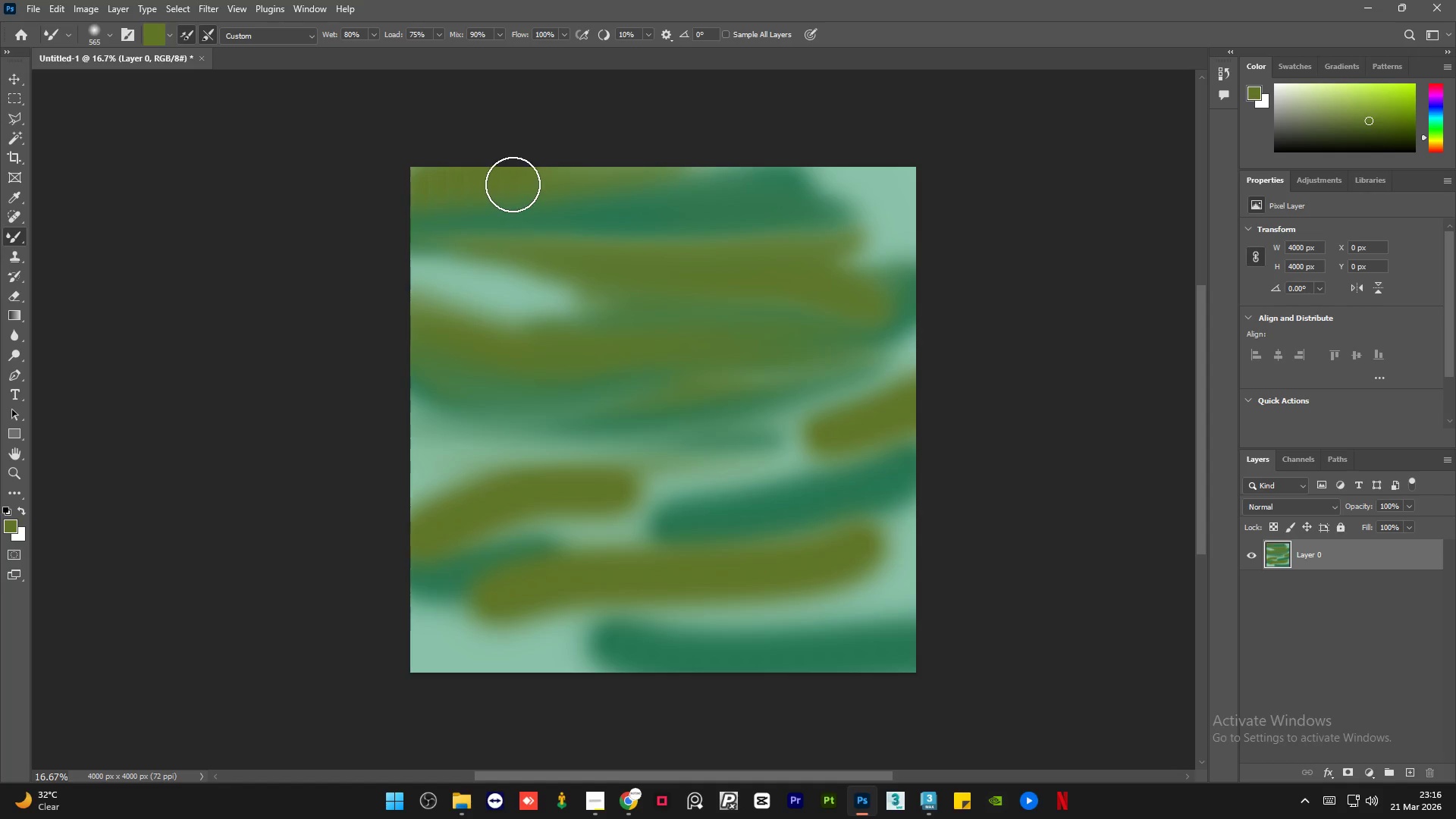 
left_click_drag(start_coordinate=[513, 184], to_coordinate=[325, 185])
 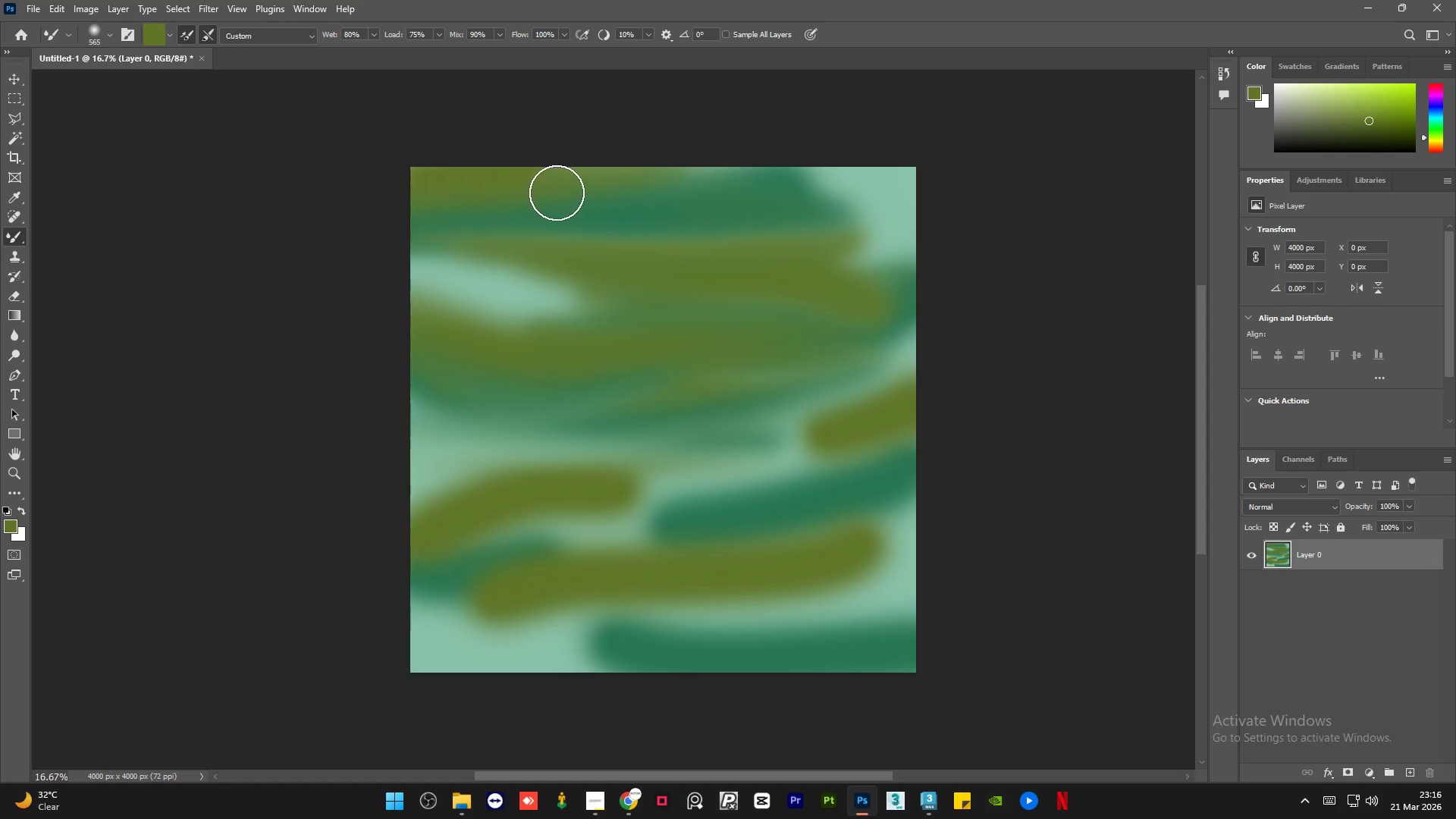 
left_click_drag(start_coordinate=[597, 190], to_coordinate=[772, 206])
 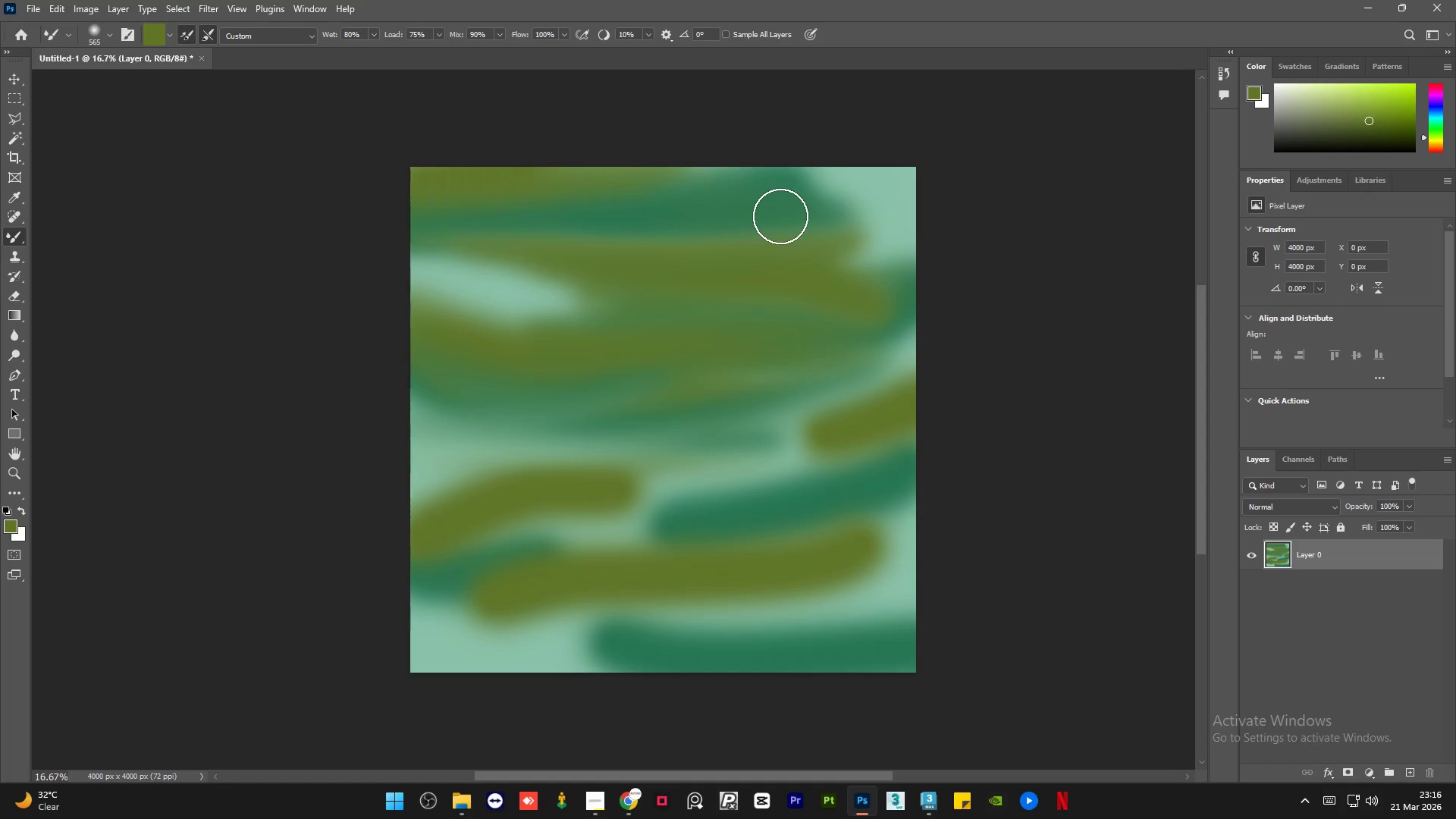 
left_click_drag(start_coordinate=[760, 215], to_coordinate=[810, 202])
 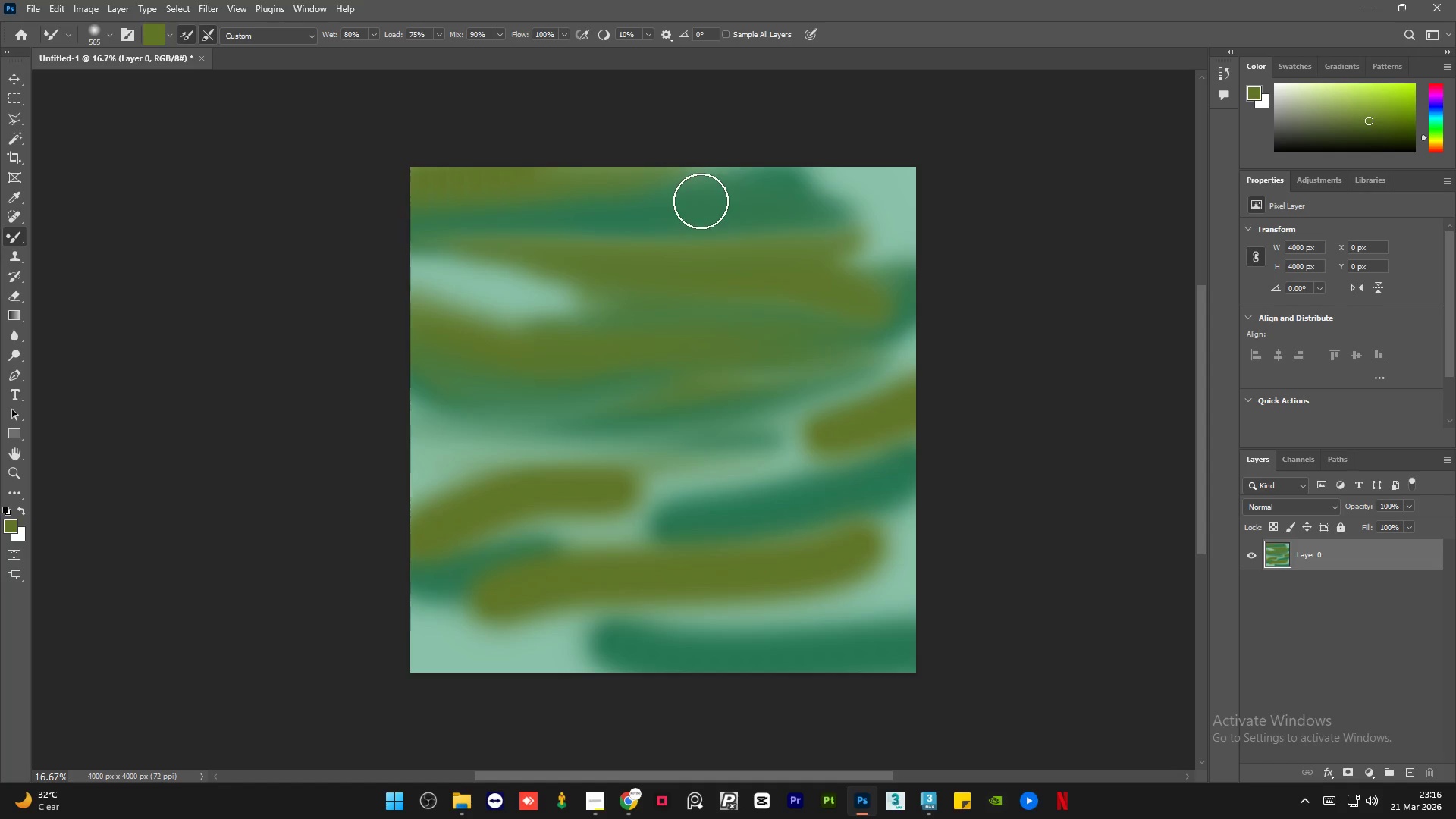 
left_click_drag(start_coordinate=[701, 201], to_coordinate=[881, 171])
 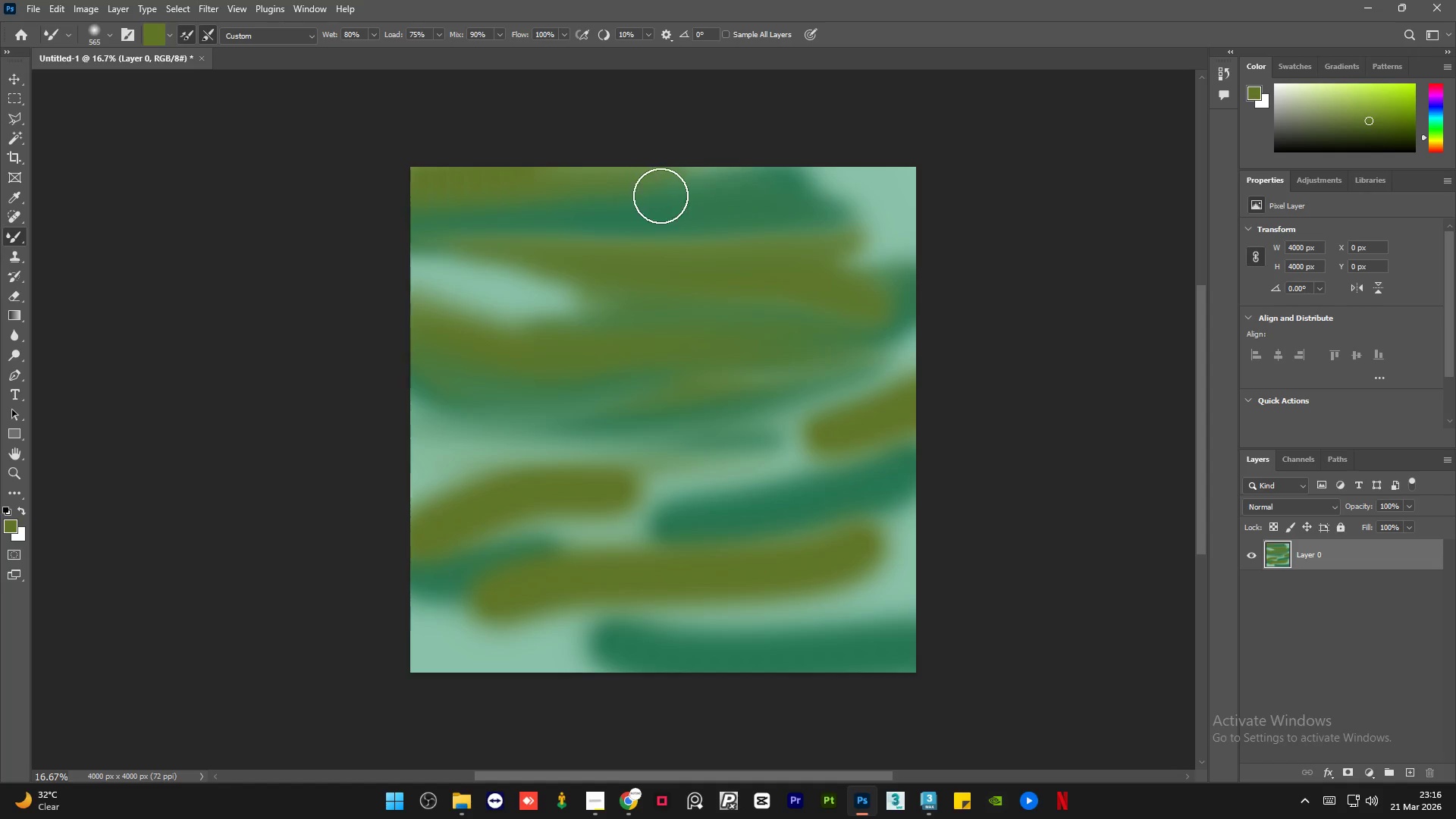 
left_click_drag(start_coordinate=[662, 196], to_coordinate=[787, 187])
 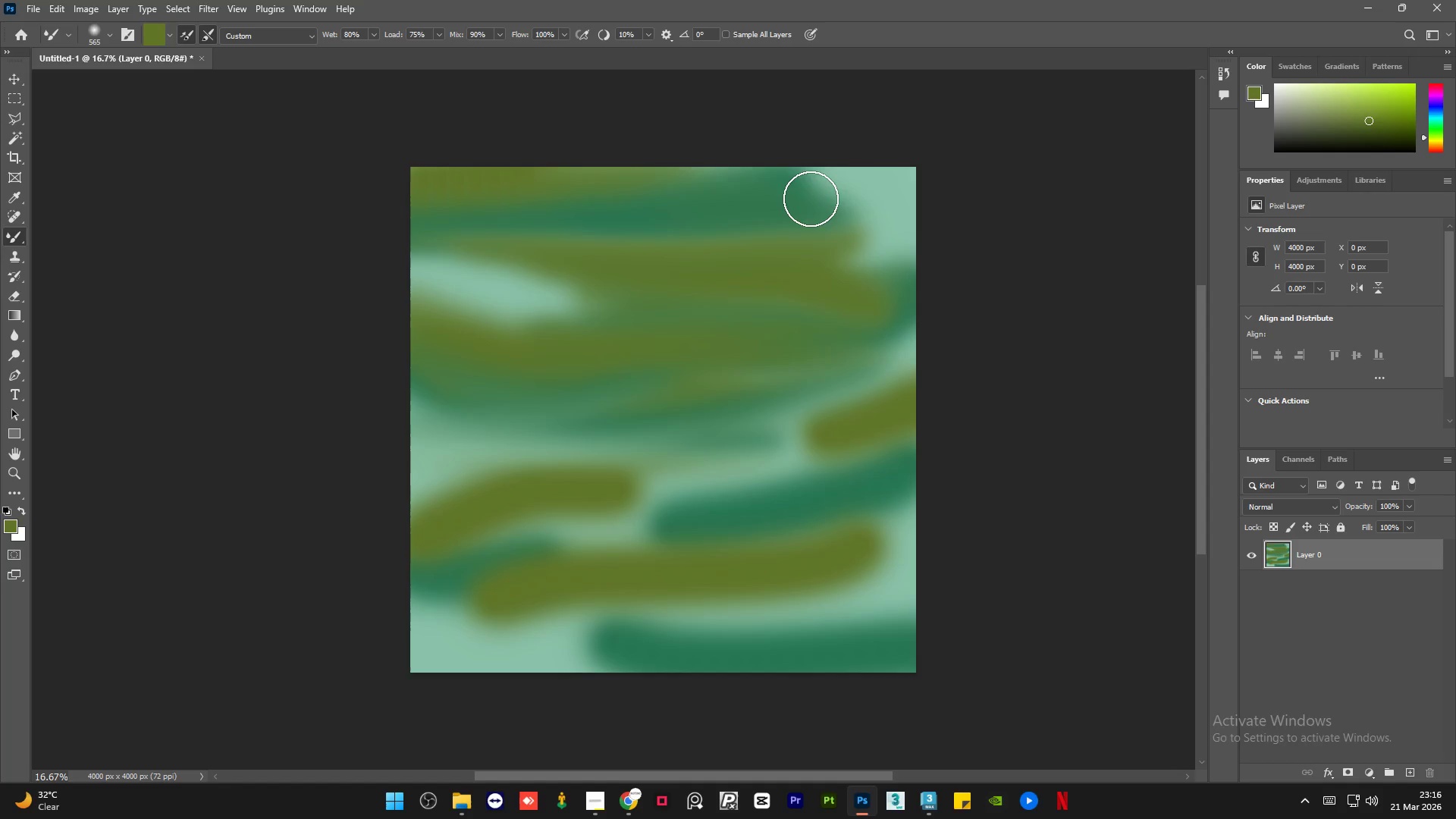 
left_click_drag(start_coordinate=[807, 199], to_coordinate=[930, 190])
 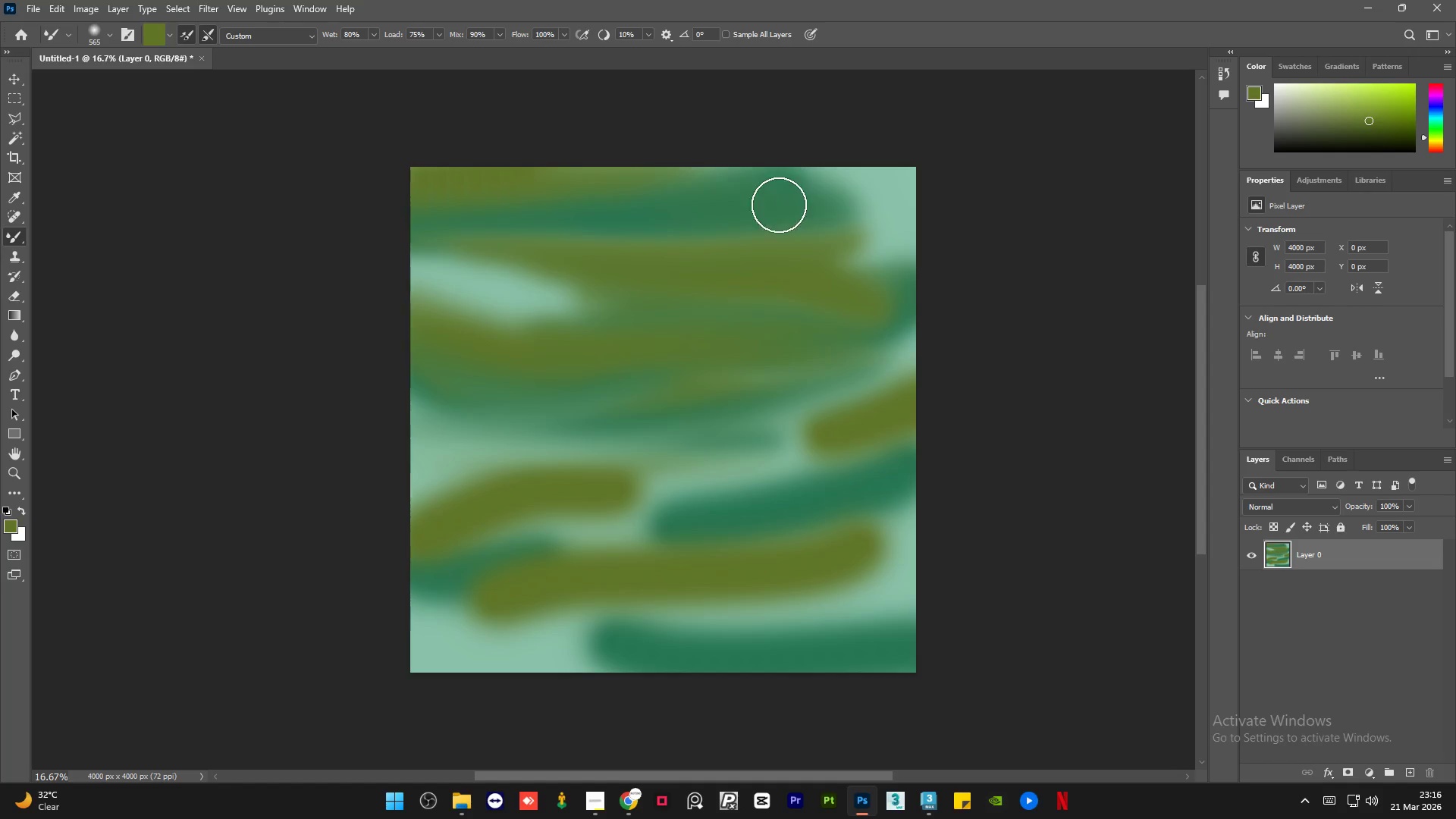 
left_click_drag(start_coordinate=[790, 213], to_coordinate=[901, 228])
 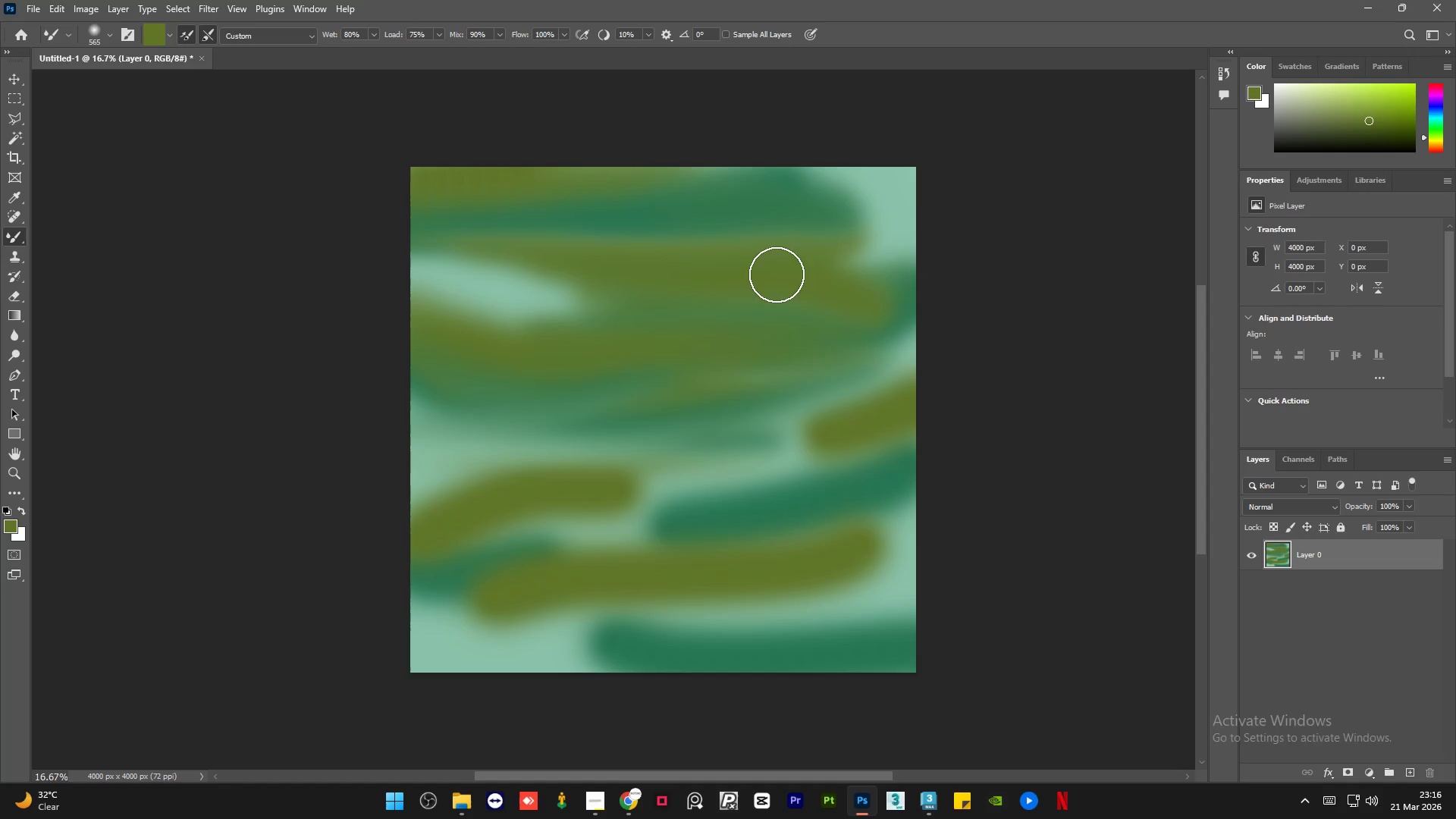 
left_click_drag(start_coordinate=[780, 274], to_coordinate=[921, 243])
 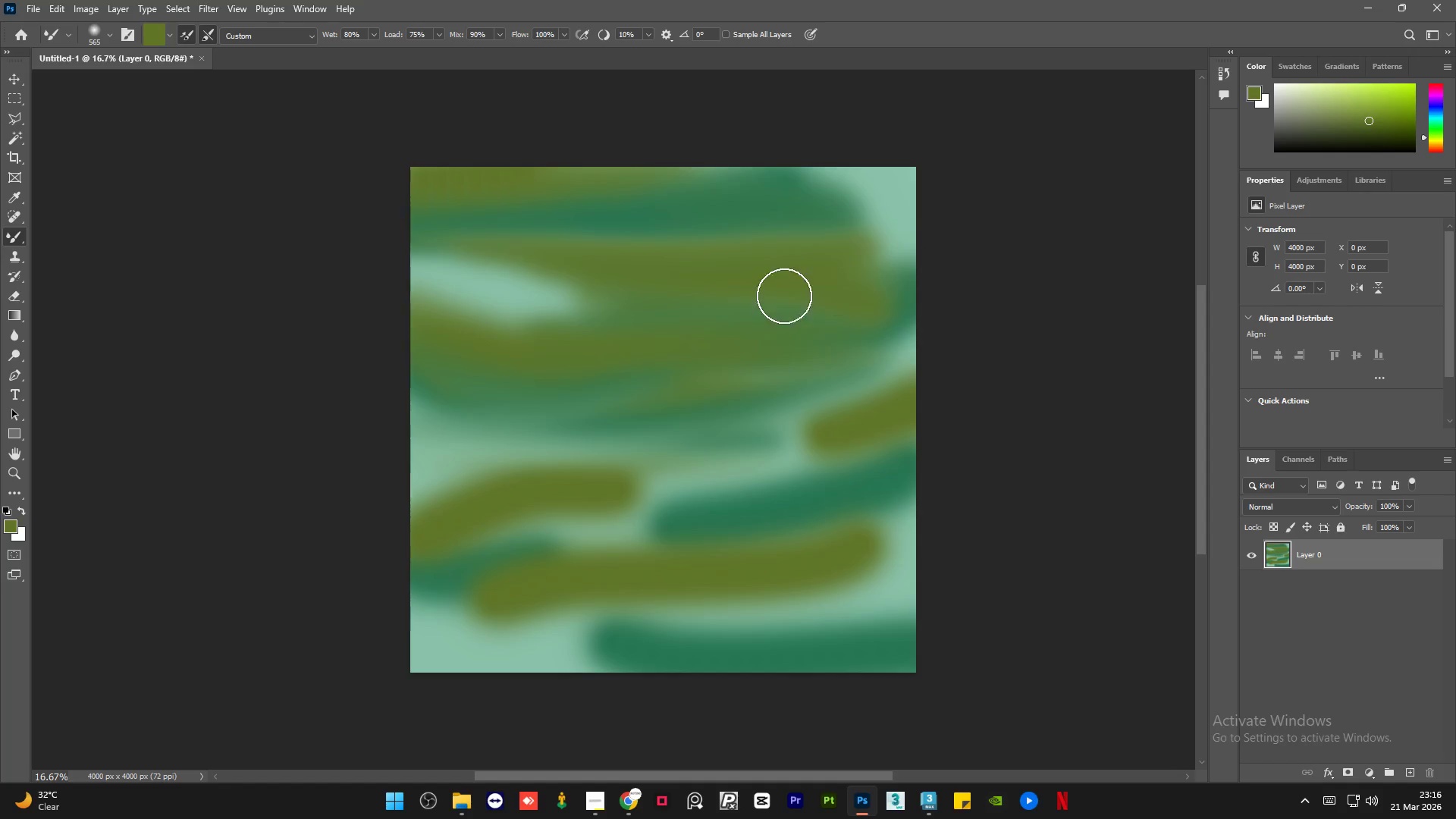 
left_click_drag(start_coordinate=[784, 296], to_coordinate=[988, 347])
 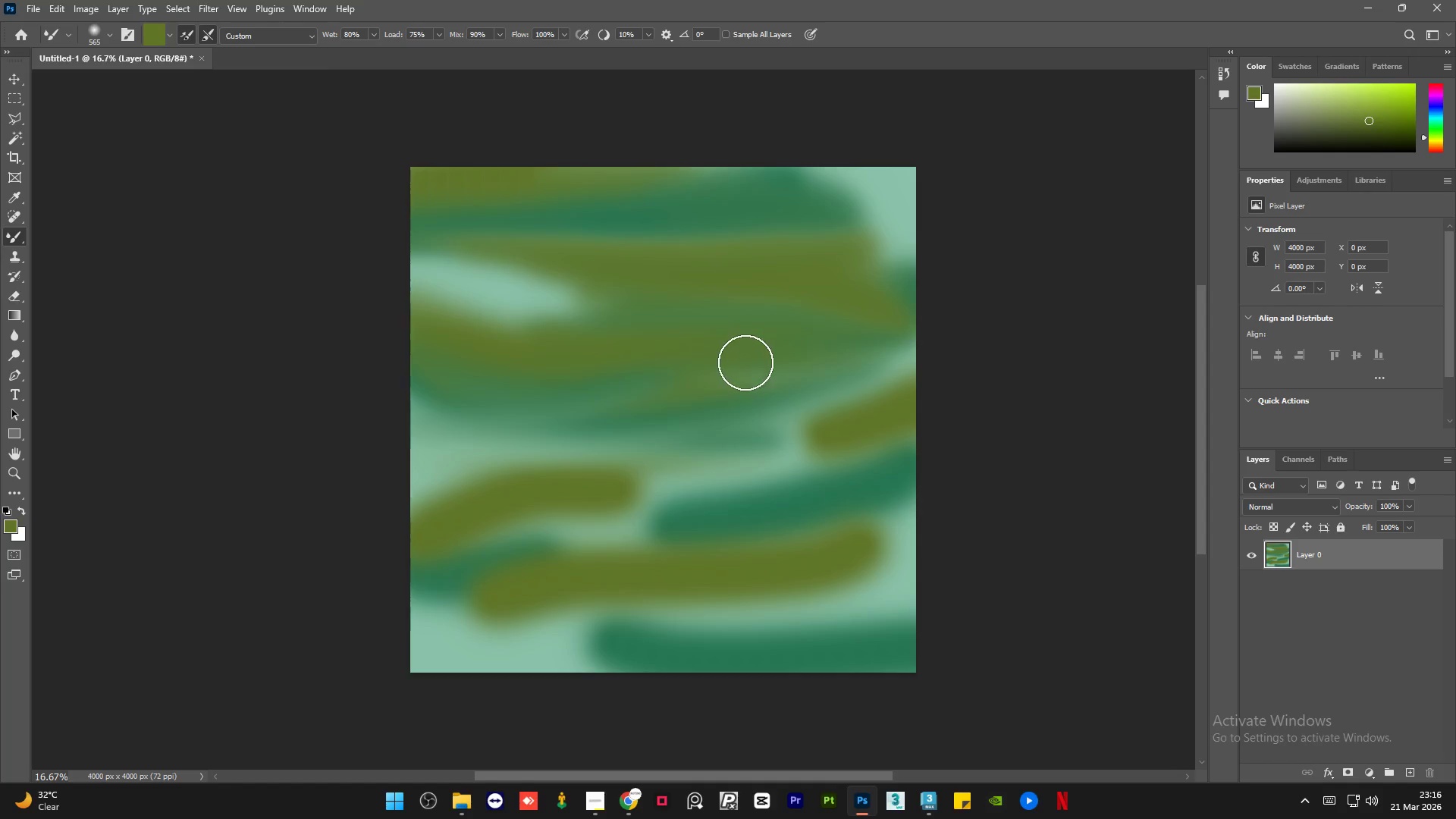 
left_click_drag(start_coordinate=[758, 367], to_coordinate=[956, 381])
 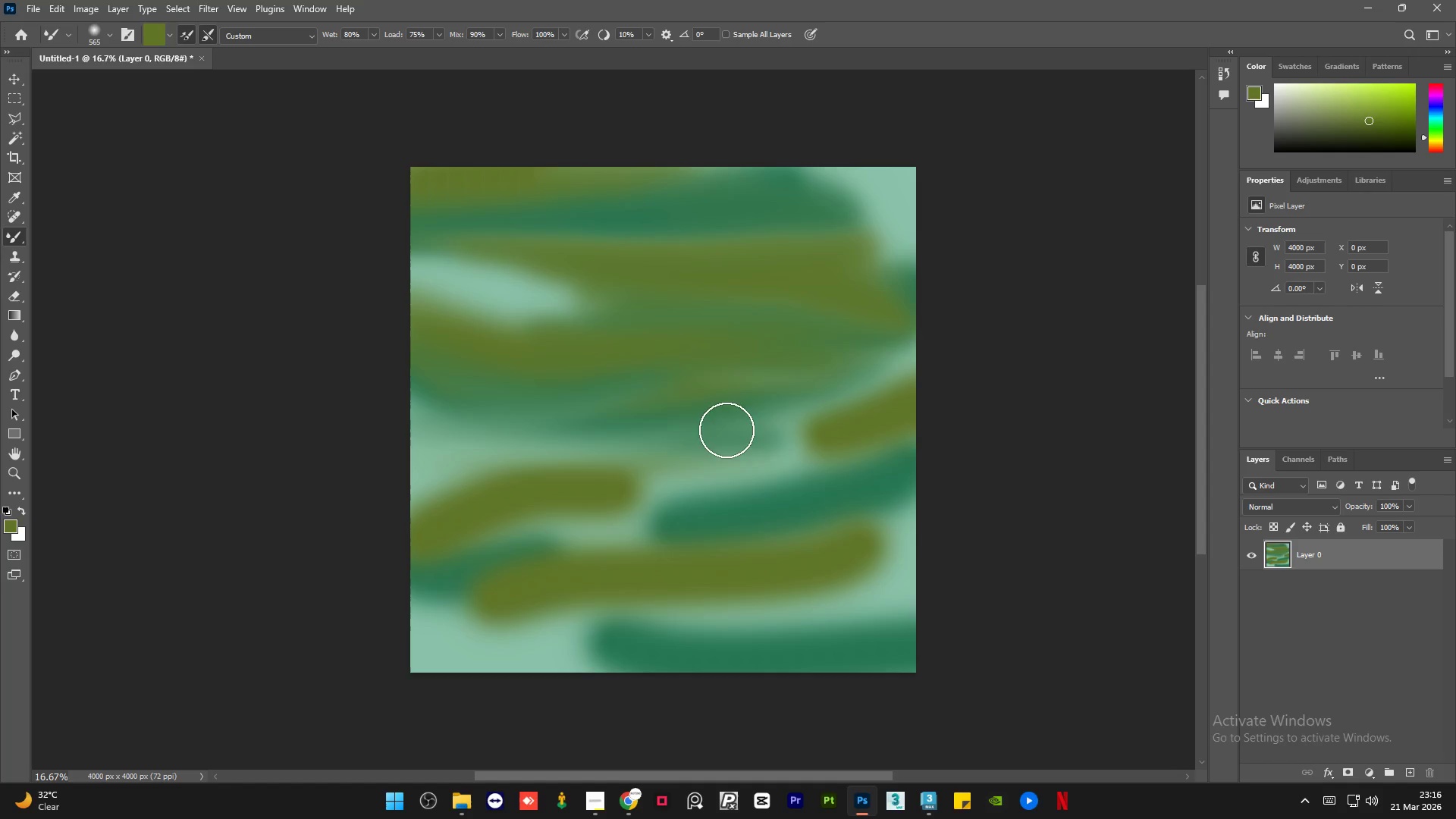 
left_click_drag(start_coordinate=[691, 425], to_coordinate=[977, 422])
 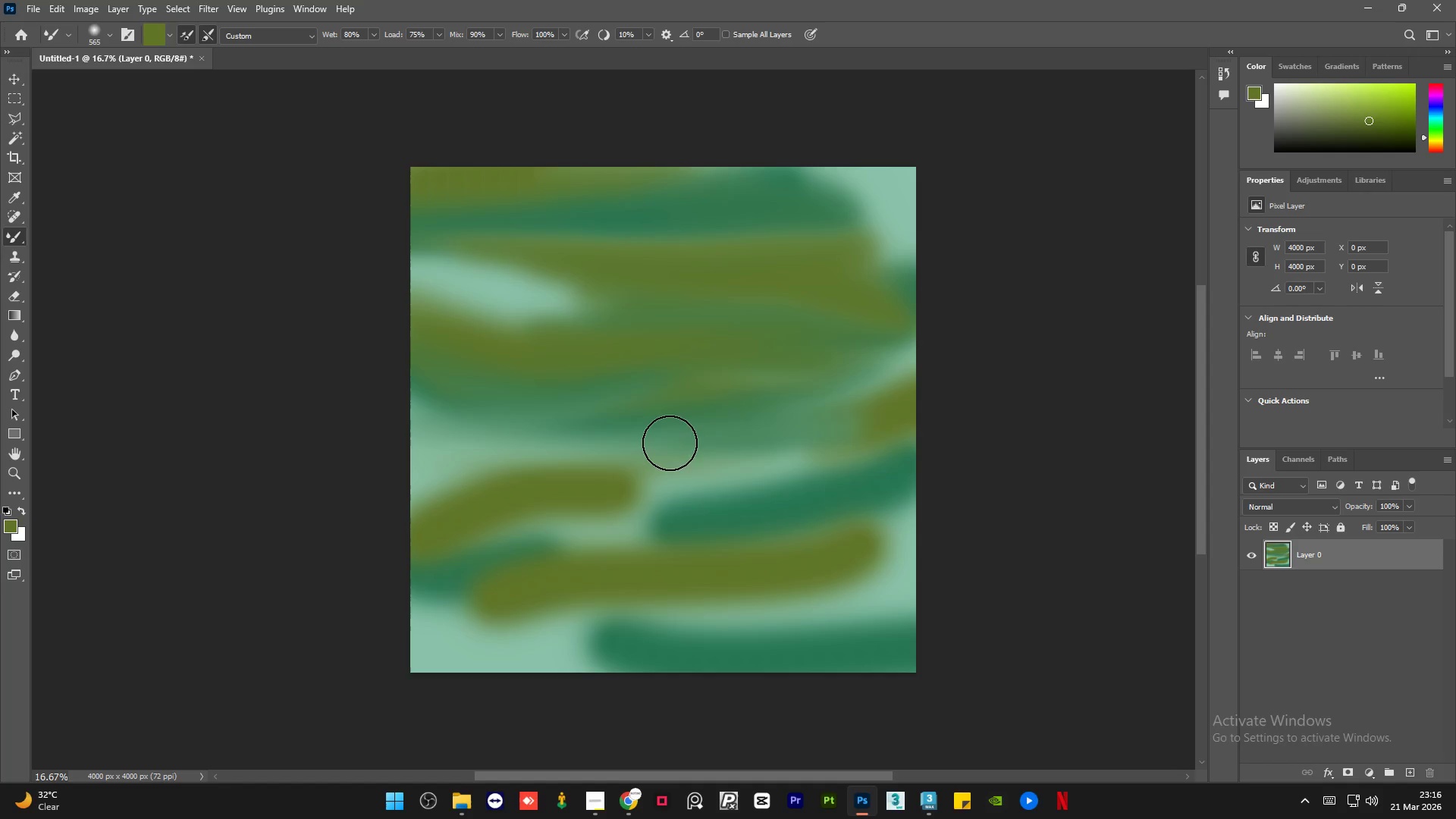 
left_click_drag(start_coordinate=[670, 442], to_coordinate=[995, 429])
 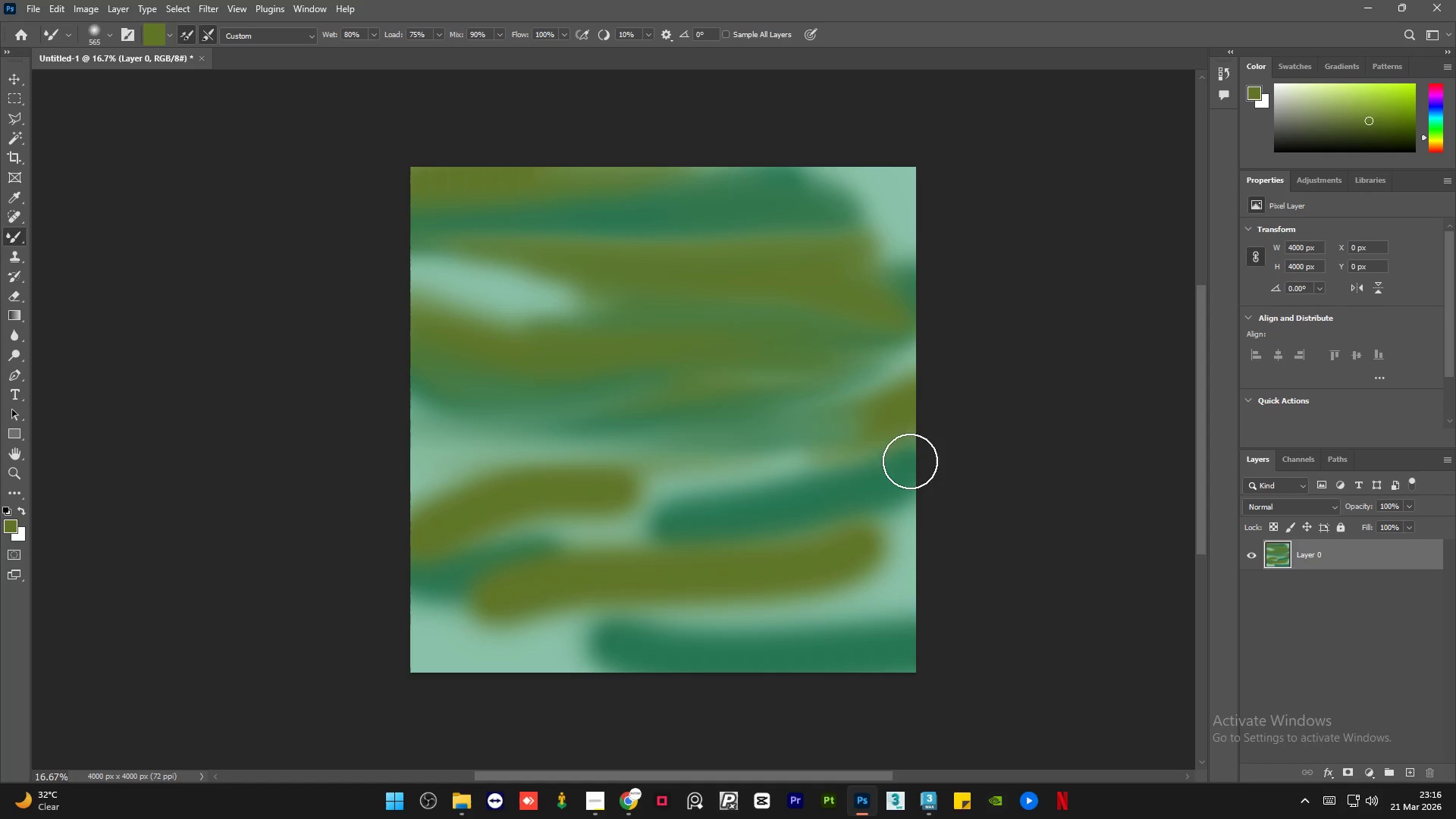 
left_click_drag(start_coordinate=[910, 461], to_coordinate=[417, 419])
 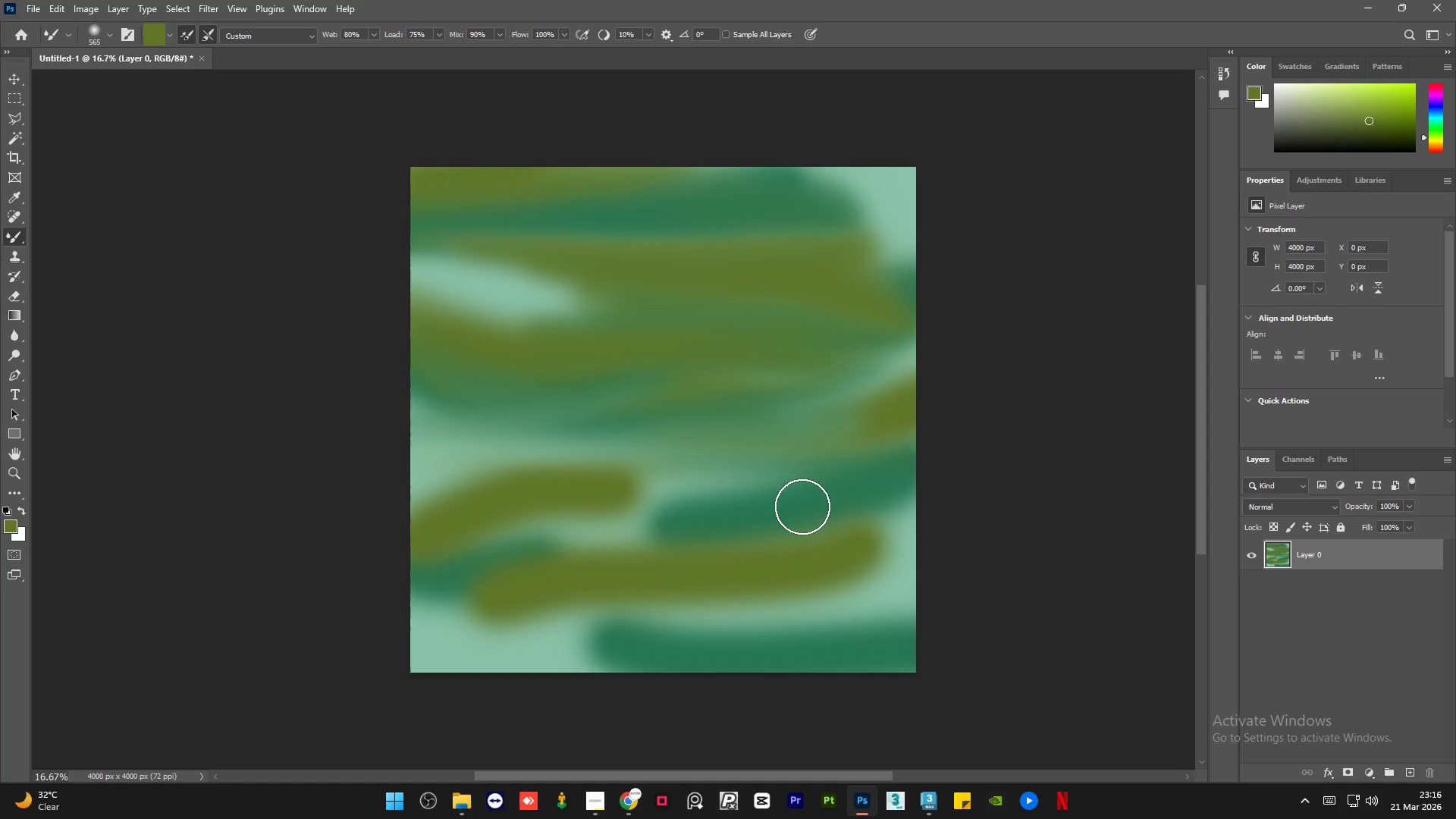 
left_click_drag(start_coordinate=[825, 505], to_coordinate=[494, 464])
 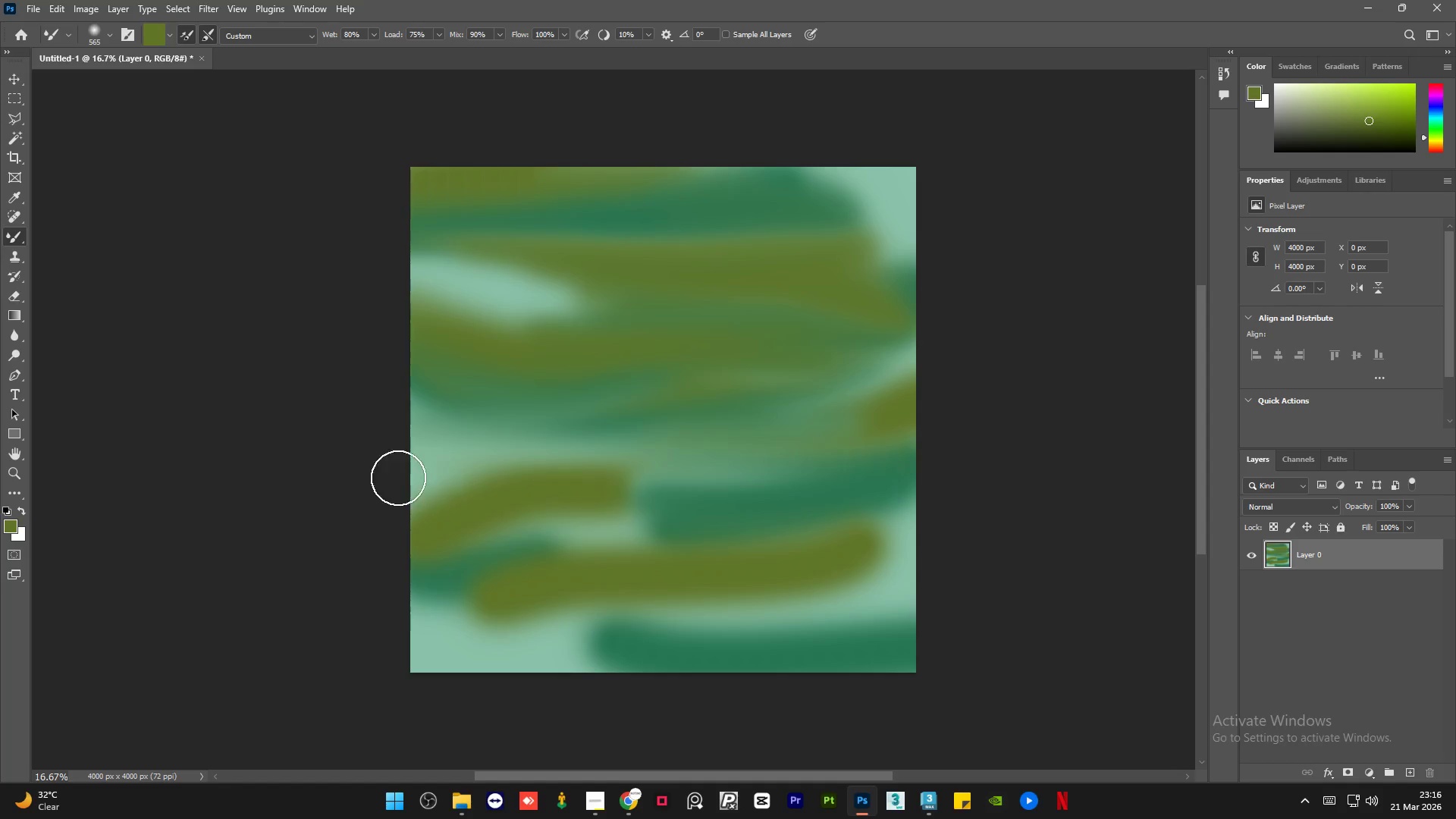 
left_click_drag(start_coordinate=[426, 482], to_coordinate=[731, 438])
 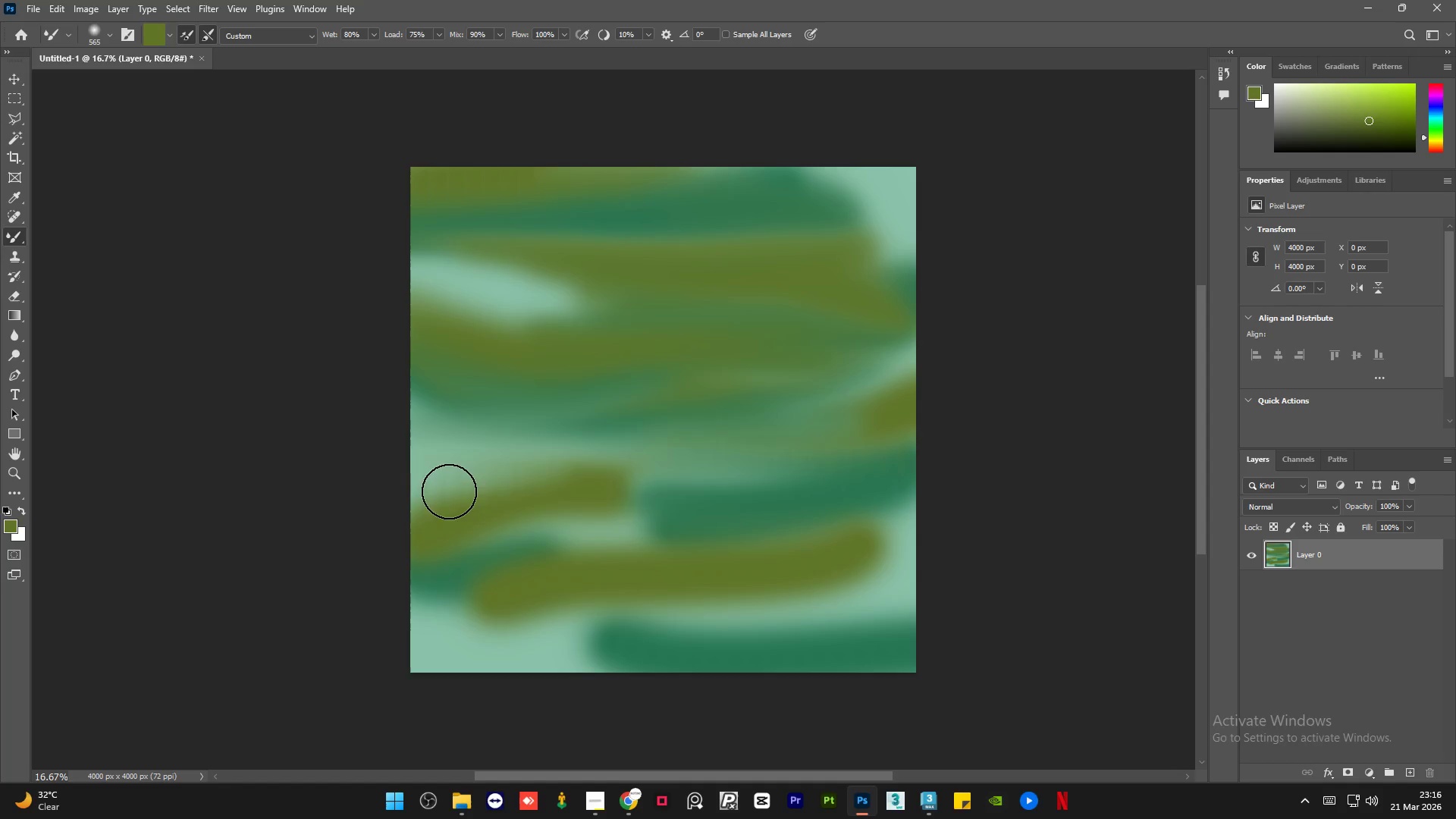 
left_click_drag(start_coordinate=[579, 494], to_coordinate=[768, 476])
 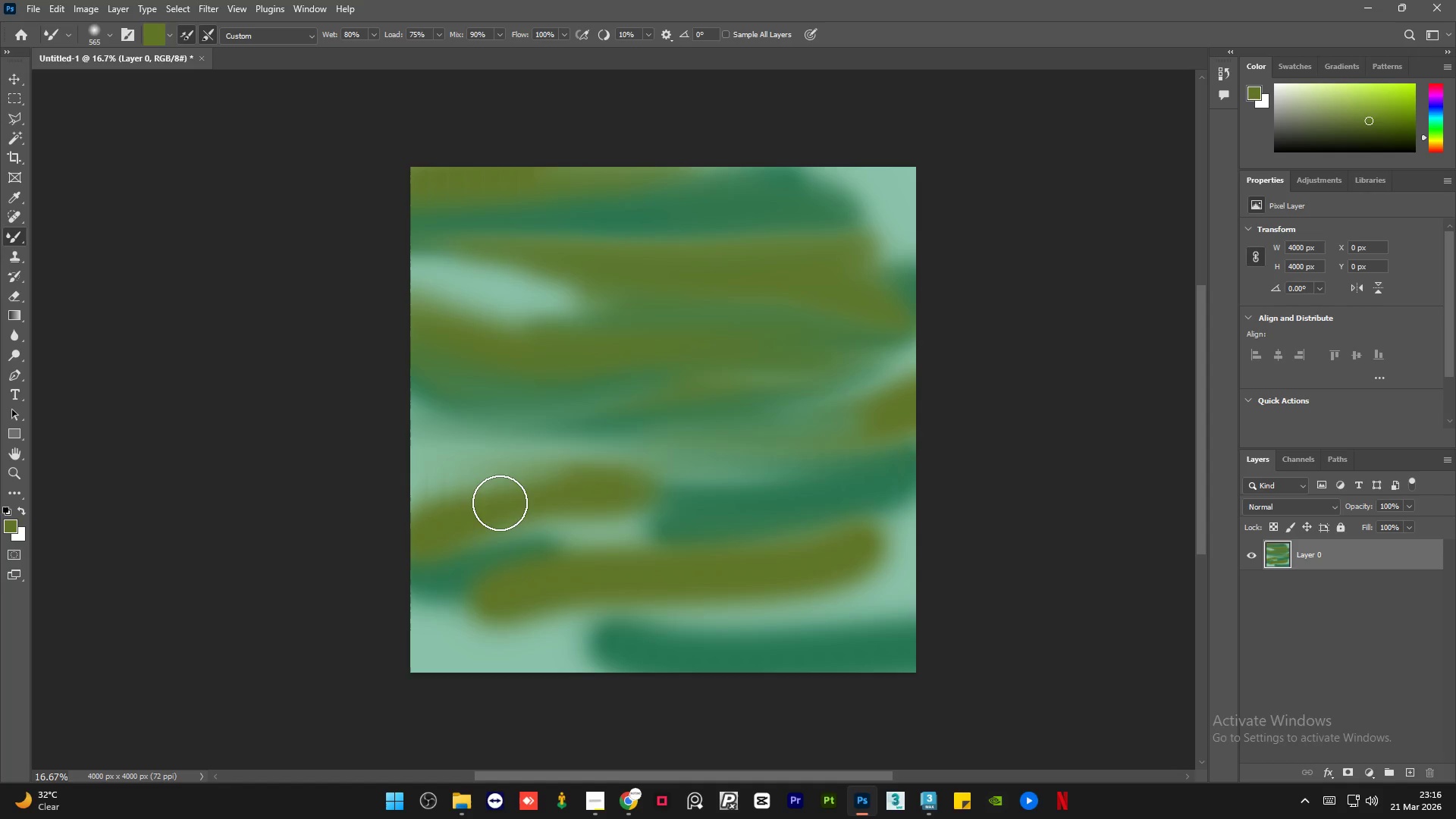 
left_click_drag(start_coordinate=[500, 503], to_coordinate=[796, 418])
 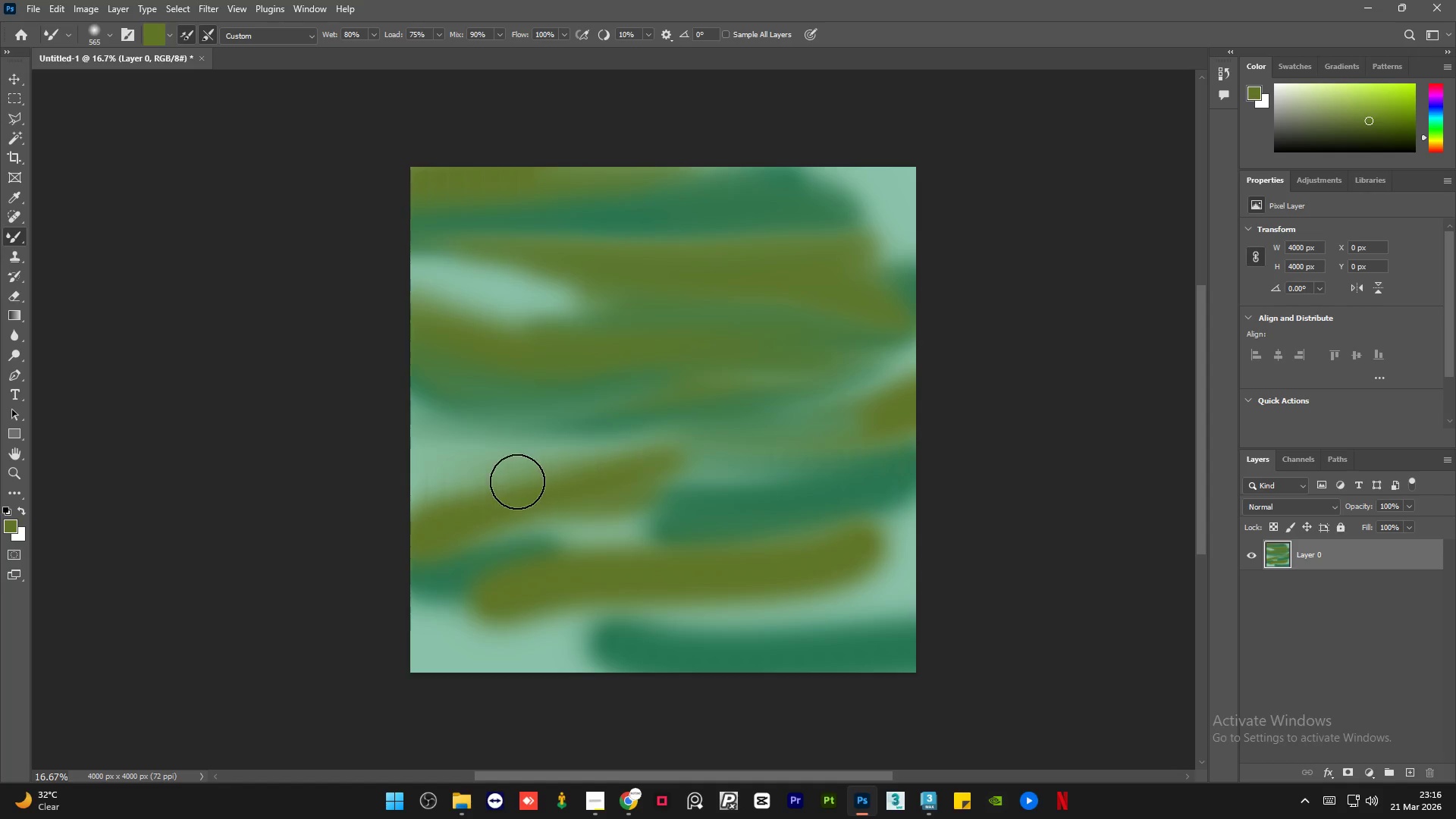 
left_click_drag(start_coordinate=[531, 479], to_coordinate=[817, 407])
 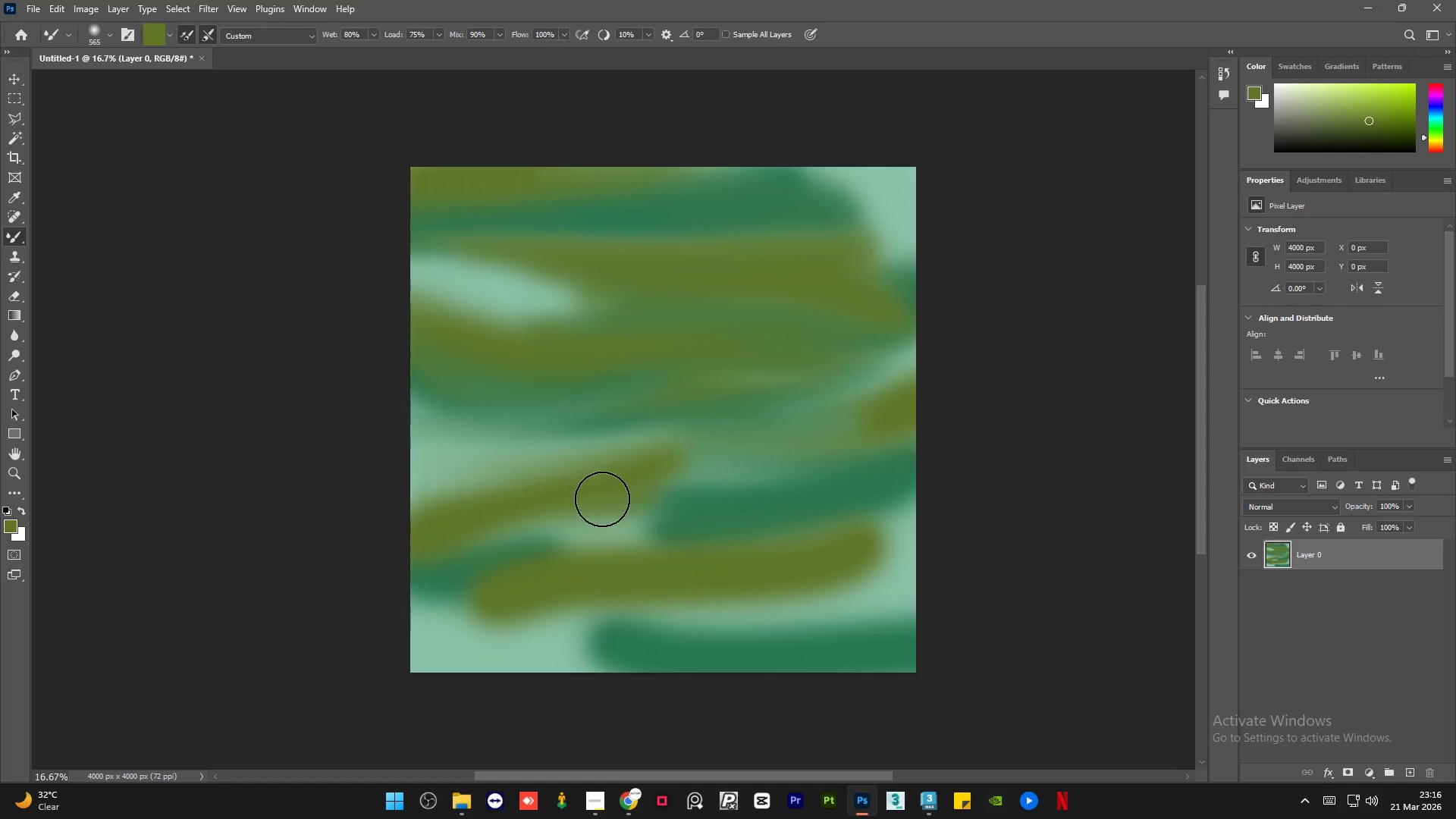 
left_click_drag(start_coordinate=[600, 499], to_coordinate=[410, 448])
 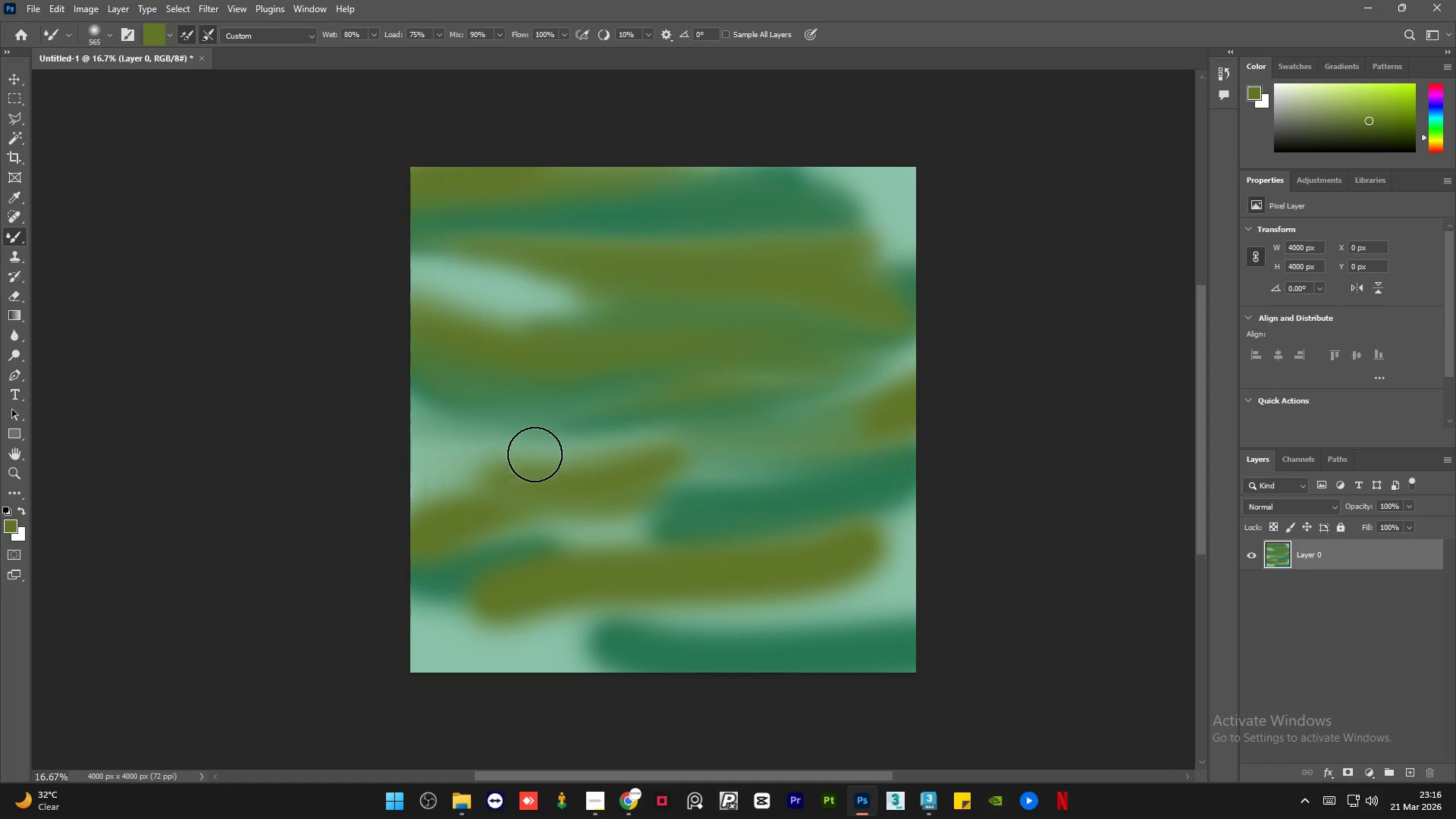 
left_click_drag(start_coordinate=[537, 452], to_coordinate=[388, 431])
 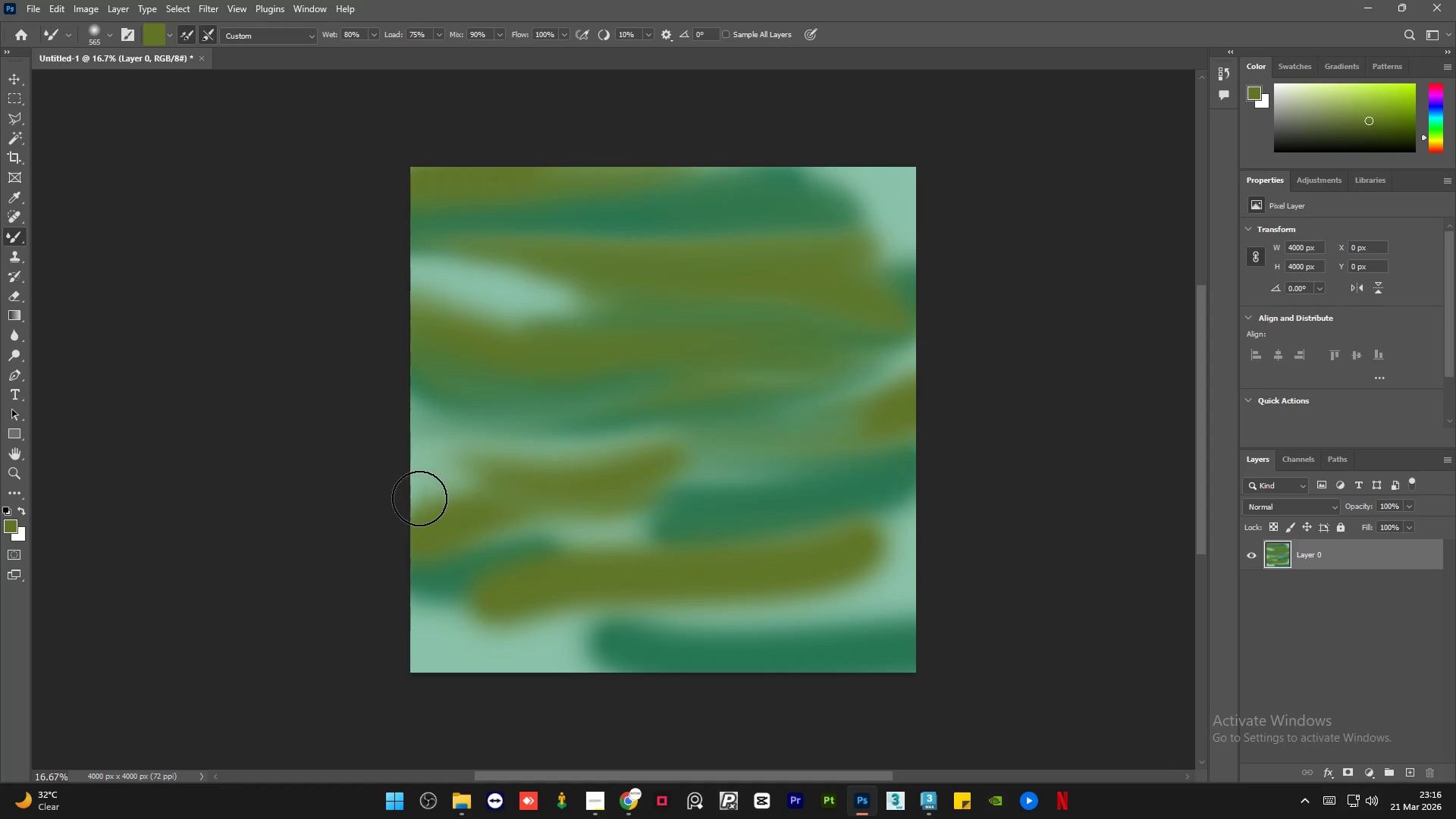 
left_click_drag(start_coordinate=[424, 500], to_coordinate=[673, 551])
 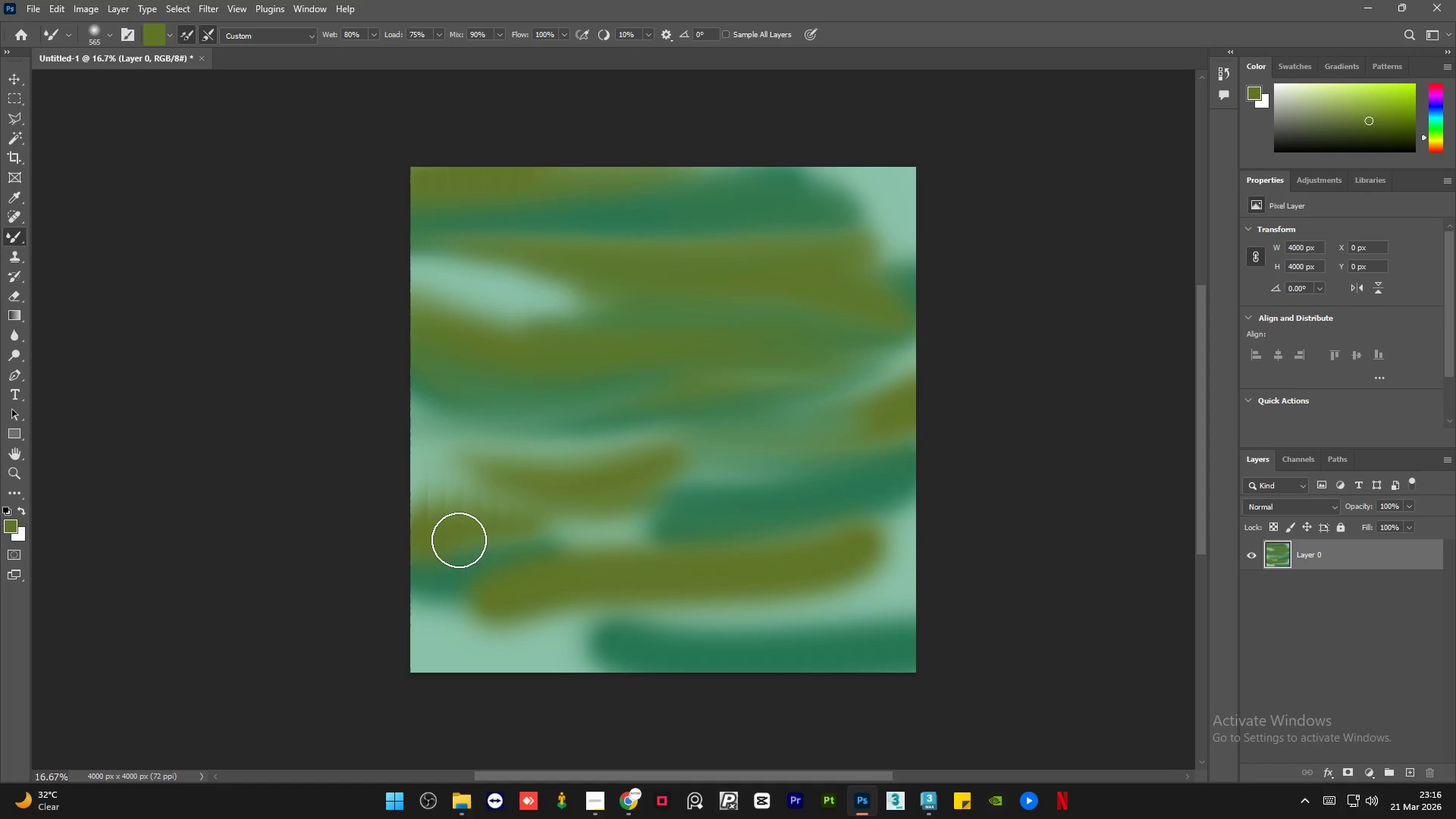 
left_click_drag(start_coordinate=[467, 540], to_coordinate=[698, 540])
 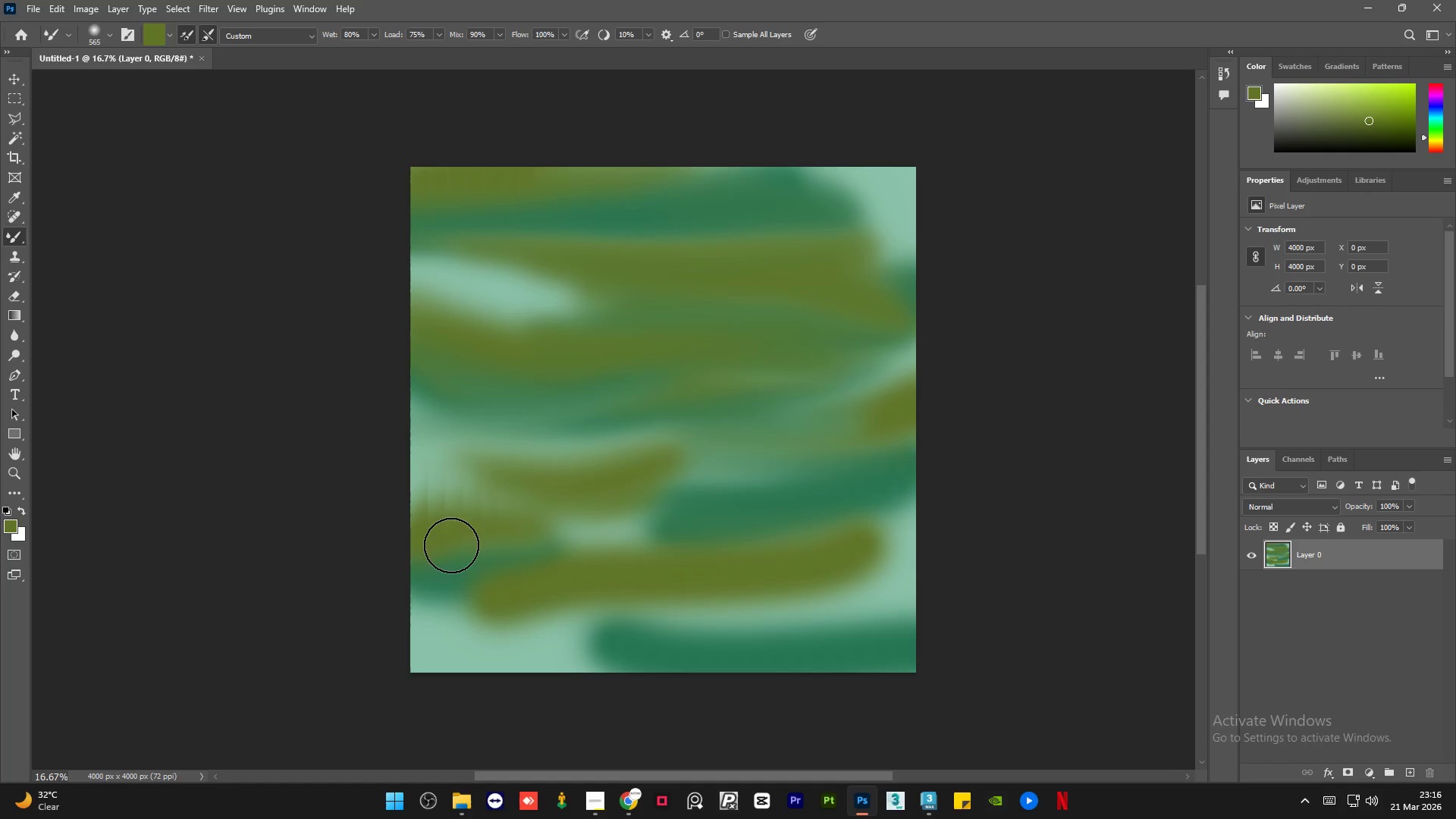 
left_click_drag(start_coordinate=[453, 546], to_coordinate=[723, 486])
 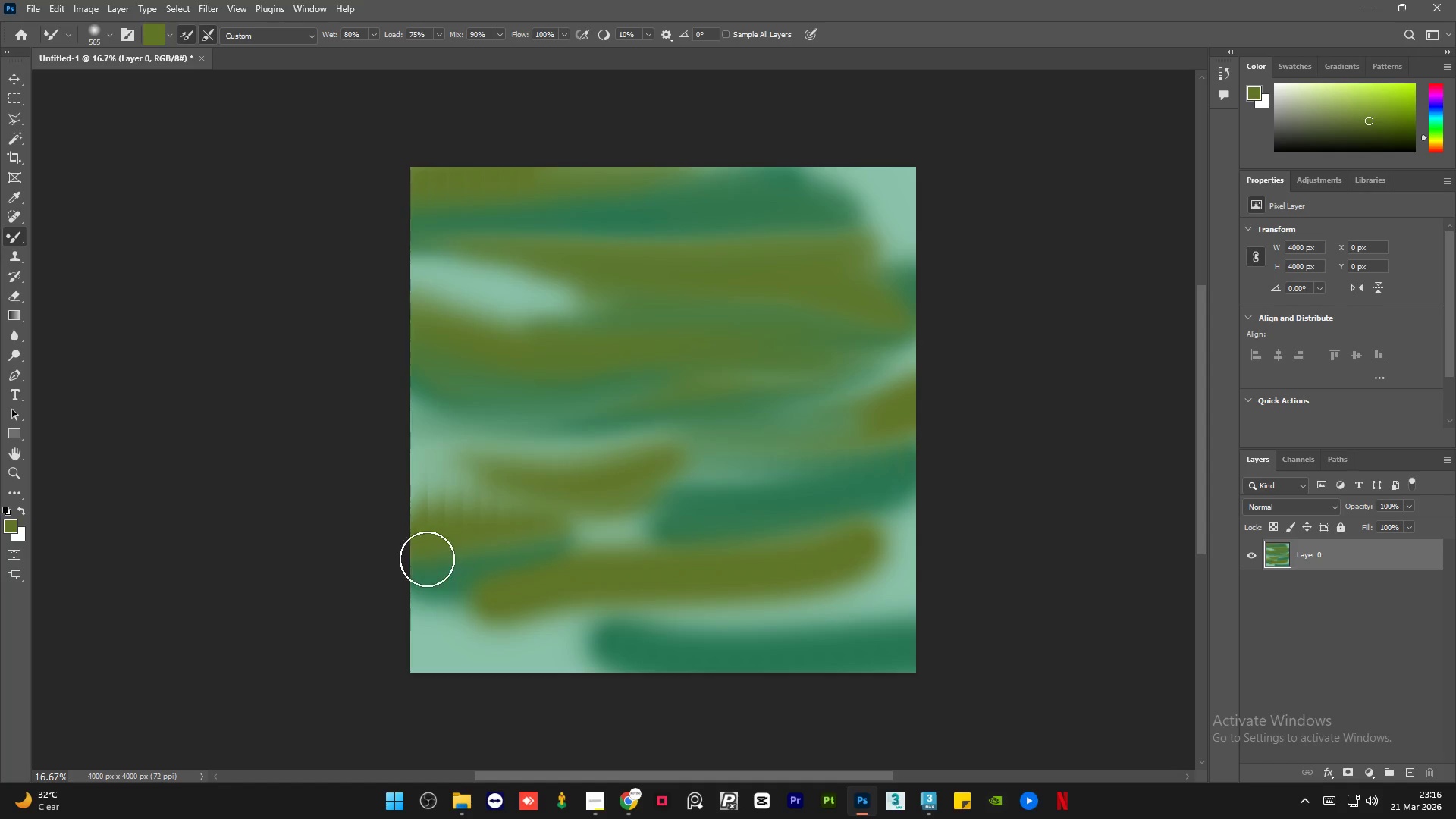 
left_click_drag(start_coordinate=[436, 559], to_coordinate=[742, 489])
 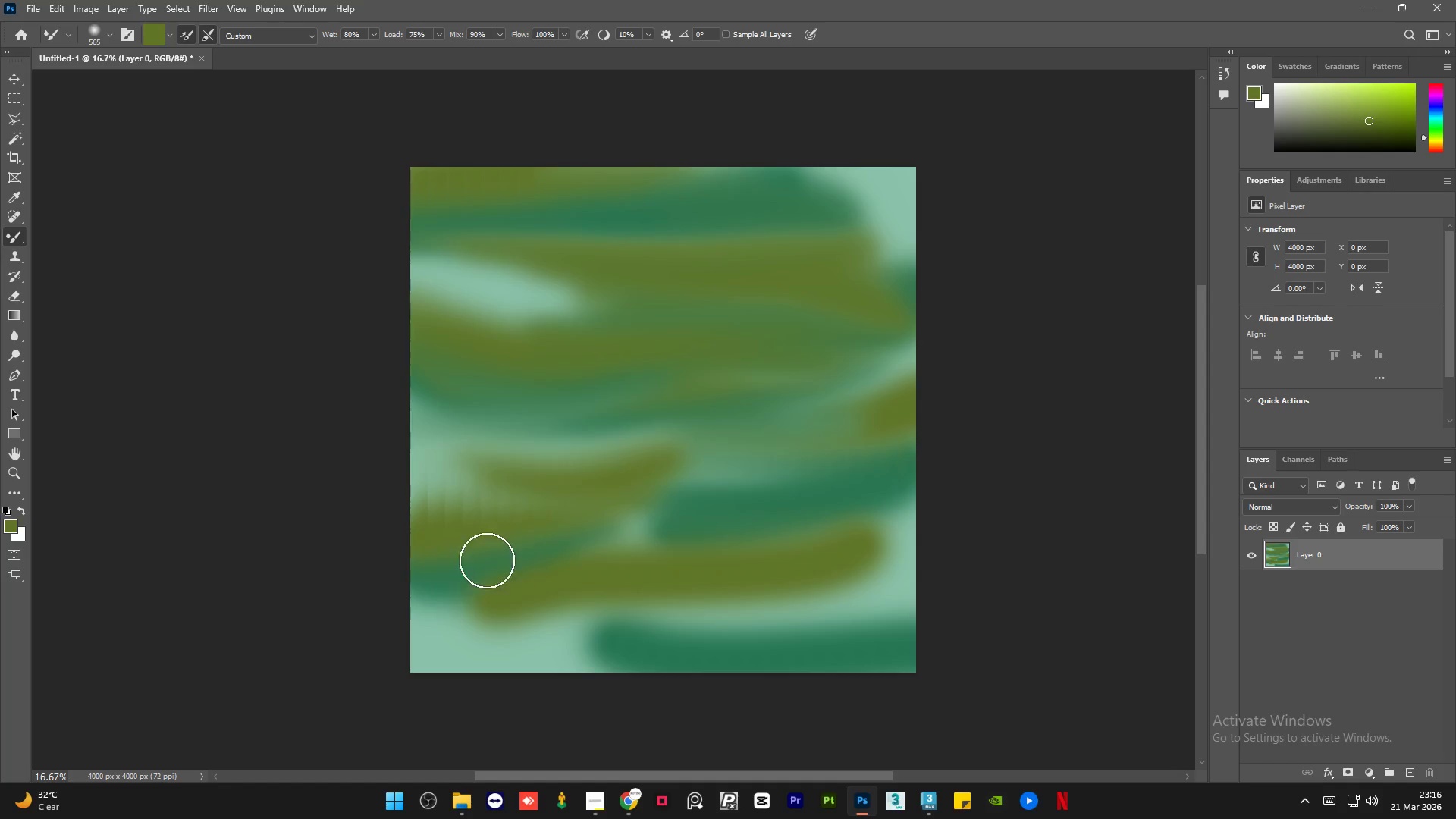 
left_click_drag(start_coordinate=[441, 577], to_coordinate=[638, 507])
 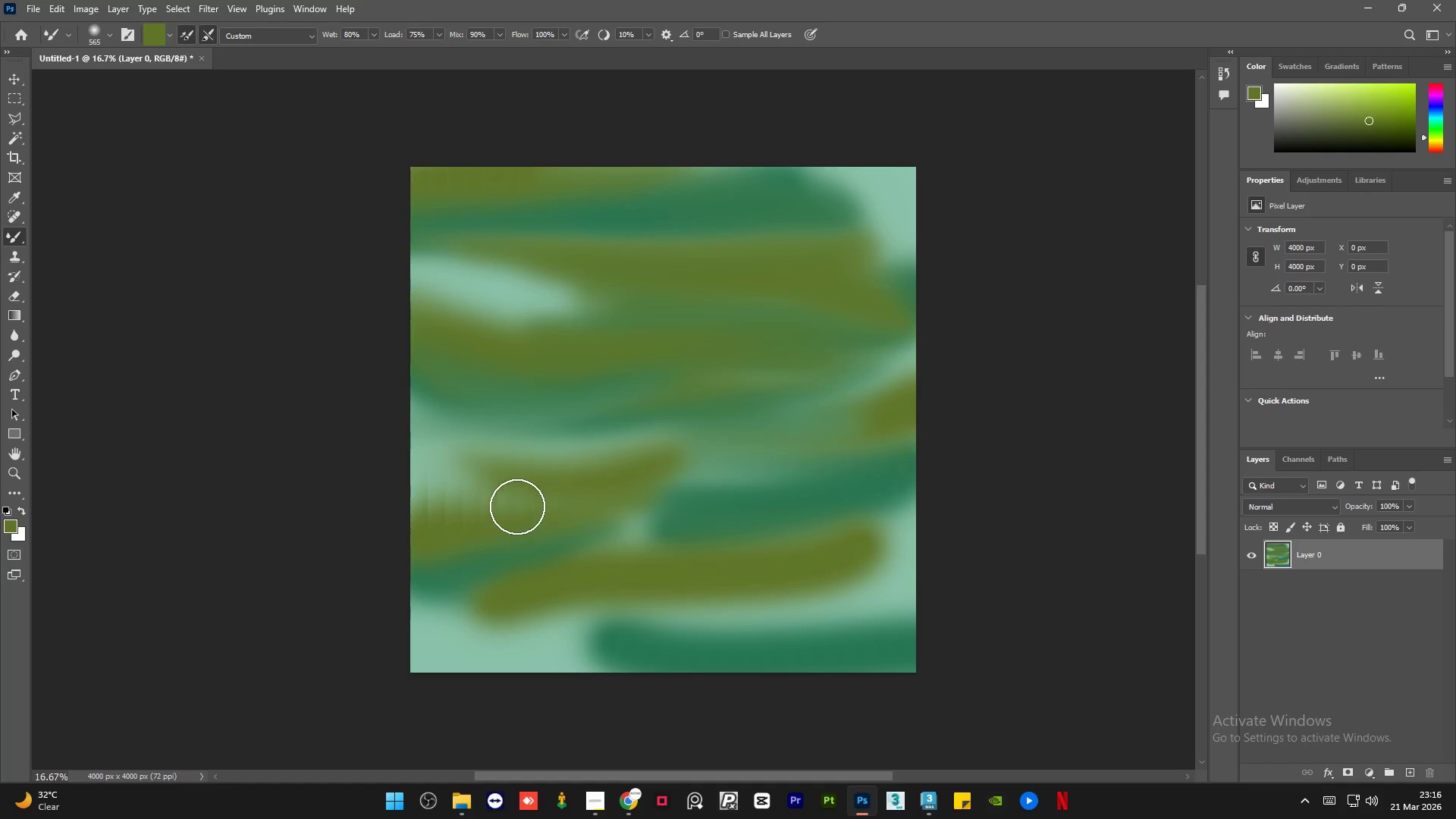 
left_click_drag(start_coordinate=[534, 507], to_coordinate=[417, 482])
 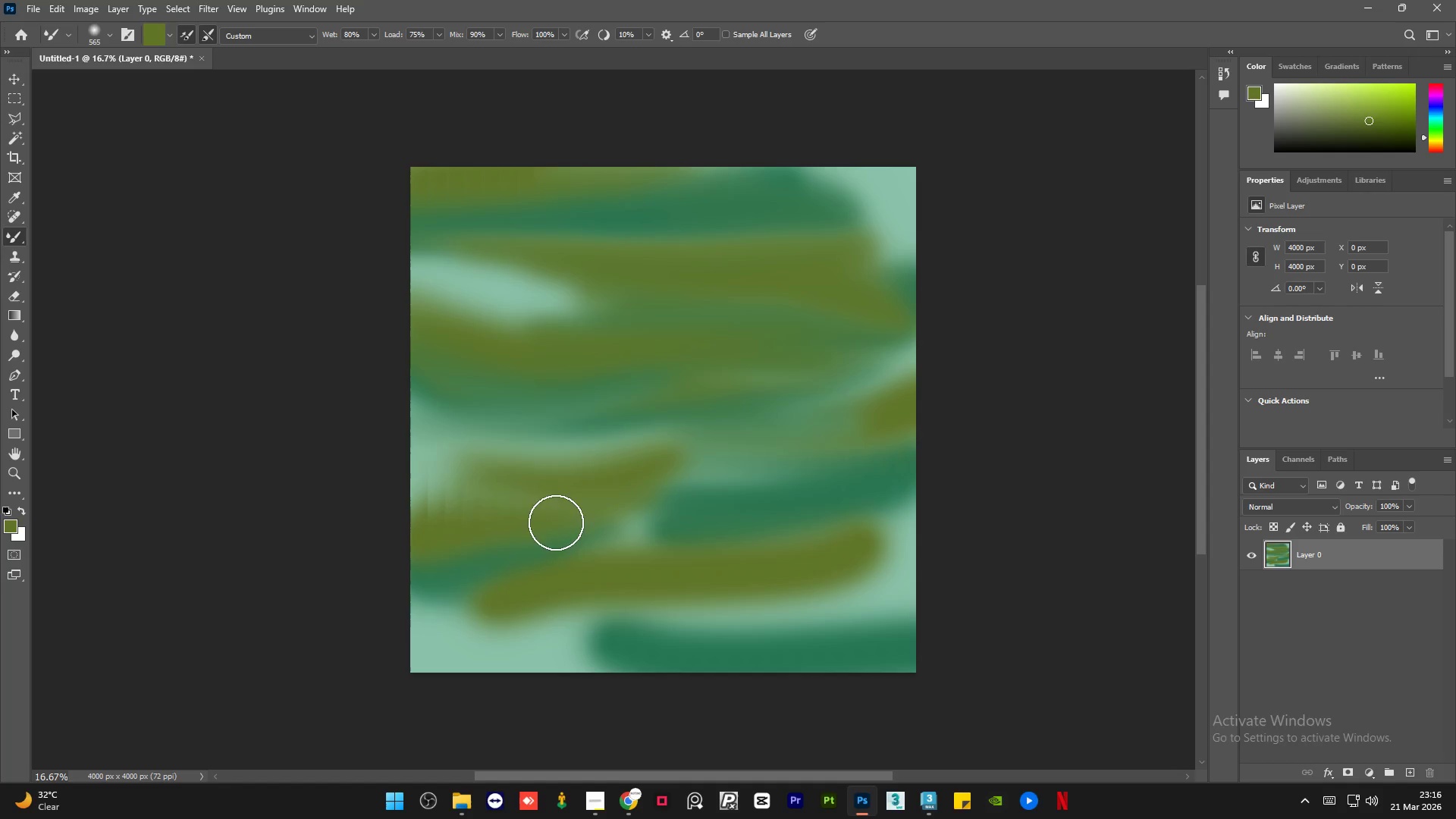 
left_click_drag(start_coordinate=[532, 522], to_coordinate=[375, 500])
 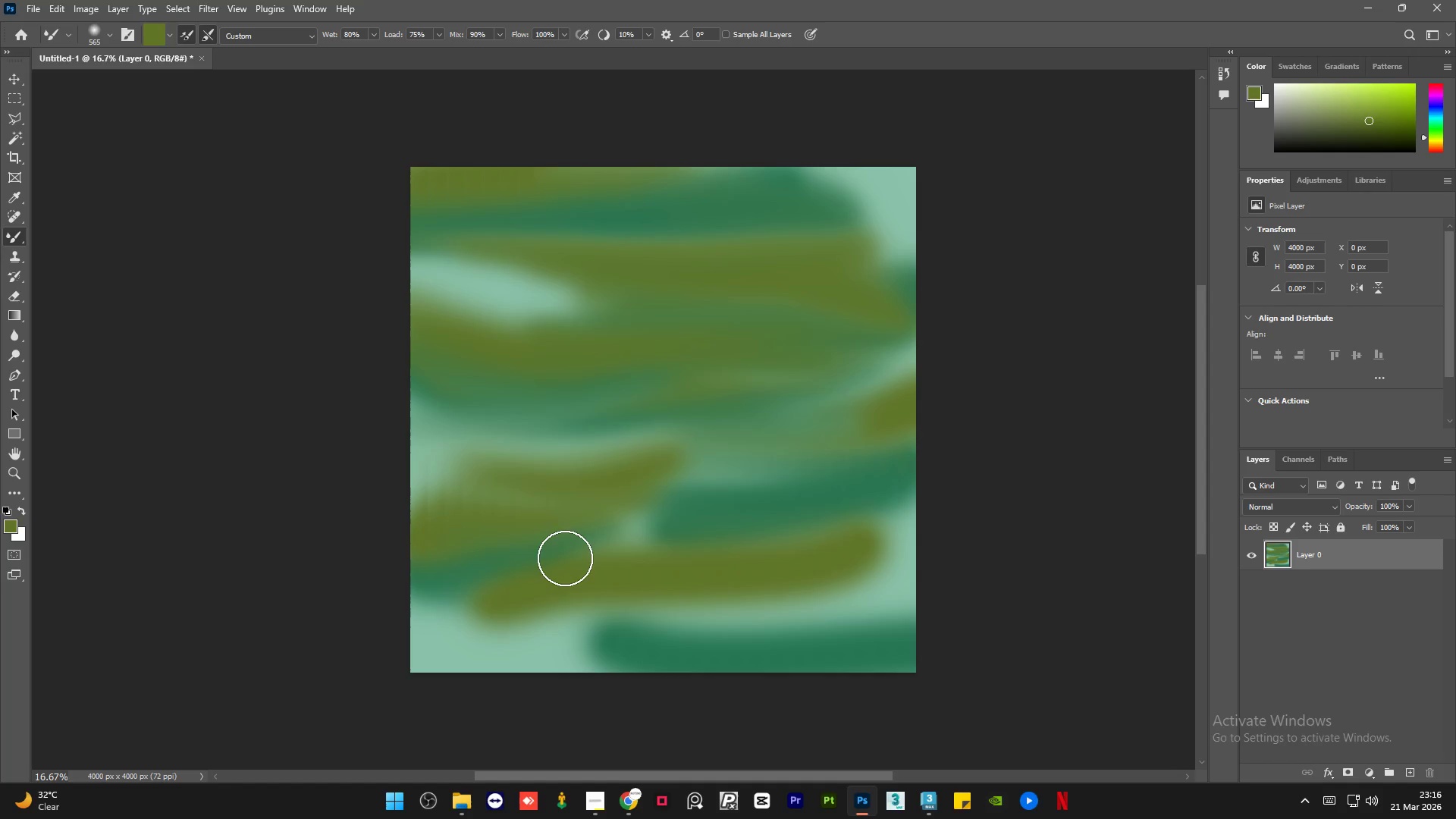 
left_click_drag(start_coordinate=[537, 575], to_coordinate=[246, 672])
 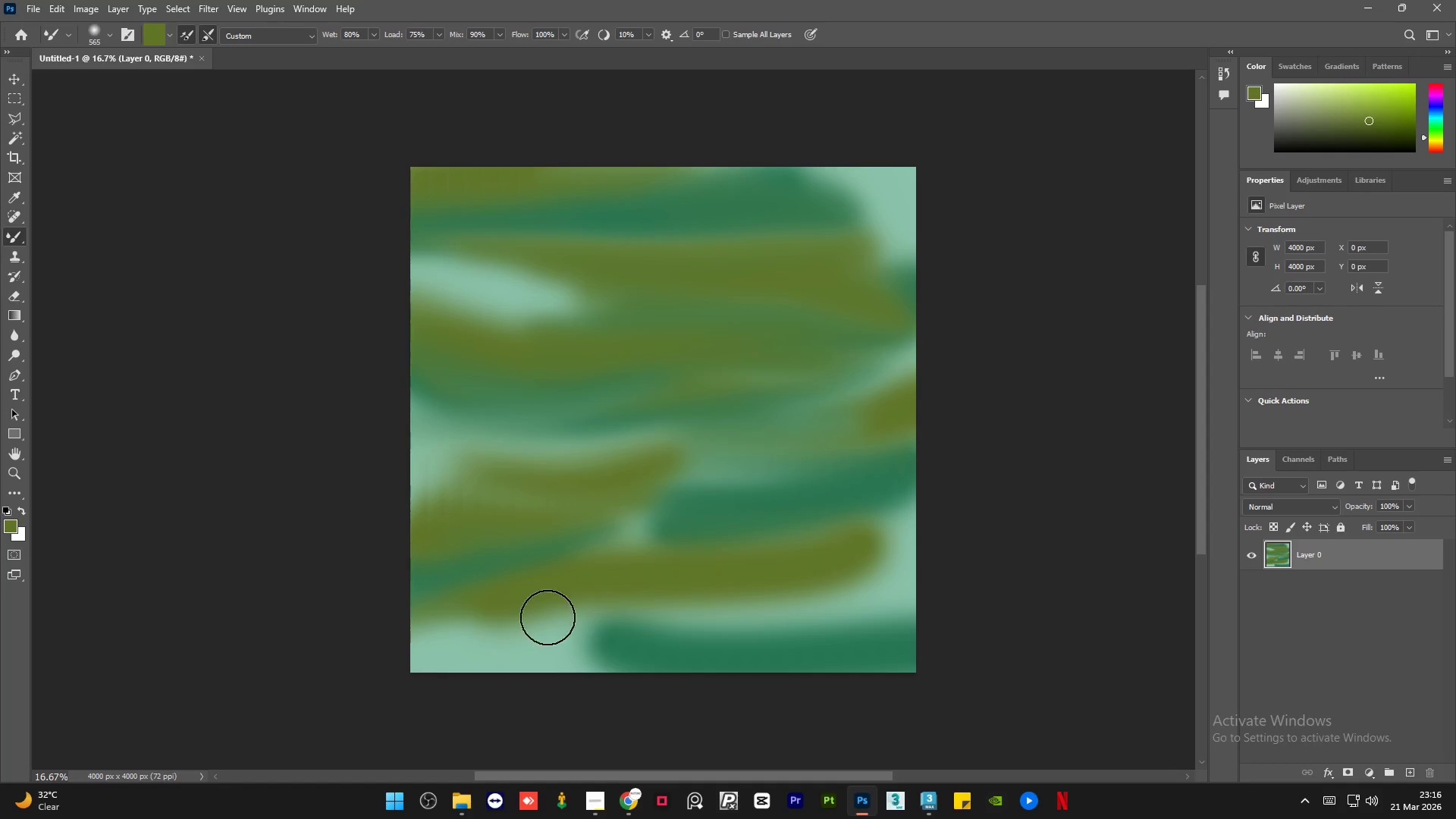 
left_click_drag(start_coordinate=[548, 617], to_coordinate=[356, 689])
 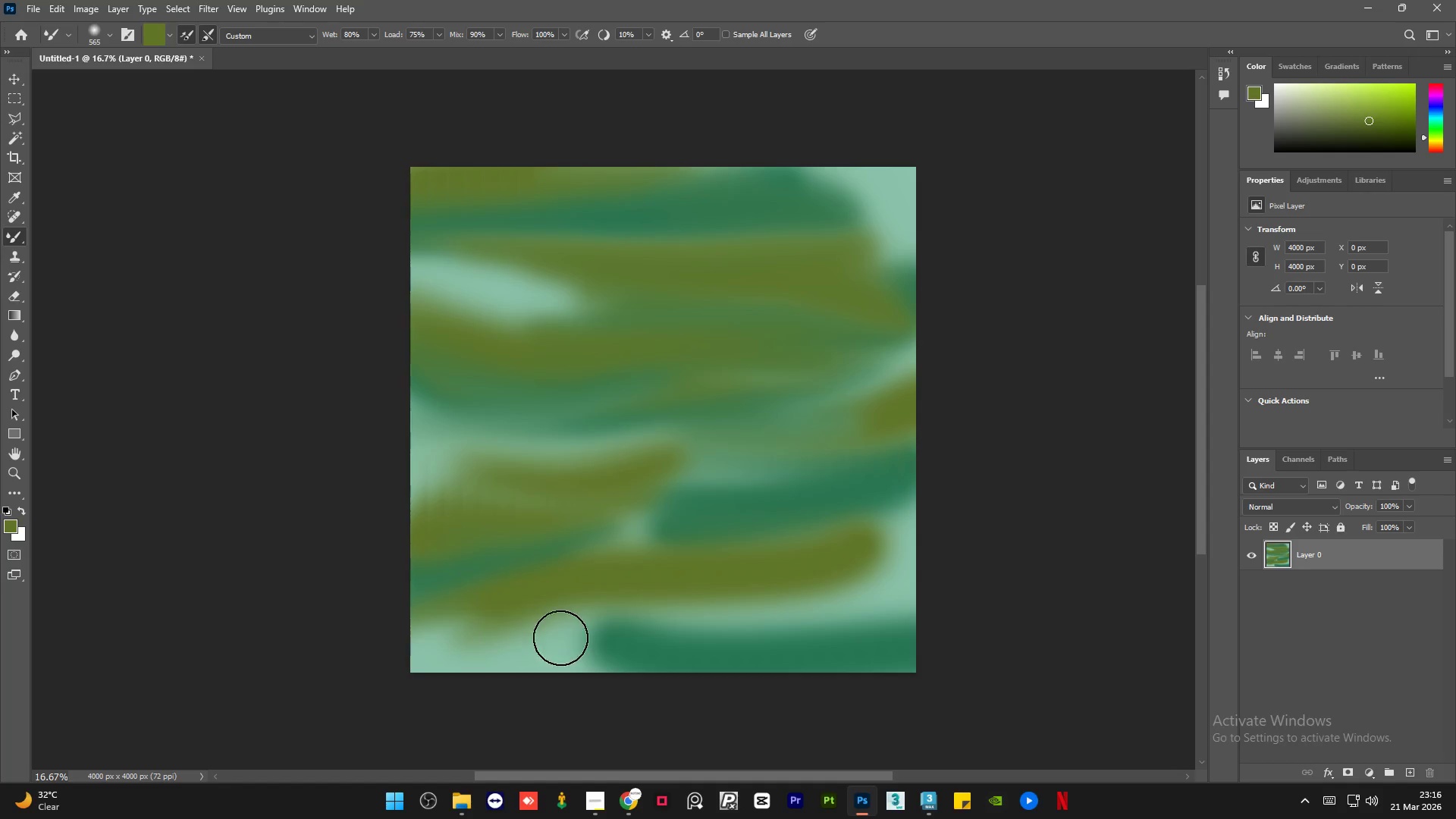 
left_click_drag(start_coordinate=[553, 639], to_coordinate=[351, 679])
 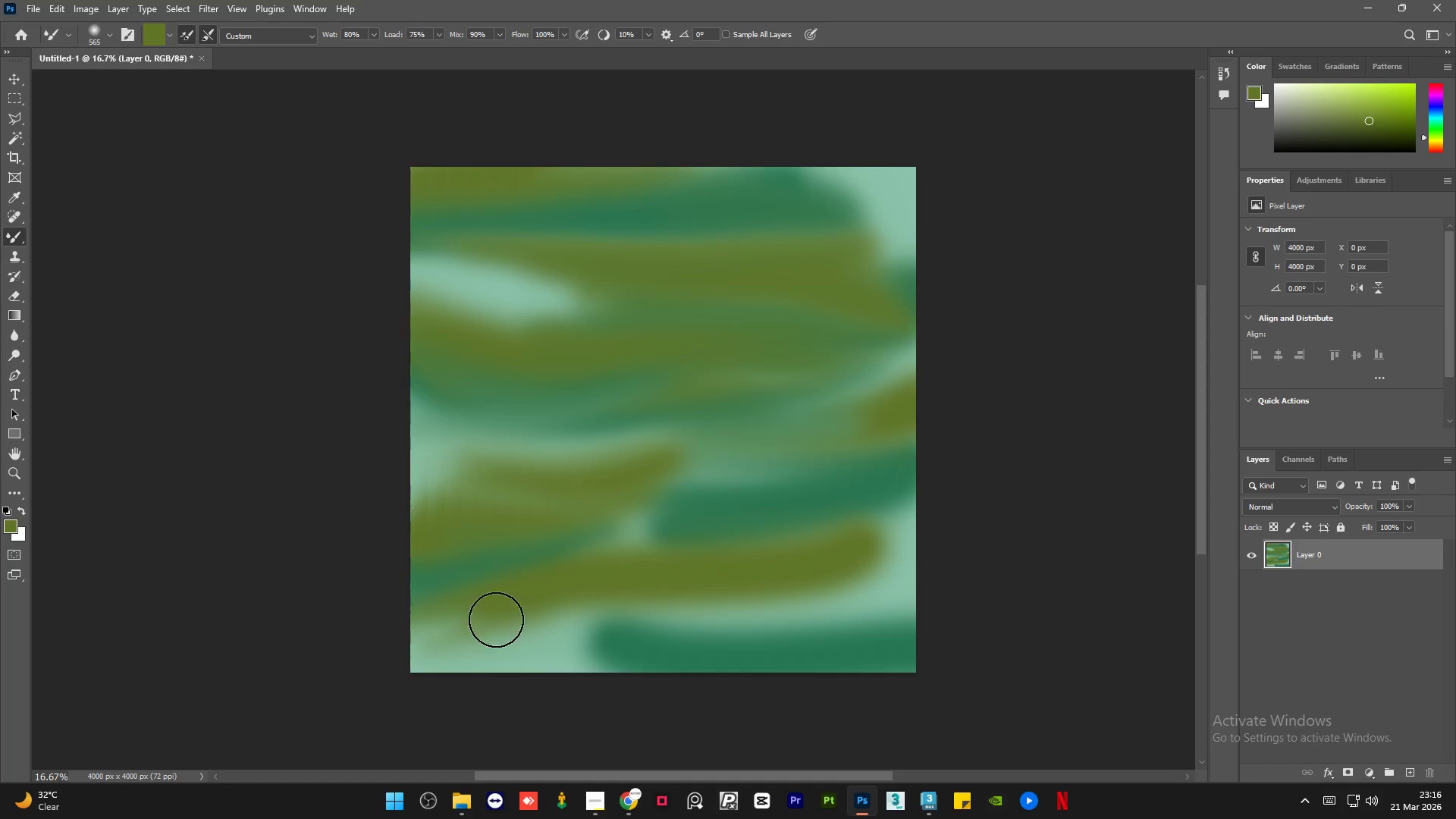 
left_click_drag(start_coordinate=[504, 615], to_coordinate=[366, 711])
 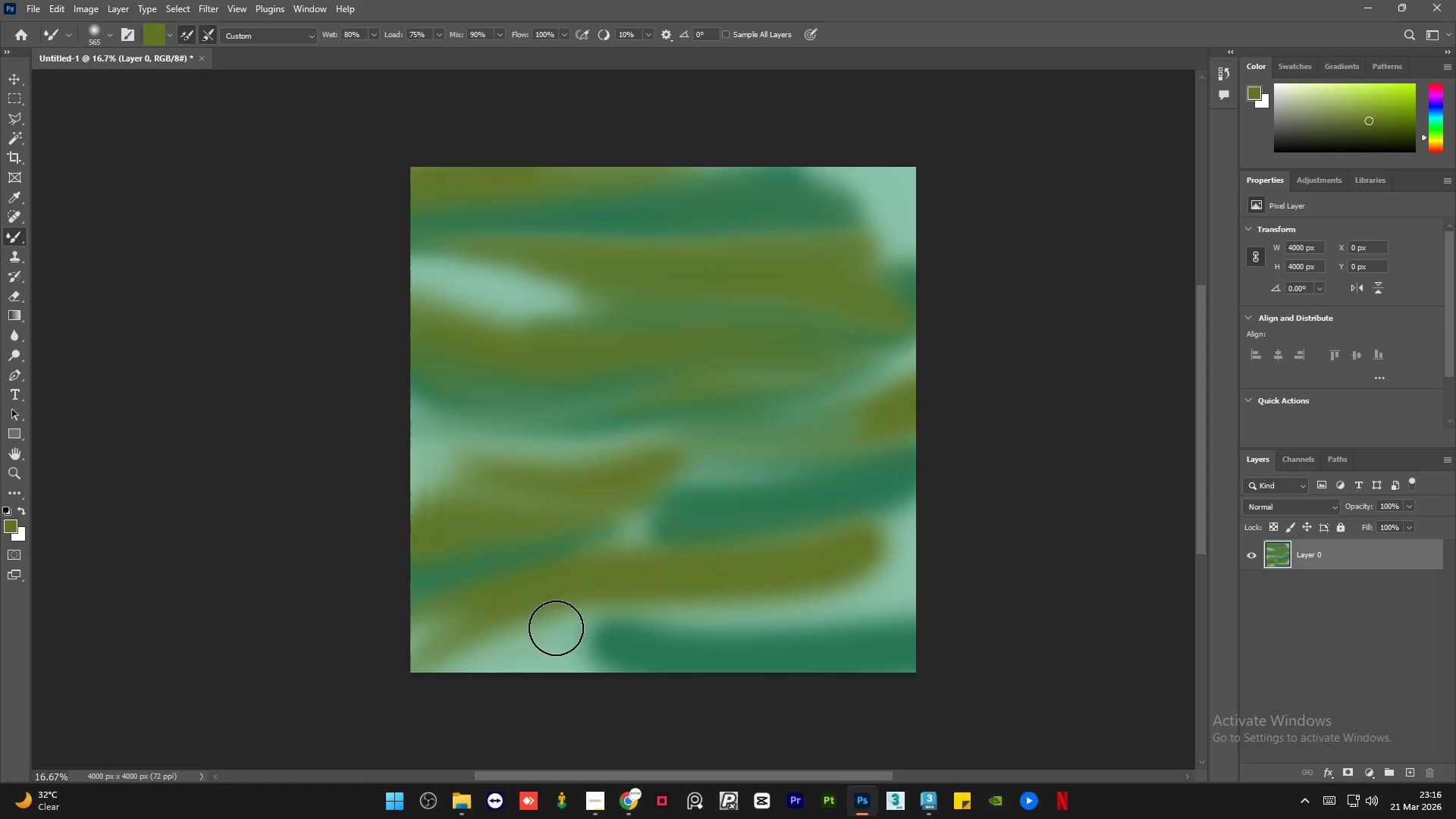 
left_click_drag(start_coordinate=[538, 628], to_coordinate=[372, 673])
 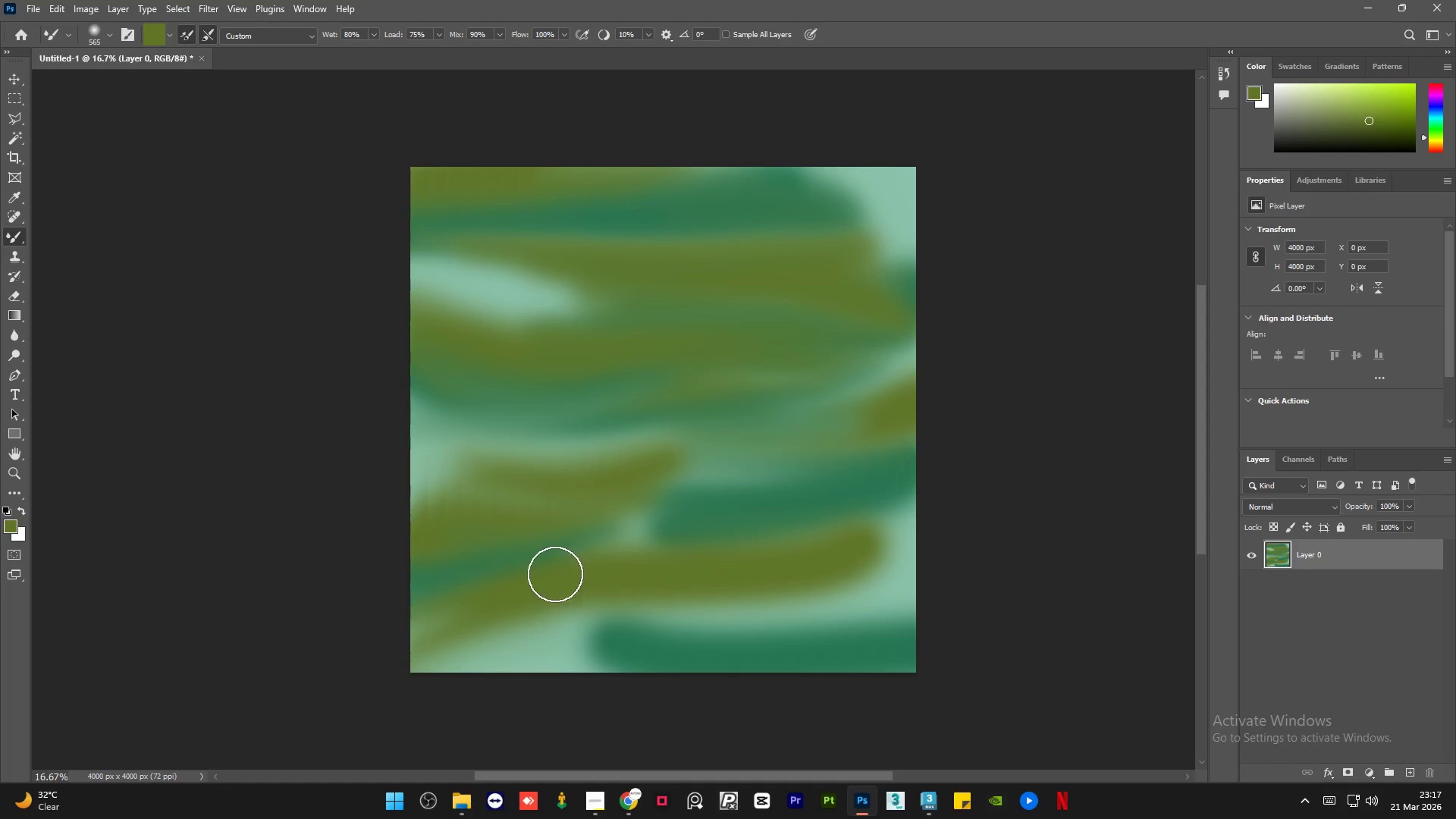 
left_click_drag(start_coordinate=[551, 577], to_coordinate=[375, 678])
 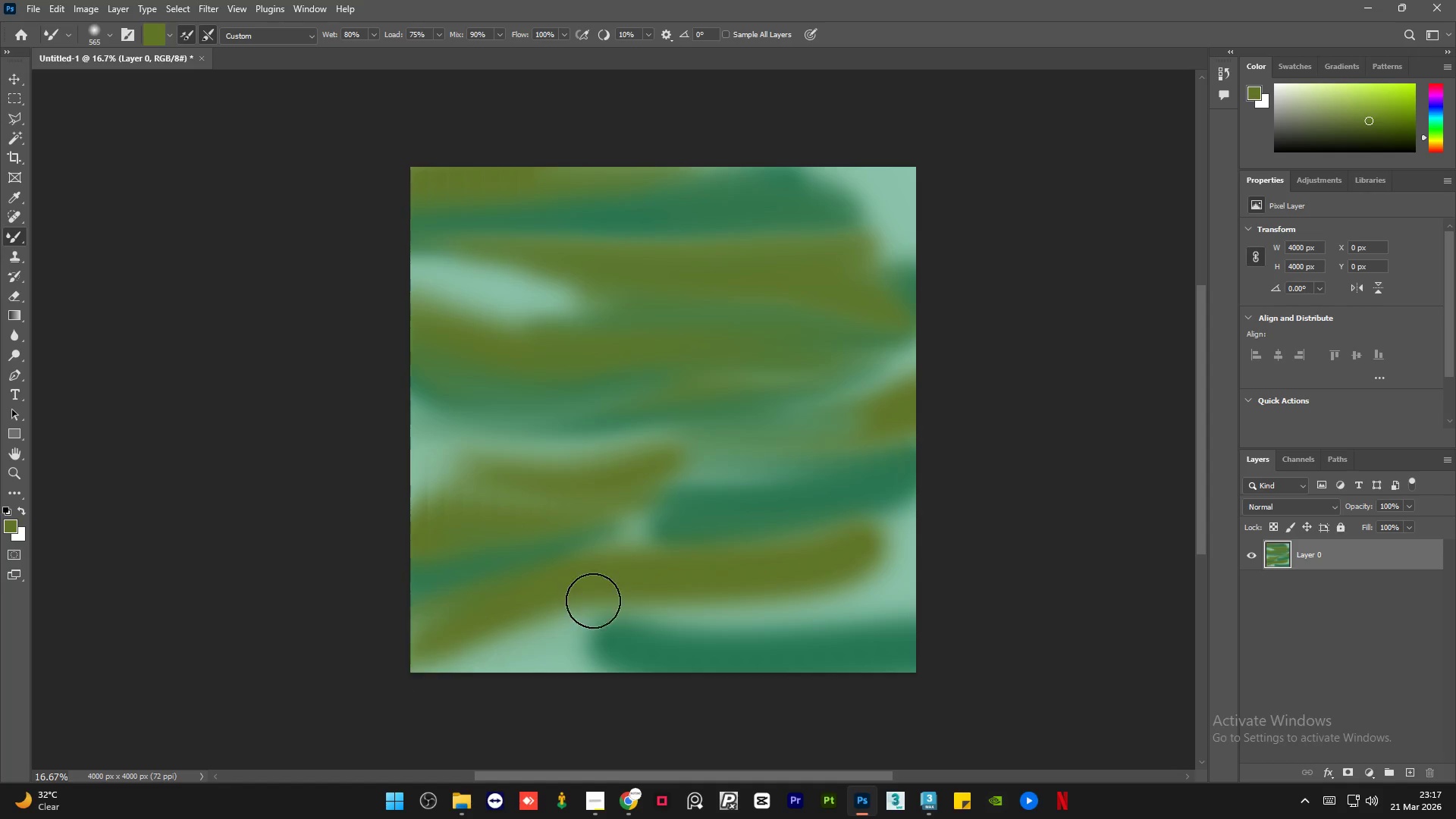 
left_click_drag(start_coordinate=[589, 602], to_coordinate=[446, 695])
 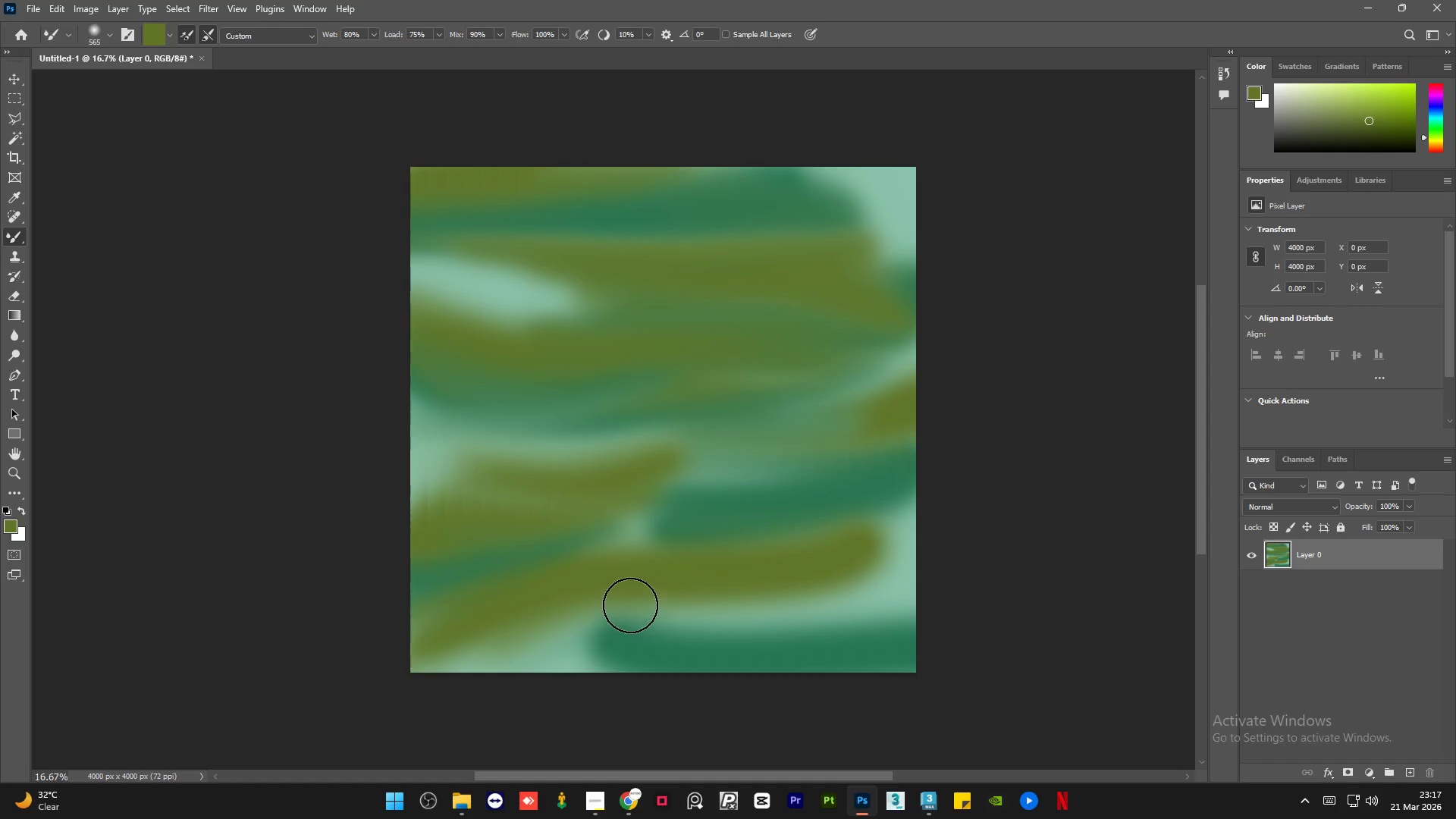 
left_click_drag(start_coordinate=[628, 606], to_coordinate=[368, 721])
 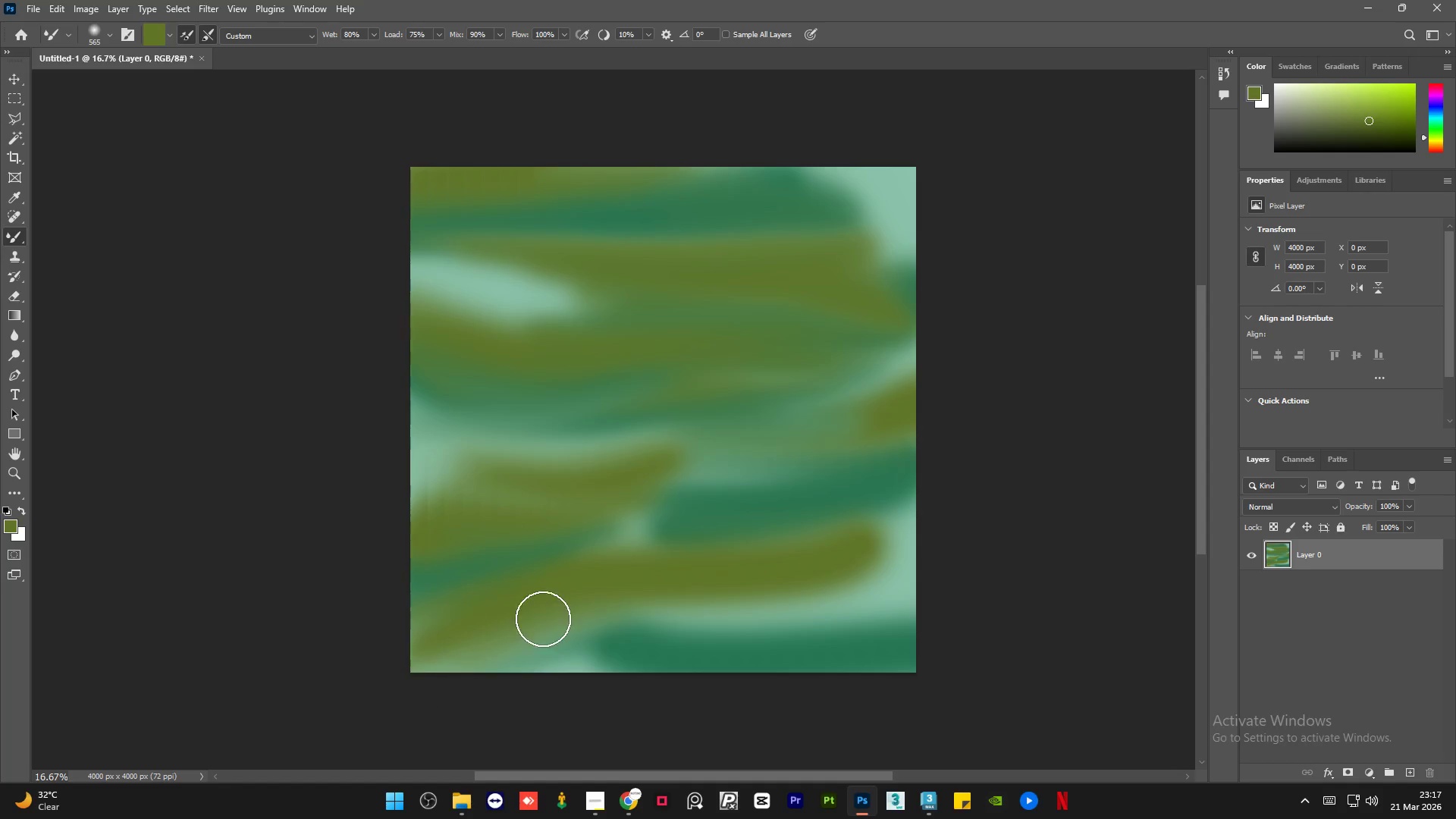 
left_click_drag(start_coordinate=[543, 619], to_coordinate=[913, 503])
 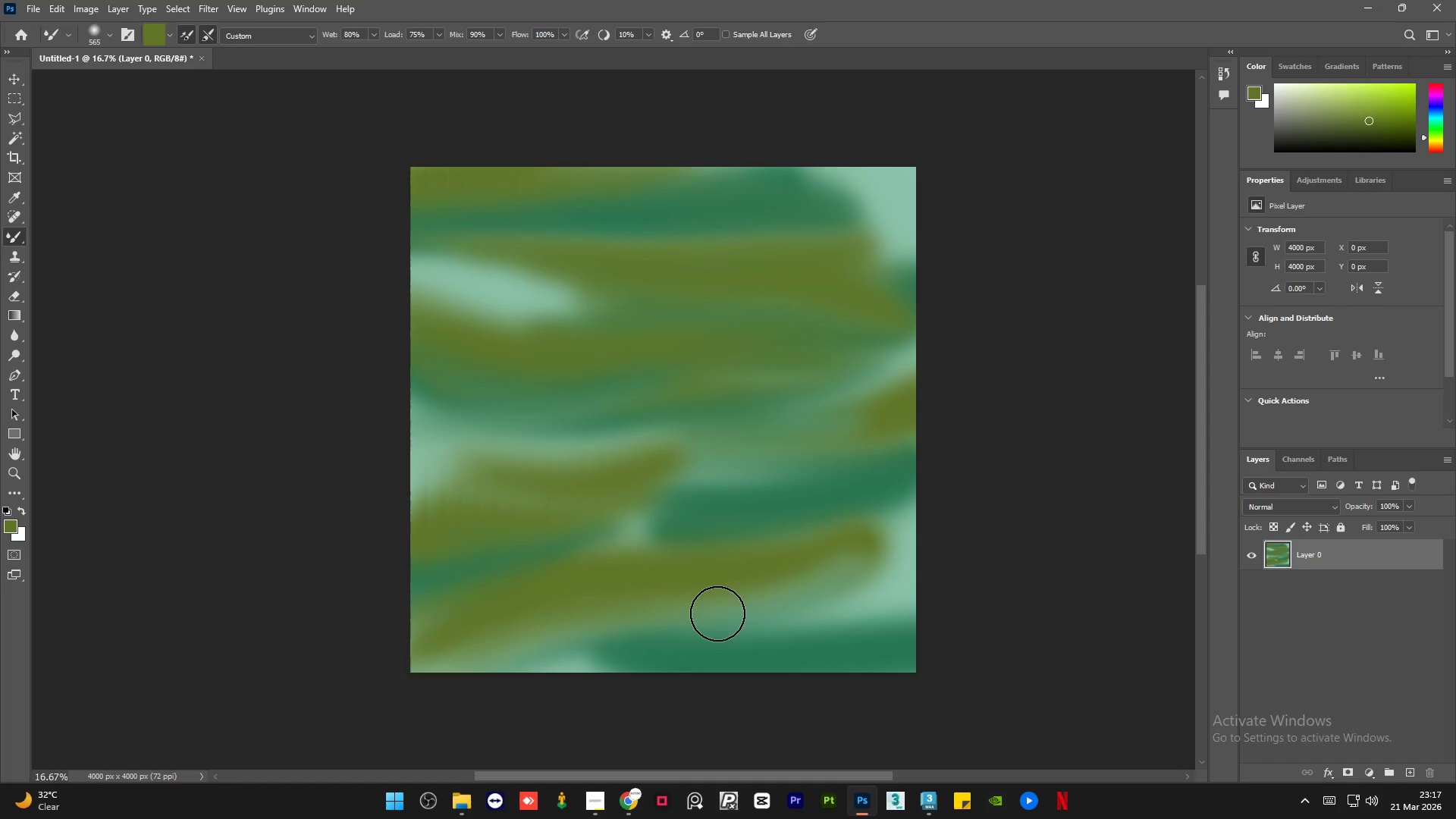 
left_click_drag(start_coordinate=[727, 607], to_coordinate=[952, 457])
 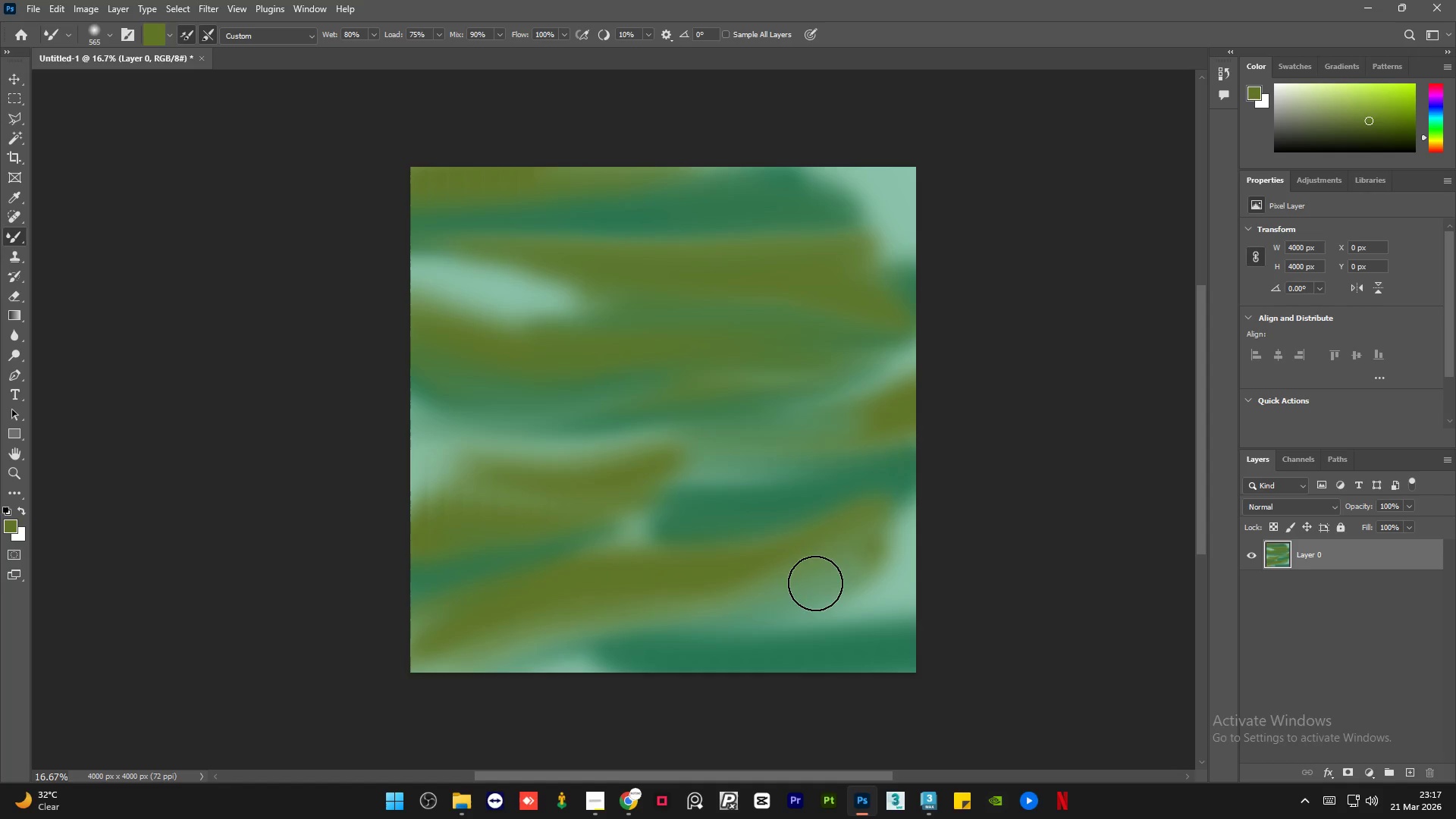 
left_click_drag(start_coordinate=[831, 574], to_coordinate=[982, 461])
 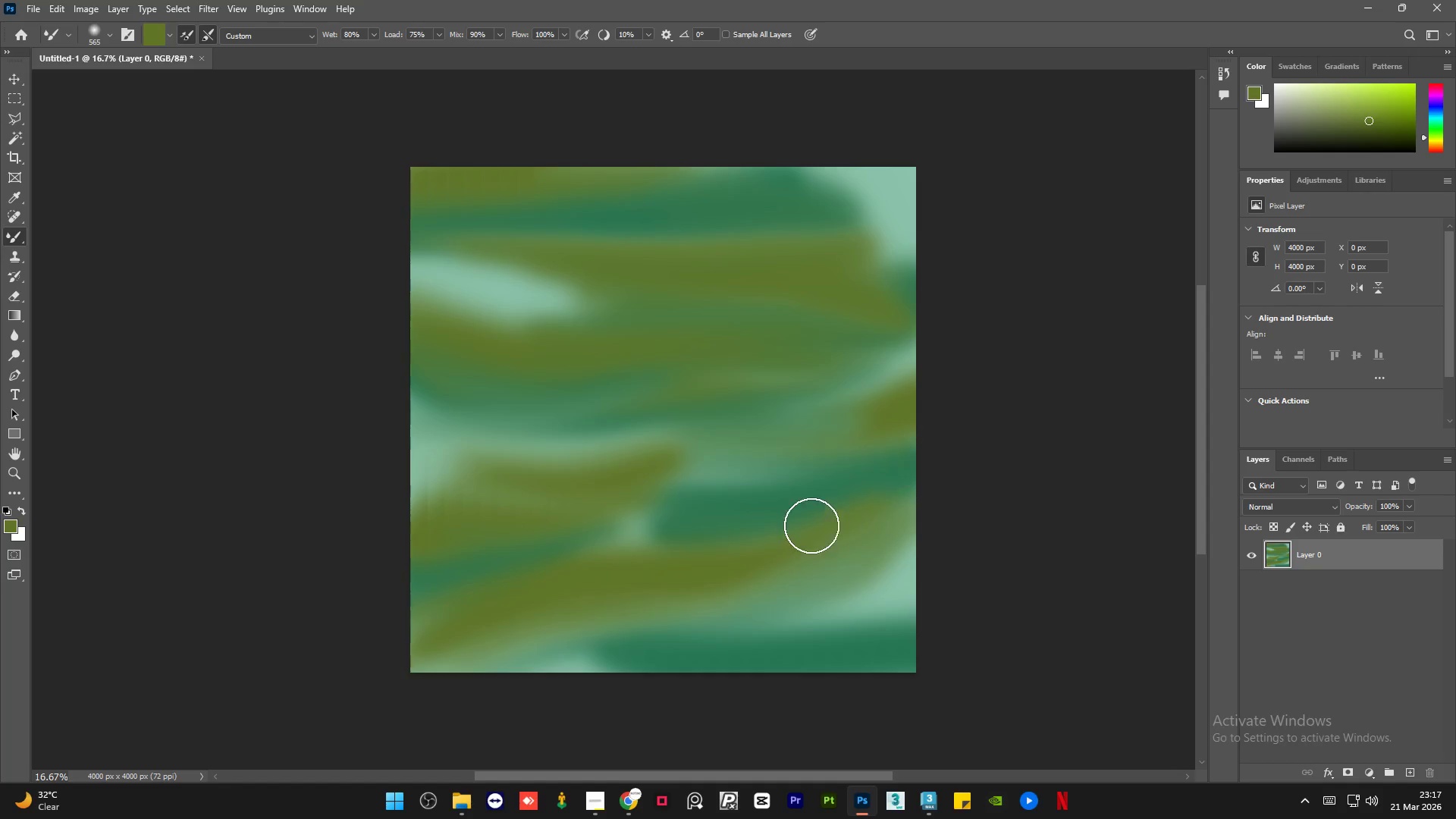 
left_click_drag(start_coordinate=[811, 526], to_coordinate=[944, 405])
 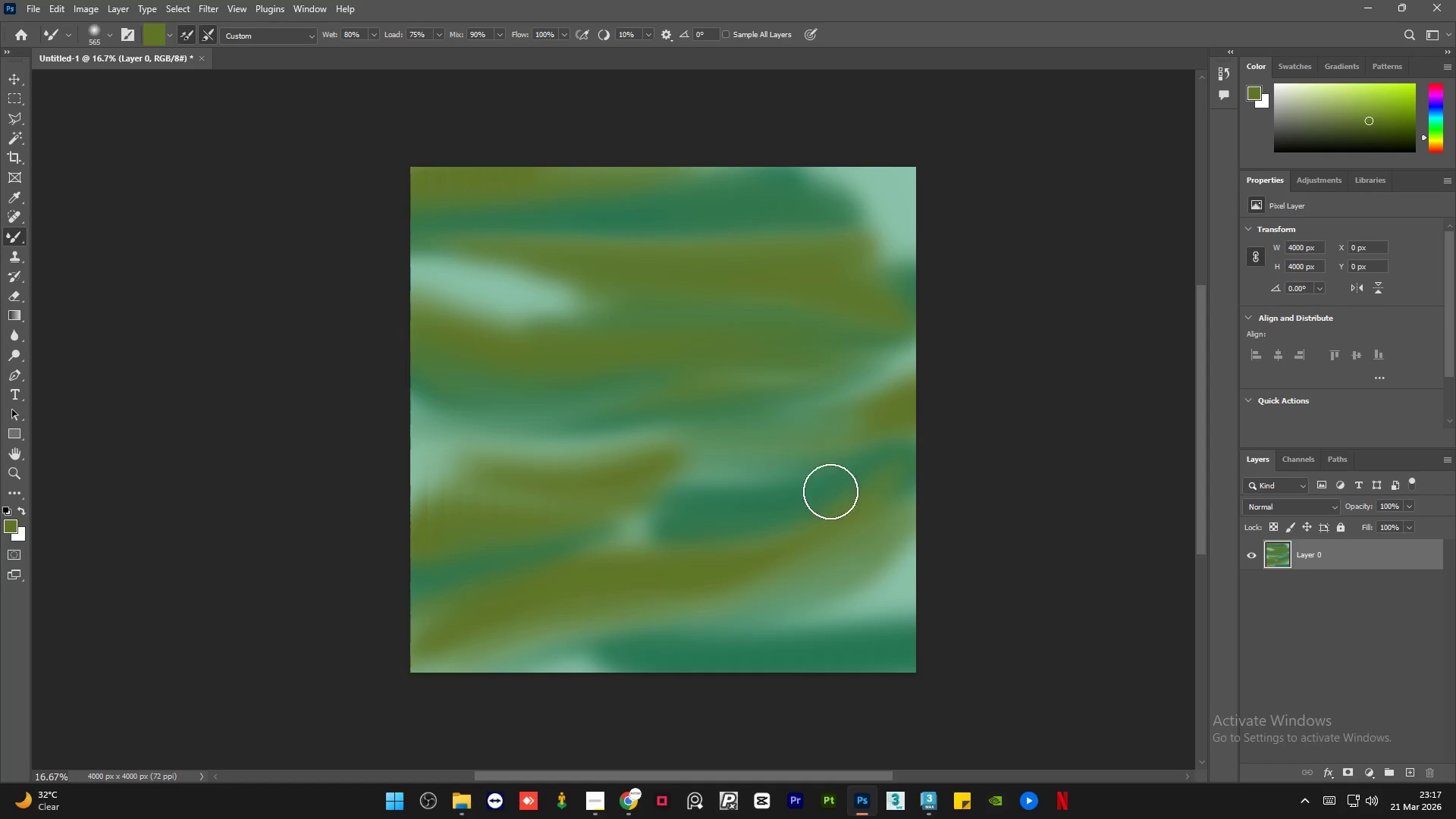 
left_click_drag(start_coordinate=[849, 485], to_coordinate=[602, 515])
 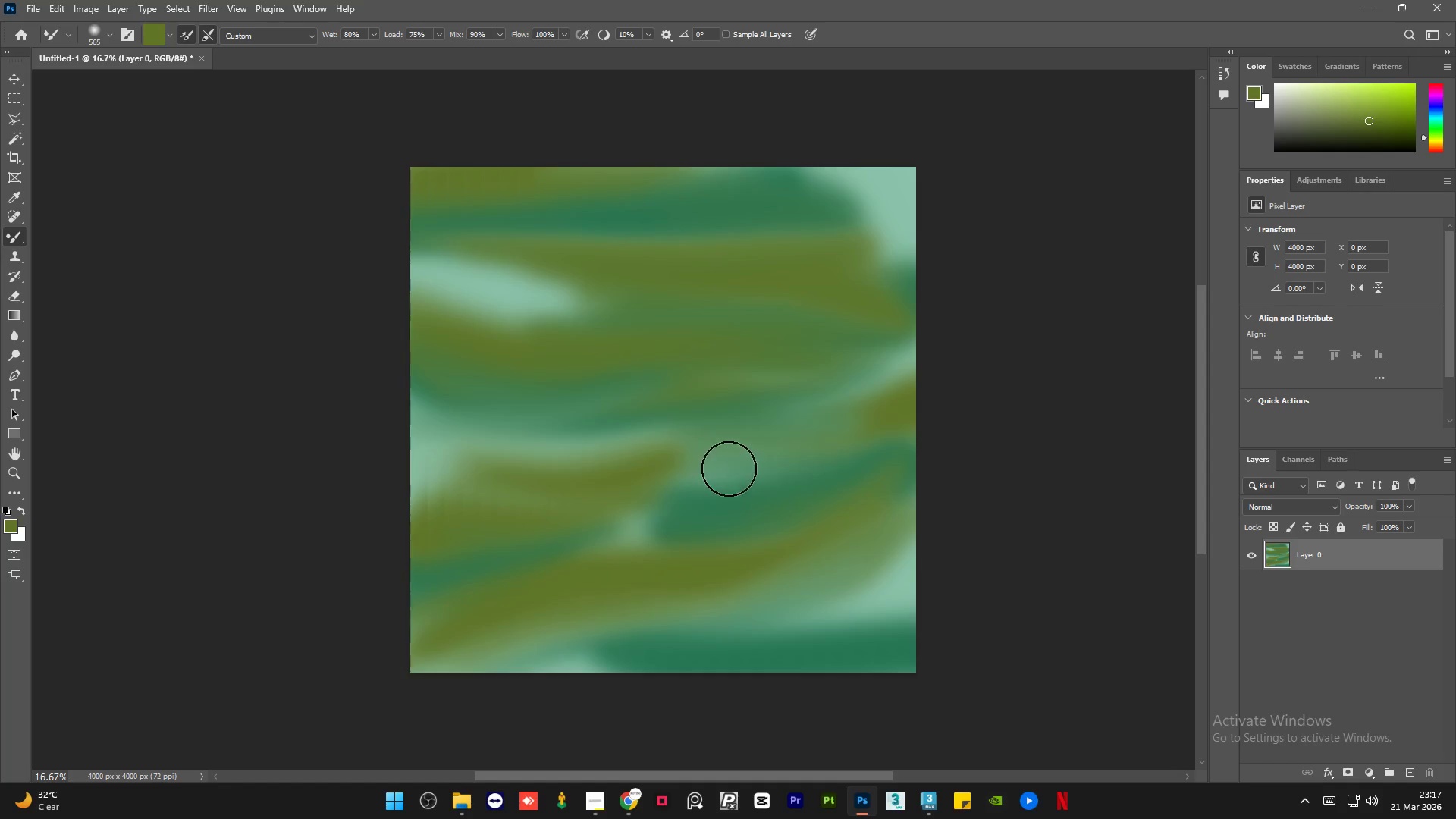 
left_click_drag(start_coordinate=[726, 472], to_coordinate=[580, 541])
 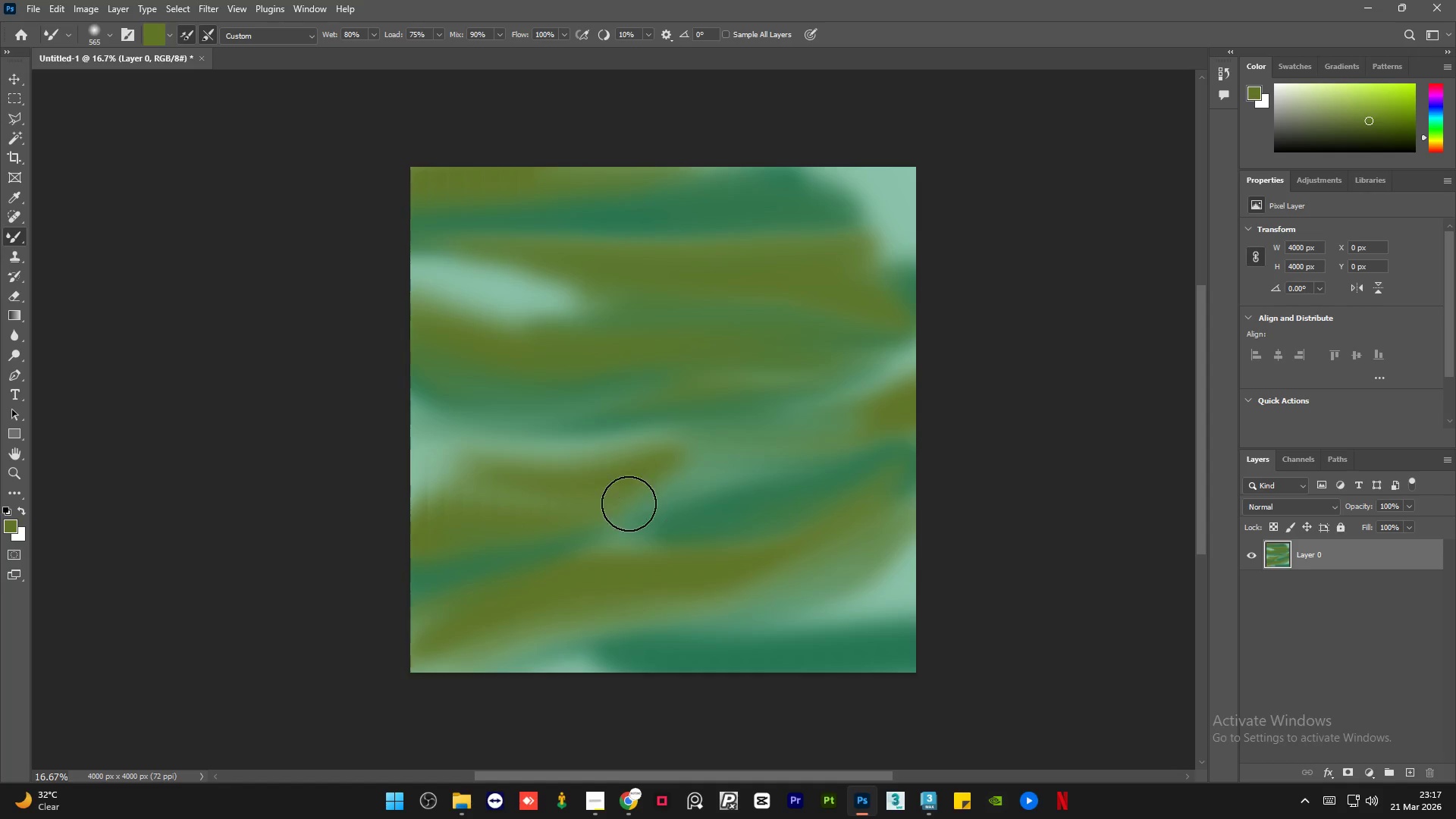 
left_click_drag(start_coordinate=[629, 500], to_coordinate=[883, 418])
 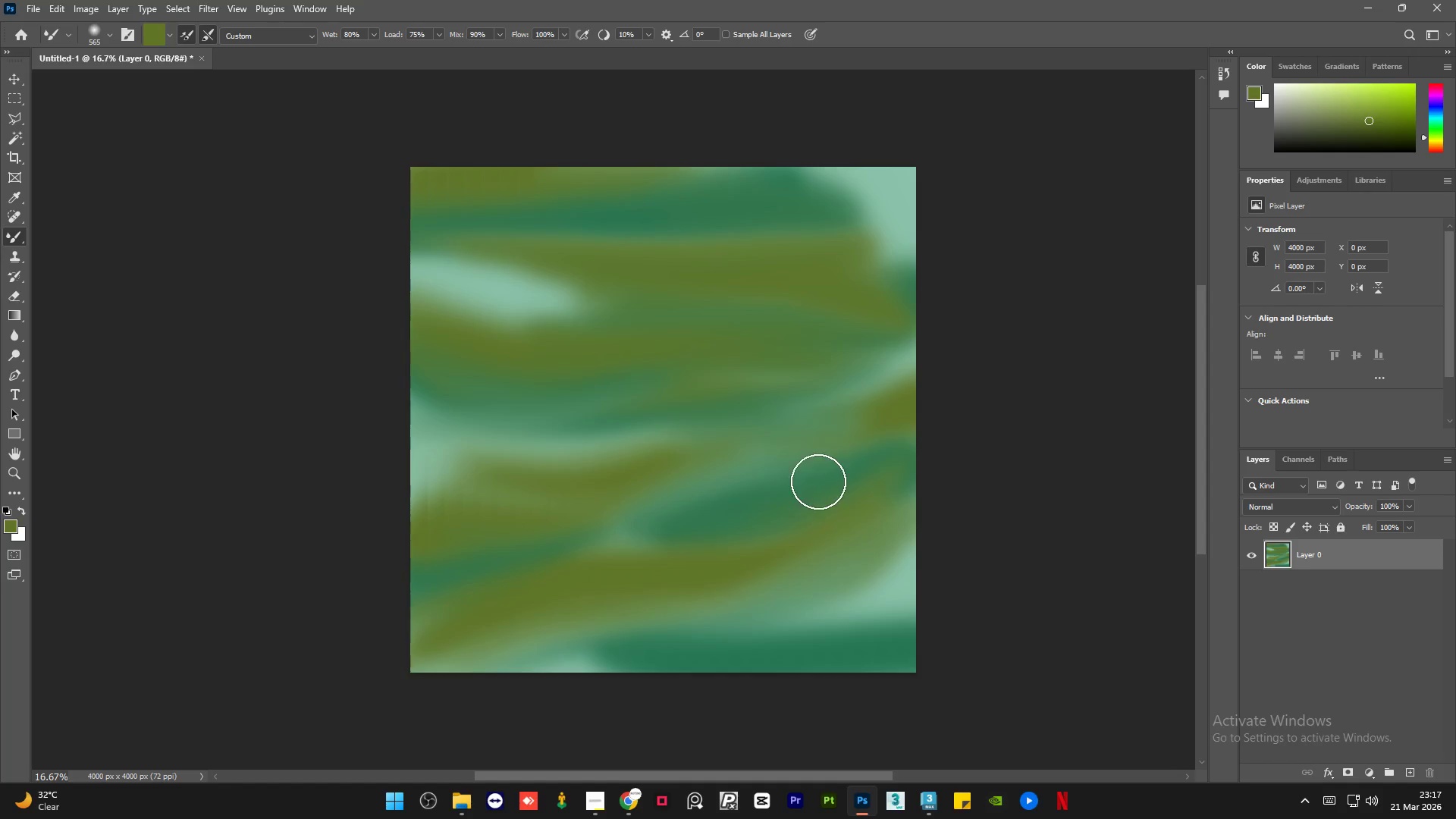 
left_click_drag(start_coordinate=[818, 480], to_coordinate=[937, 411])
 